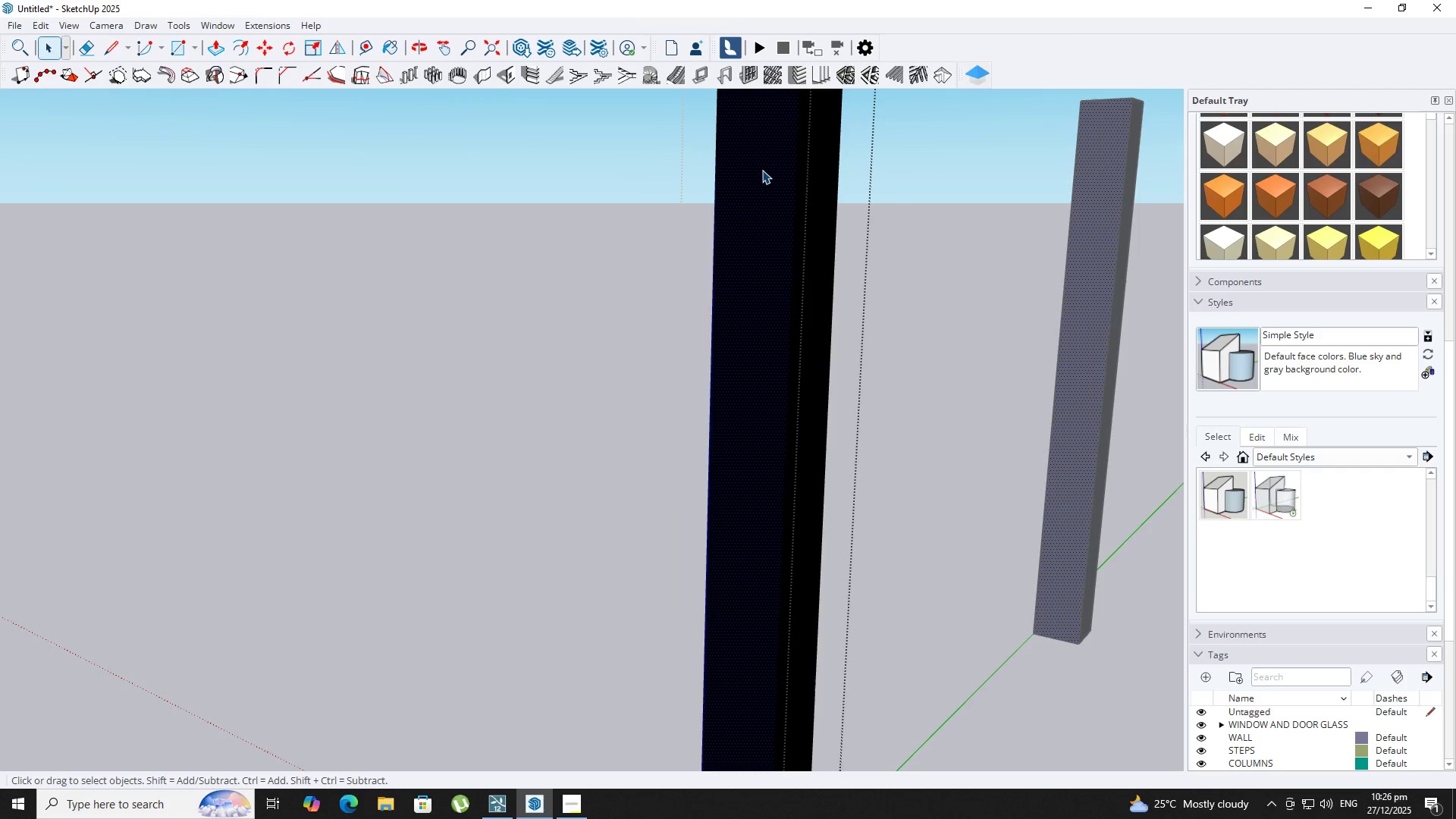 
key(L)
 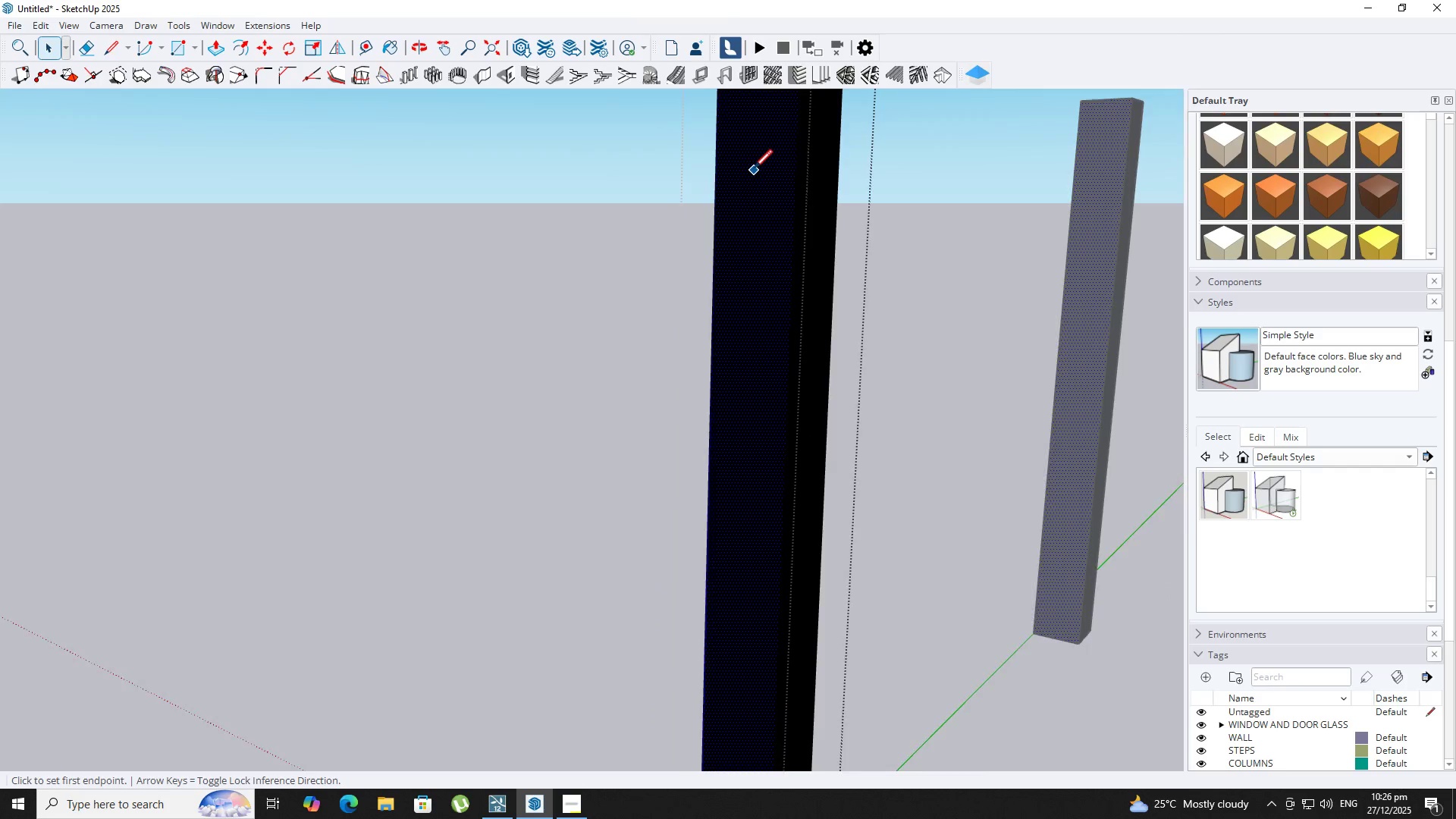 
key(Backquote)
 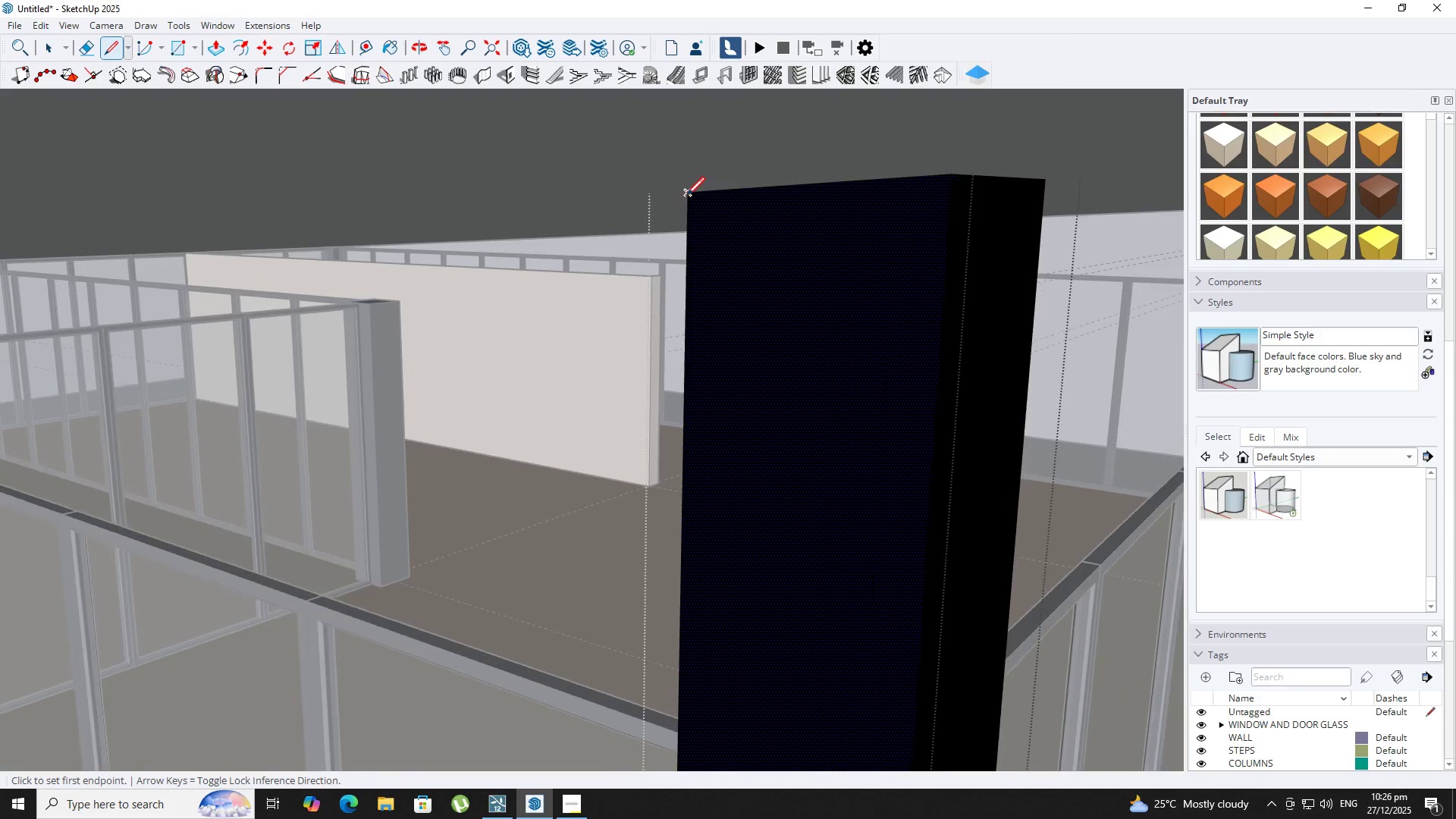 
left_click([686, 197])
 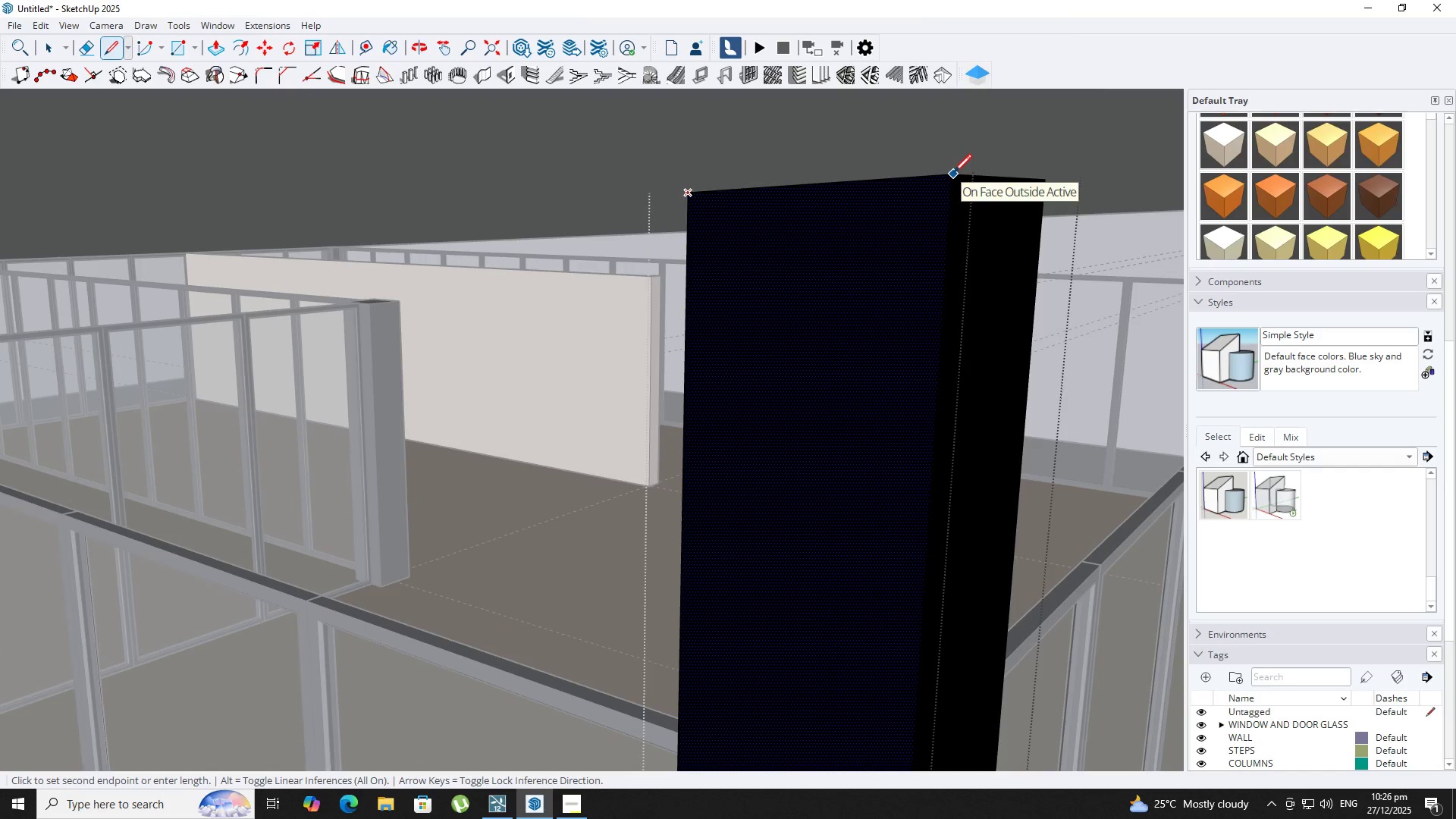 
scroll: coordinate [686, 197], scroll_direction: up, amount: 11.0
 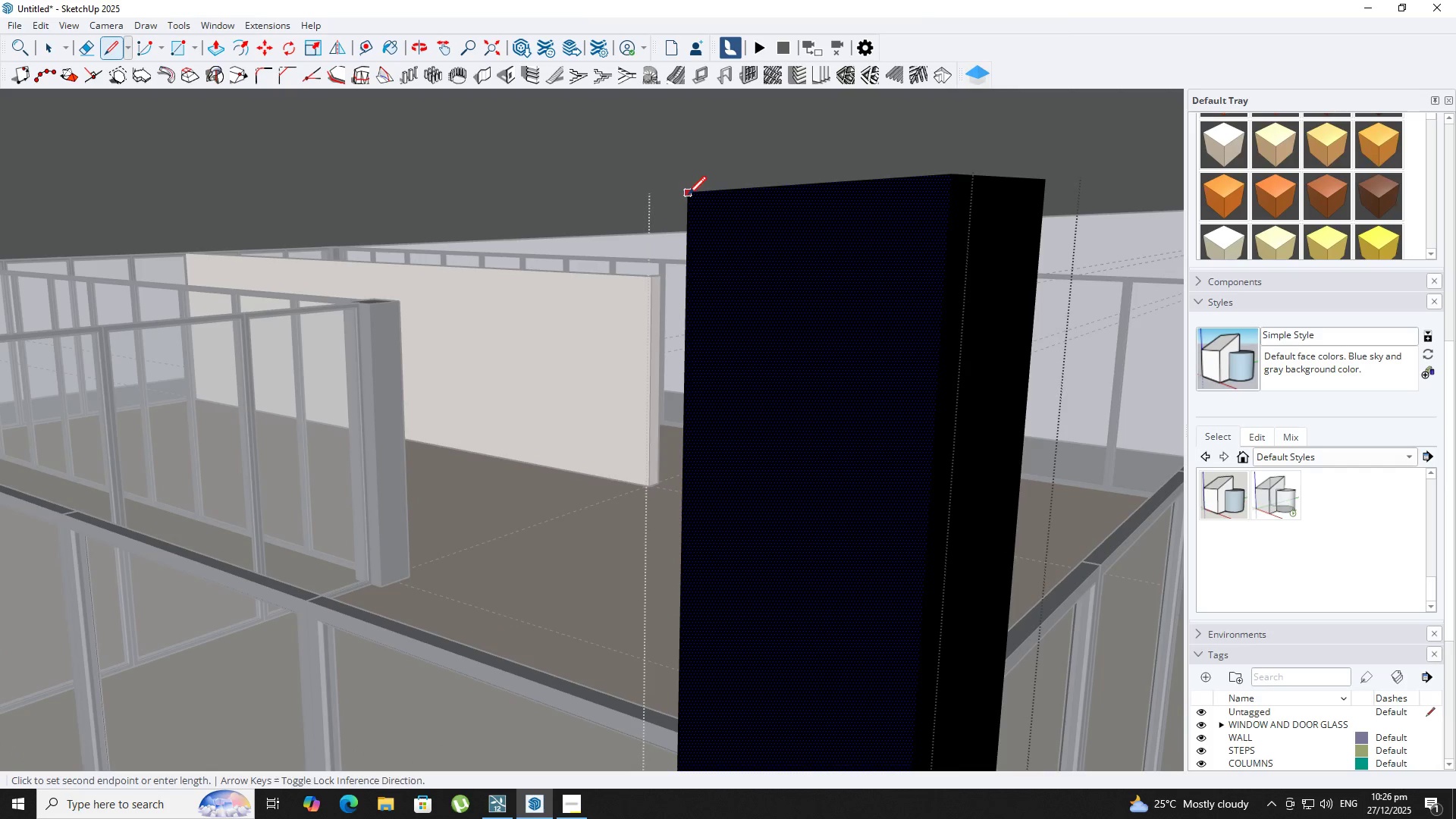 
left_click([951, 177])
 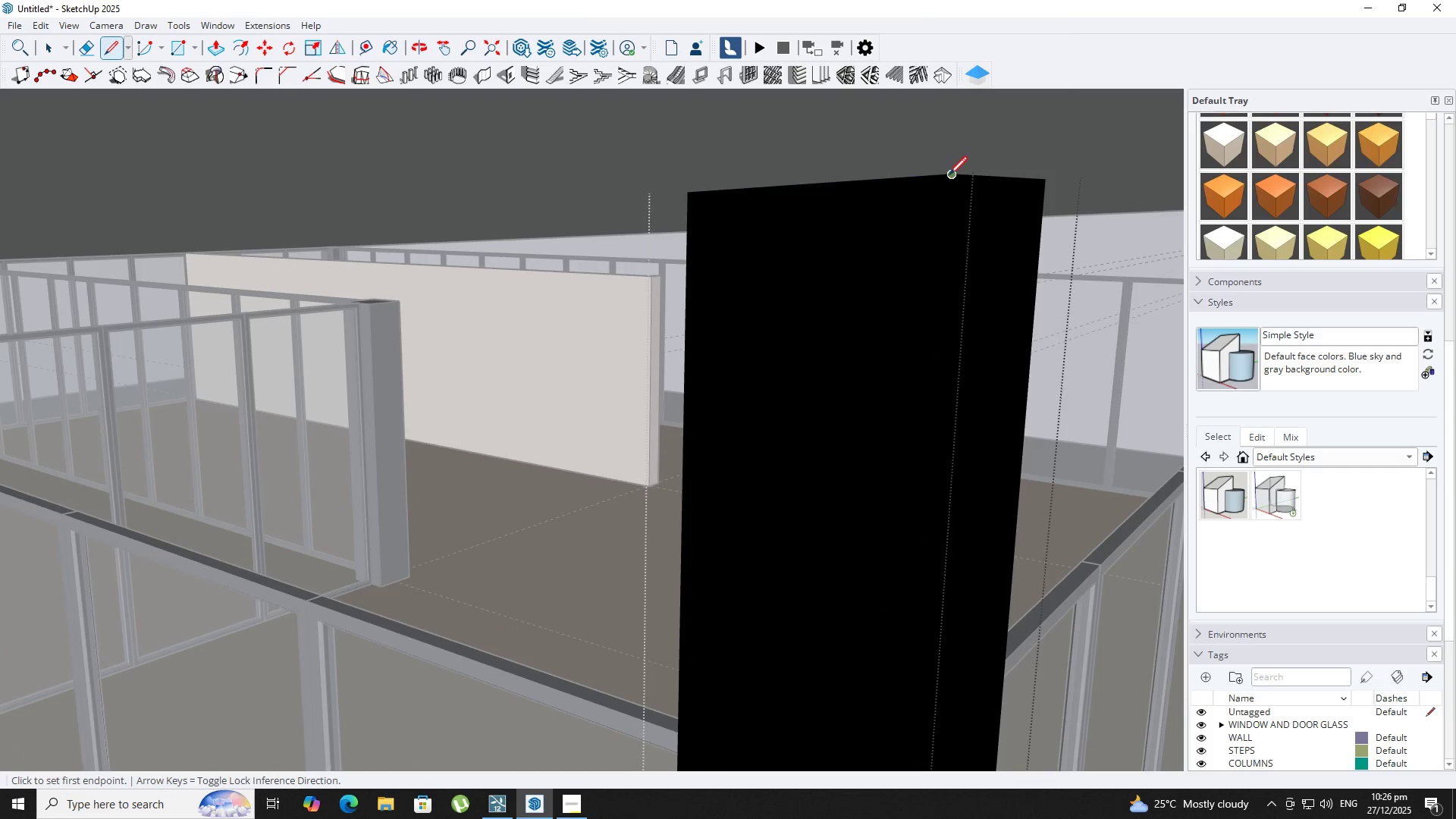 
key(Backquote)
 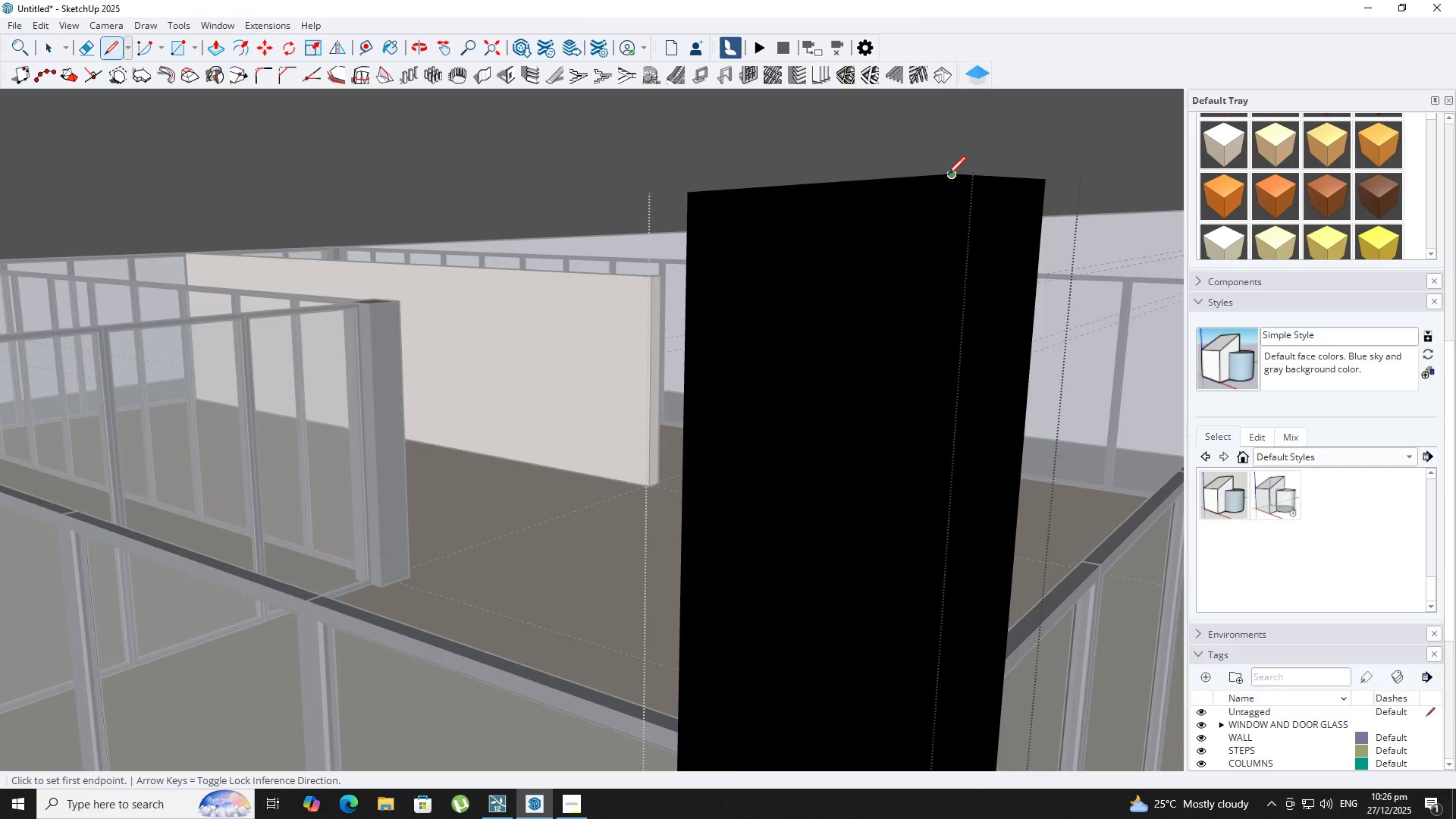 
key(Space)
 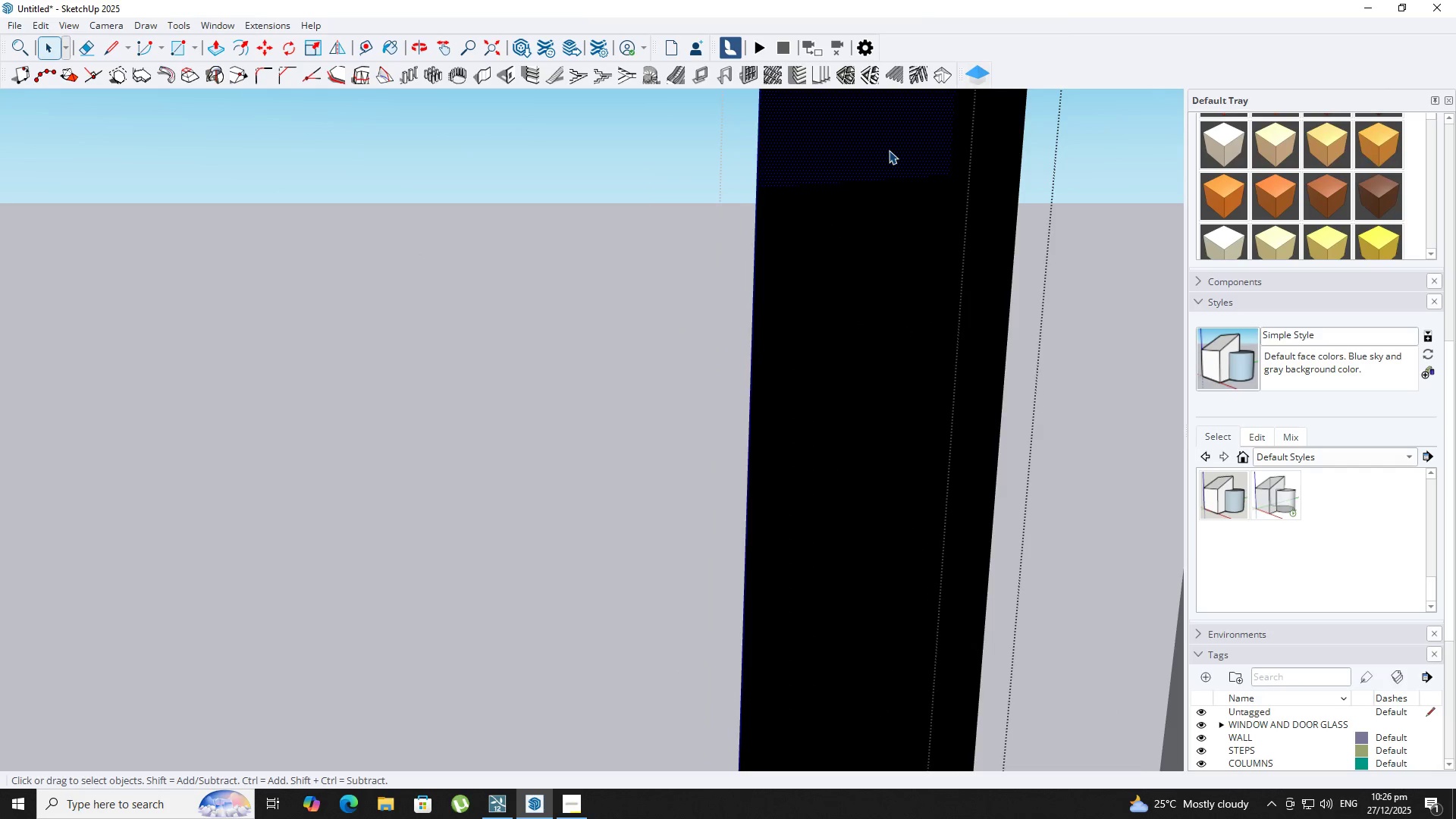 
scroll: coordinate [946, 177], scroll_direction: down, amount: 4.0
 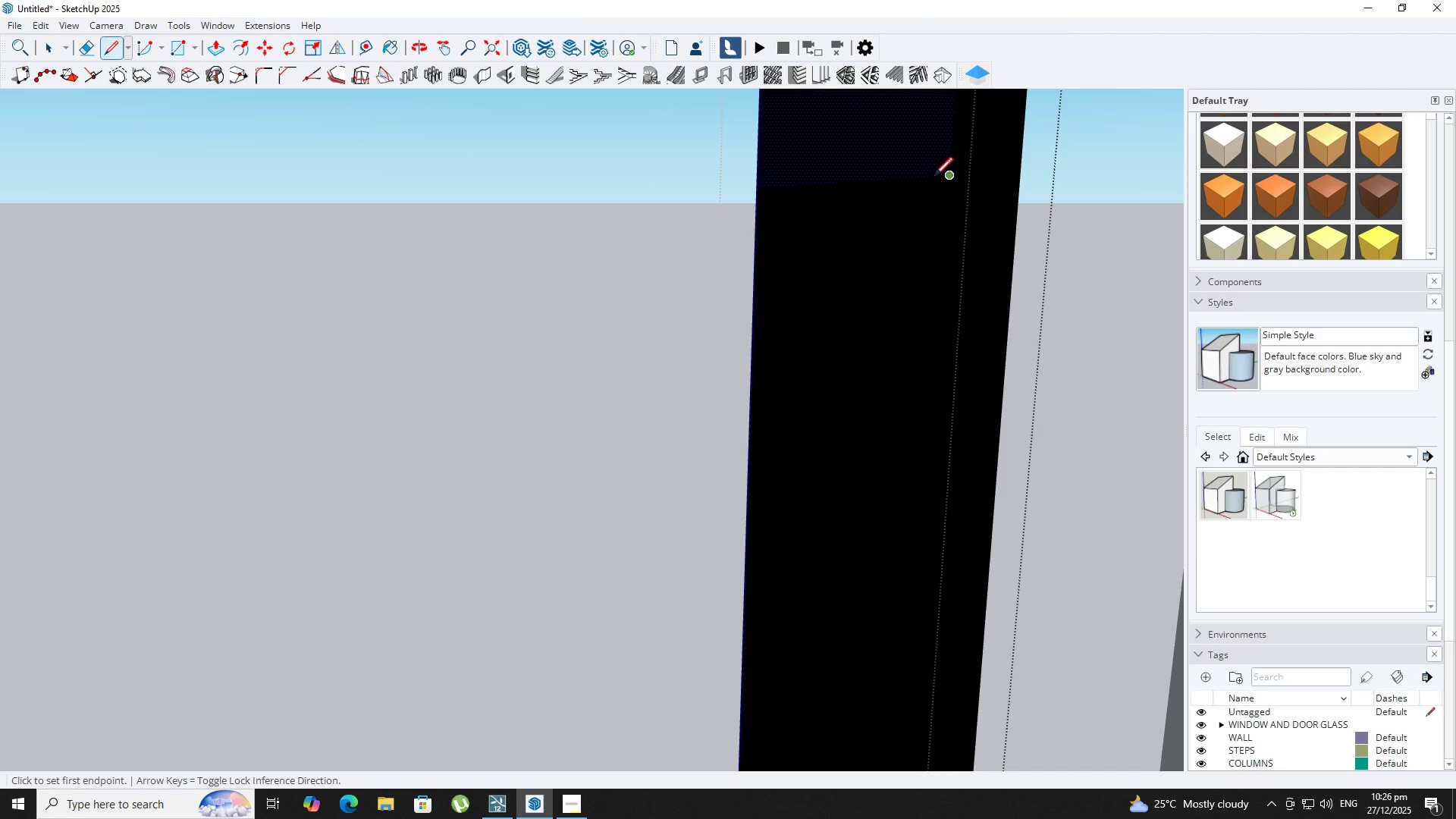 
key(P)
 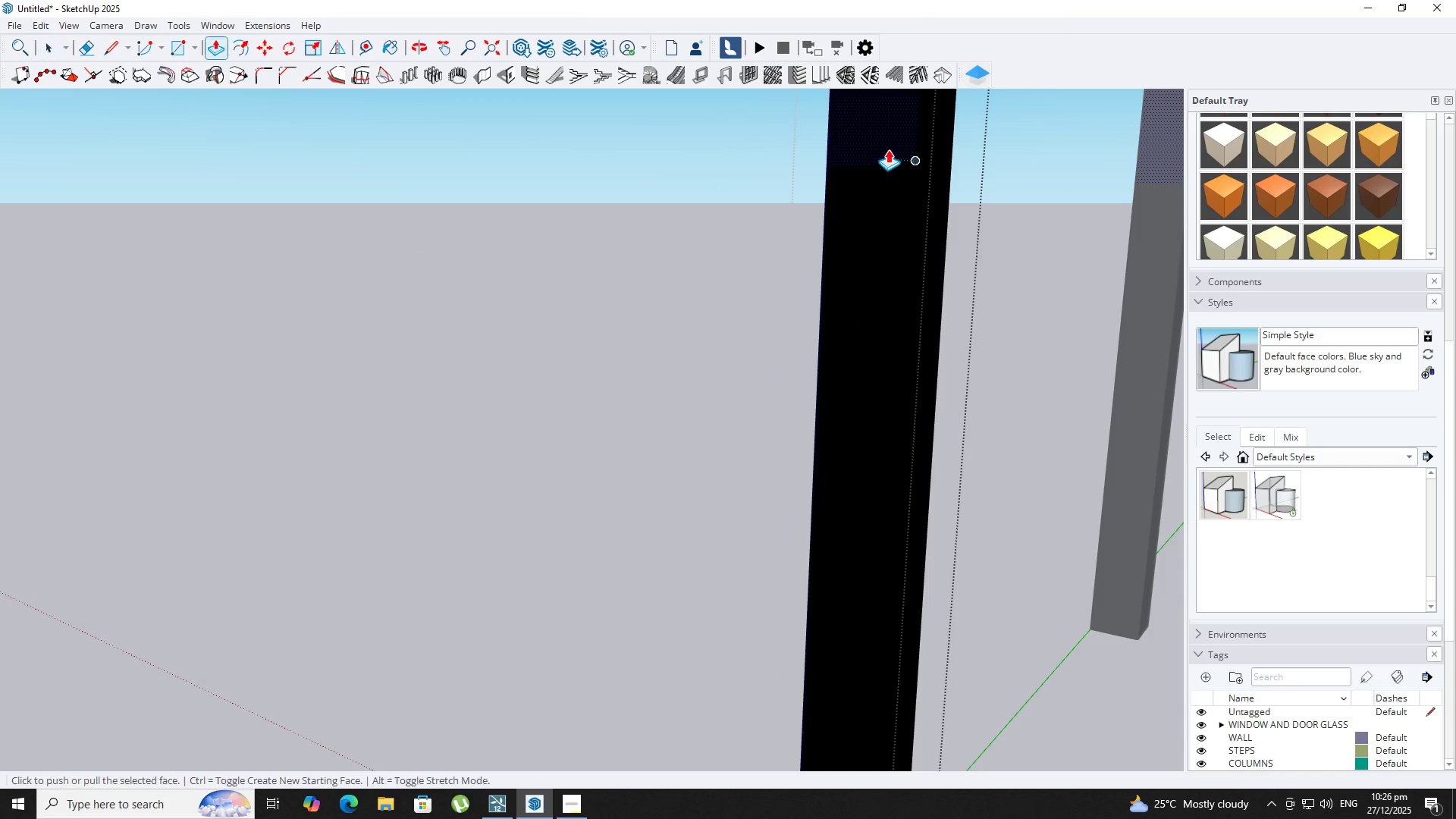 
left_click([888, 149])
 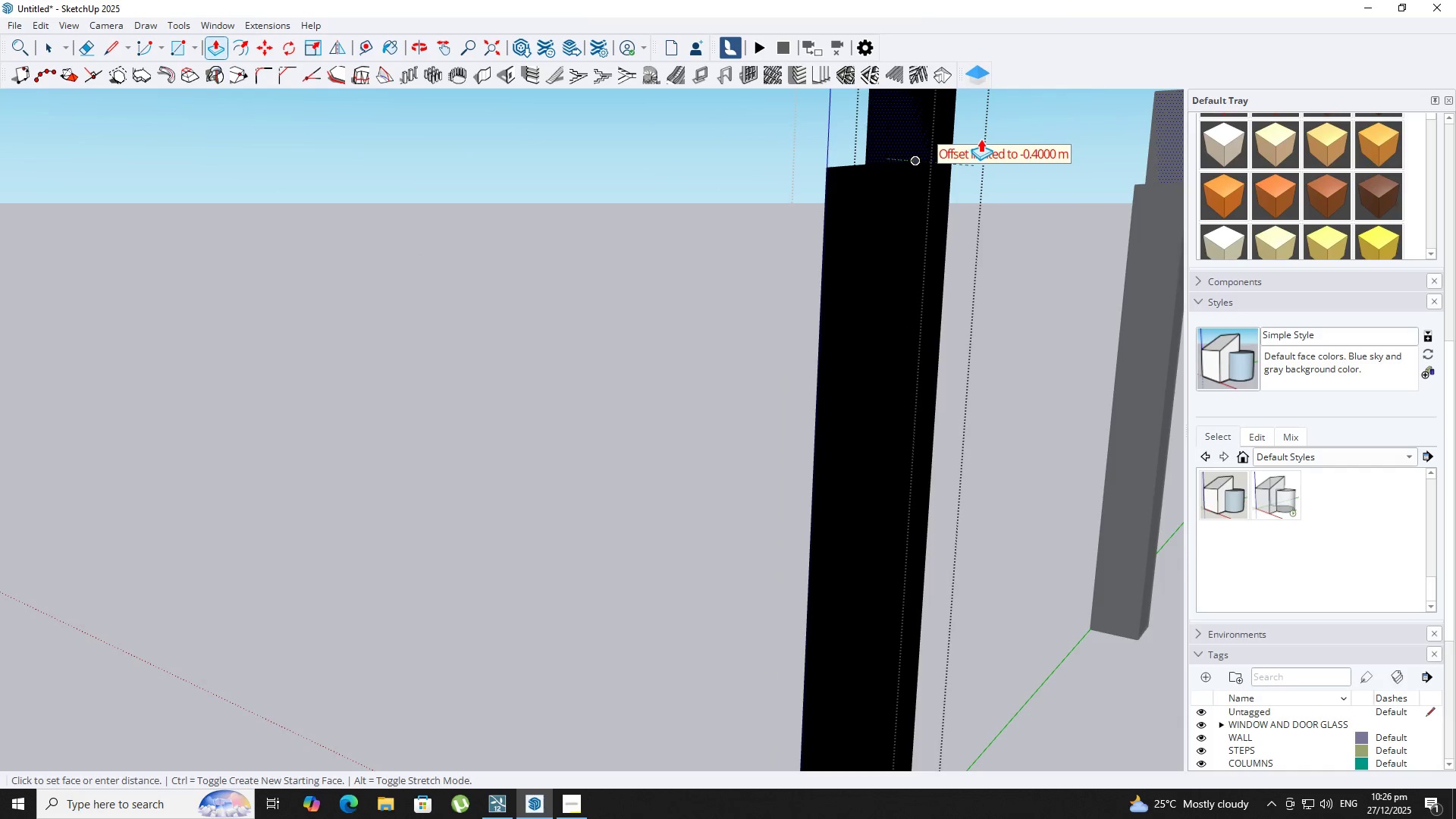 
scroll: coordinate [889, 150], scroll_direction: down, amount: 9.0
 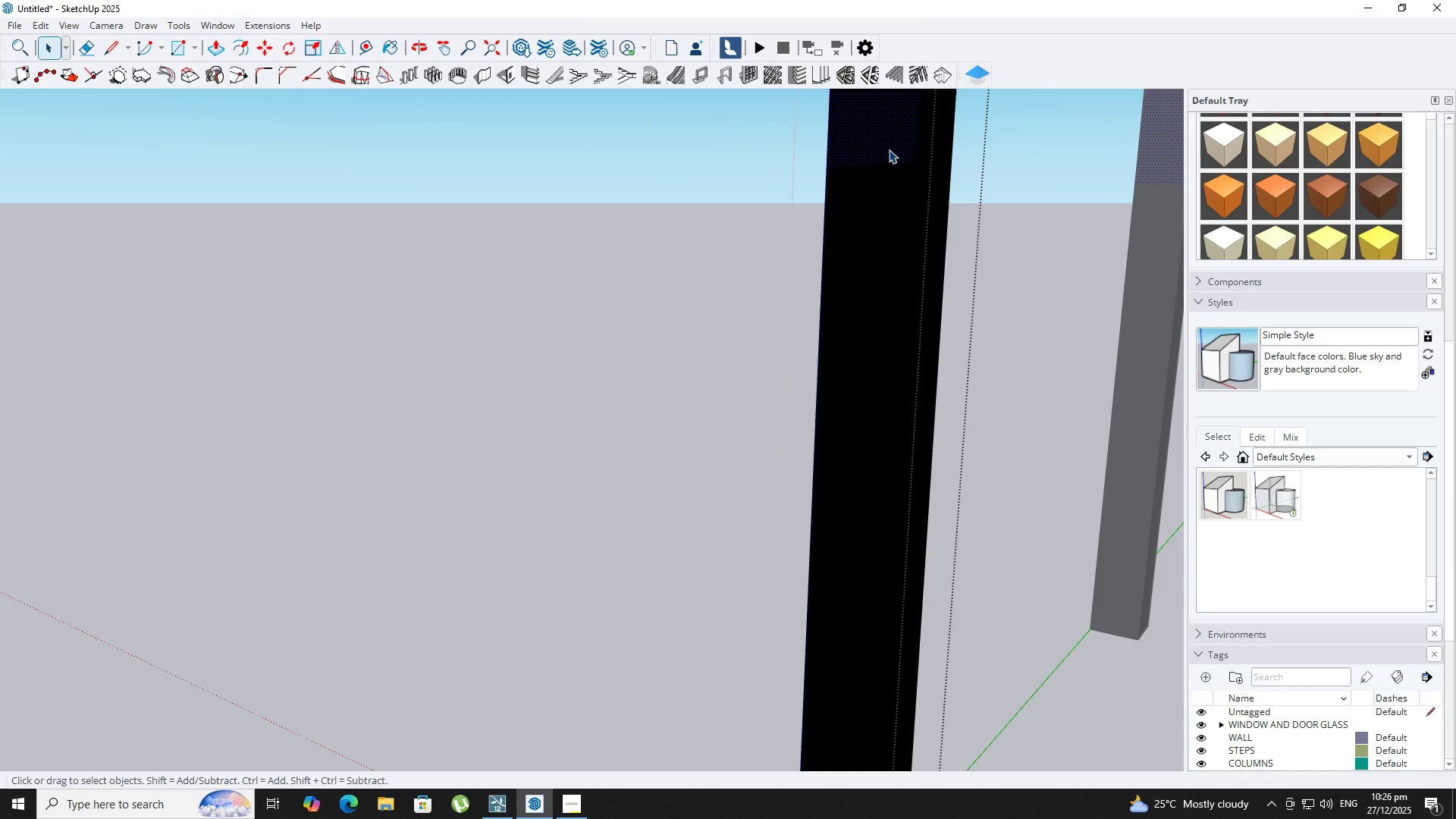 
left_click([981, 139])
 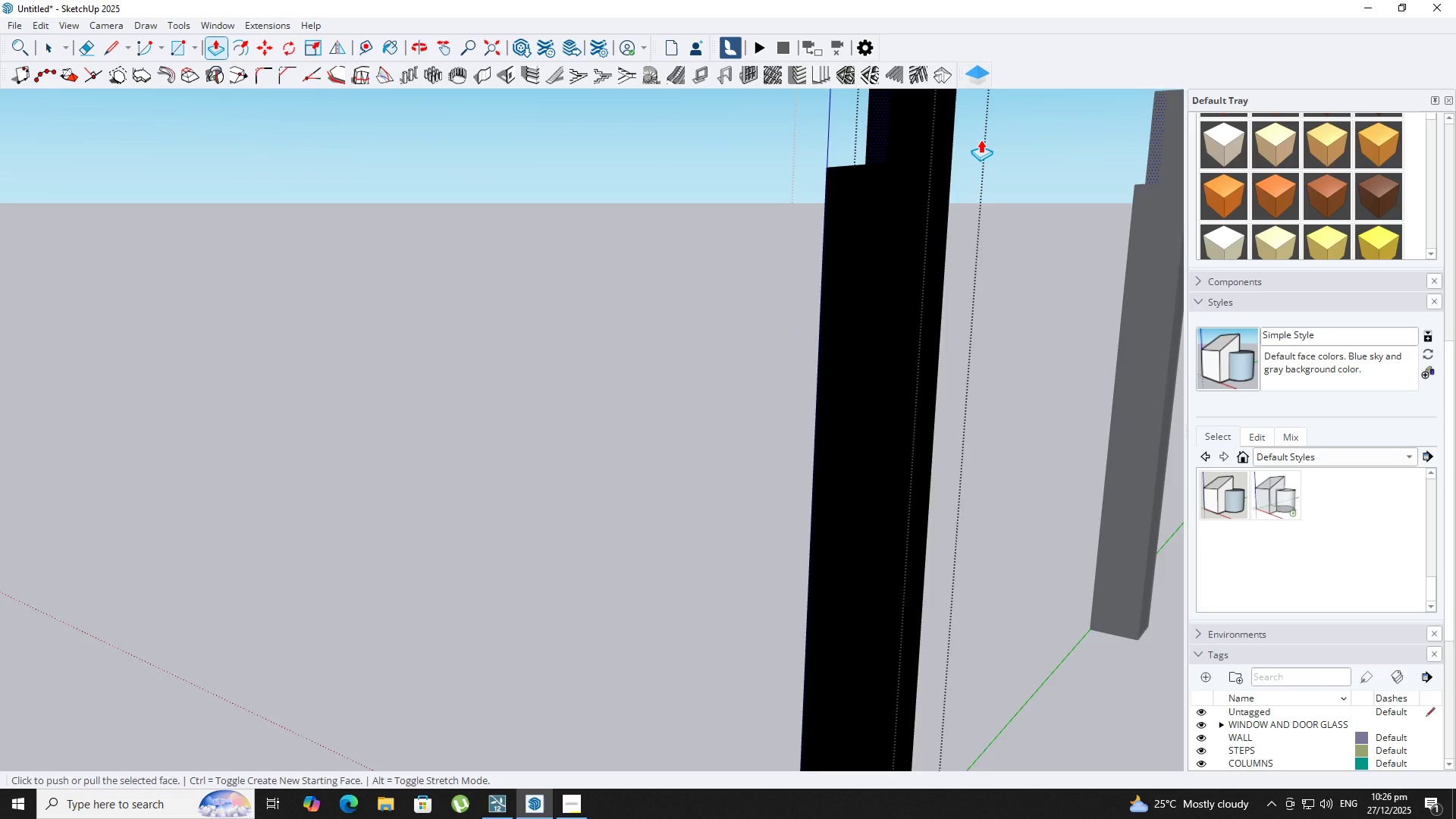 
hold_key(key=ShiftLeft, duration=0.31)
 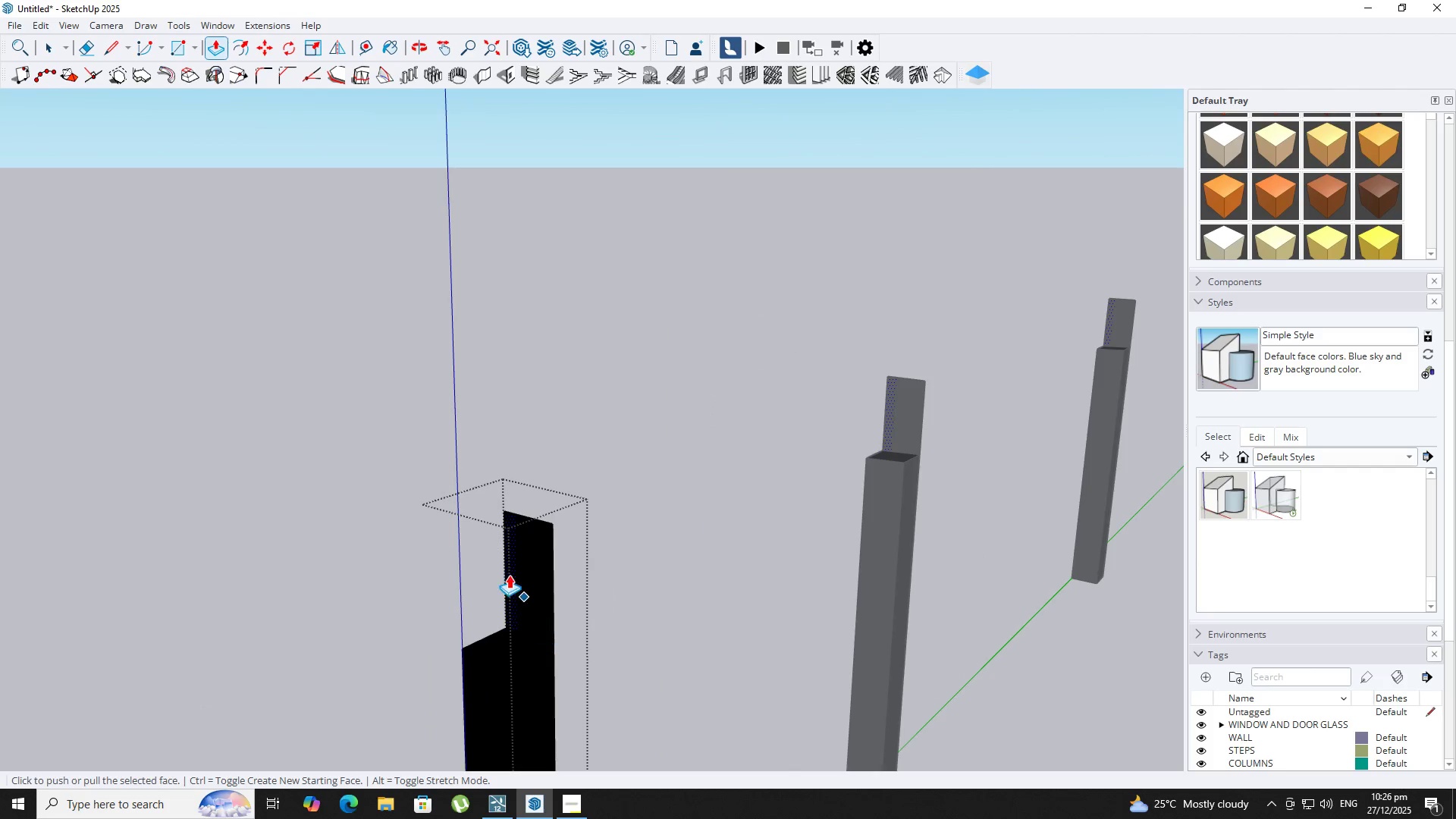 
scroll: coordinate [981, 140], scroll_direction: down, amount: 5.0
 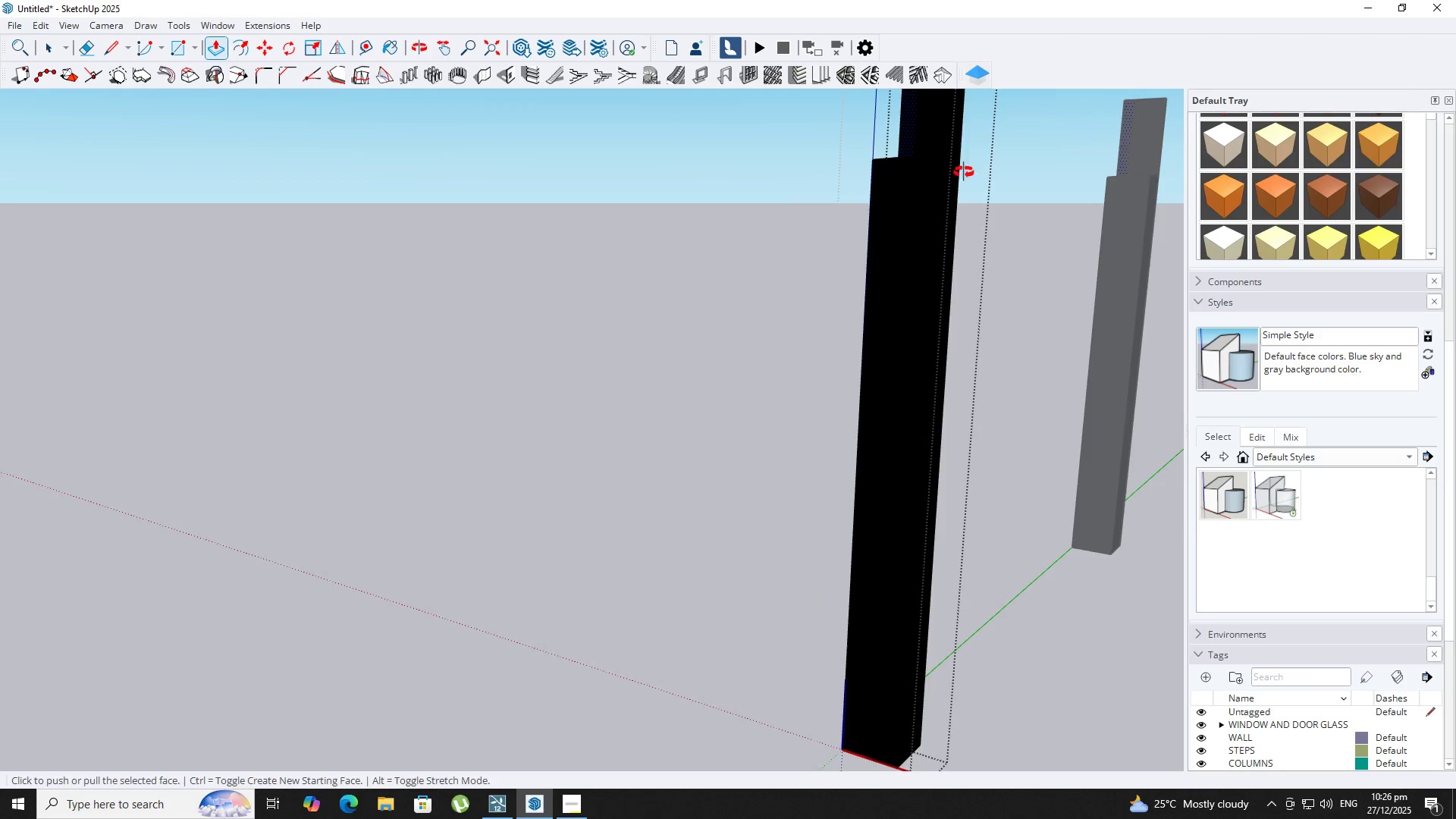 
key(Control+Z)
 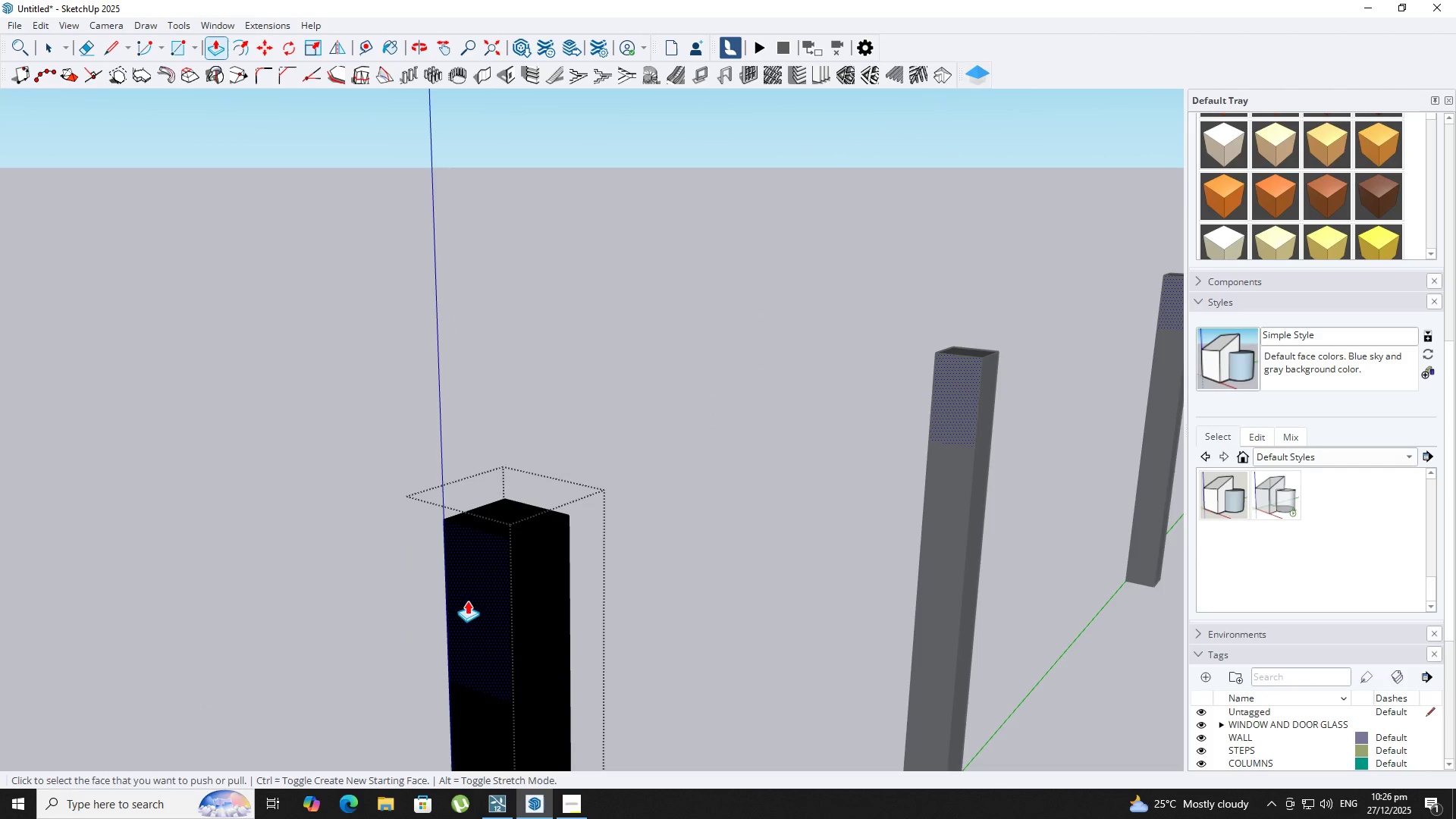 
scroll: coordinate [503, 549], scroll_direction: up, amount: 3.0
 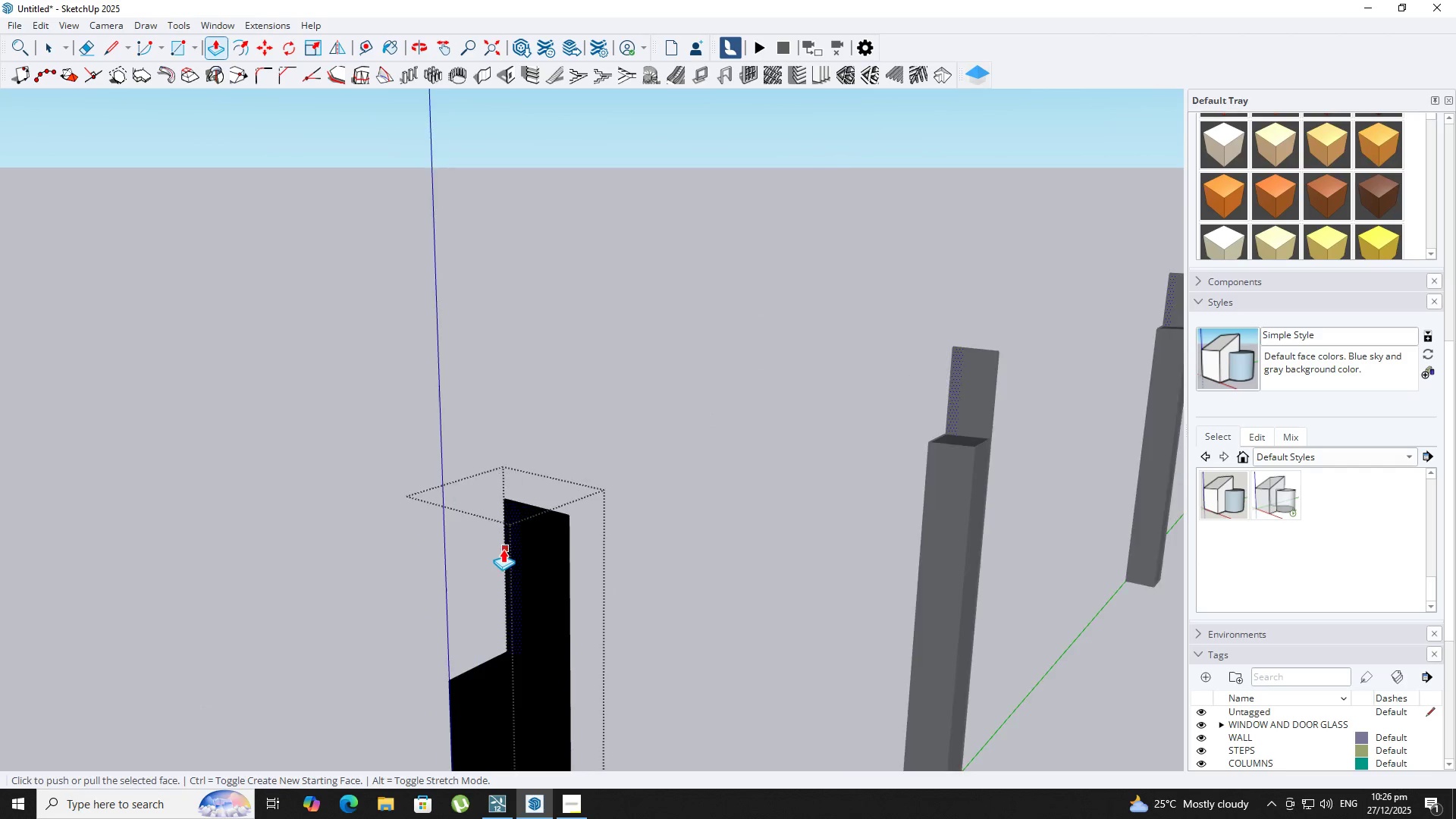 
left_click([463, 592])
 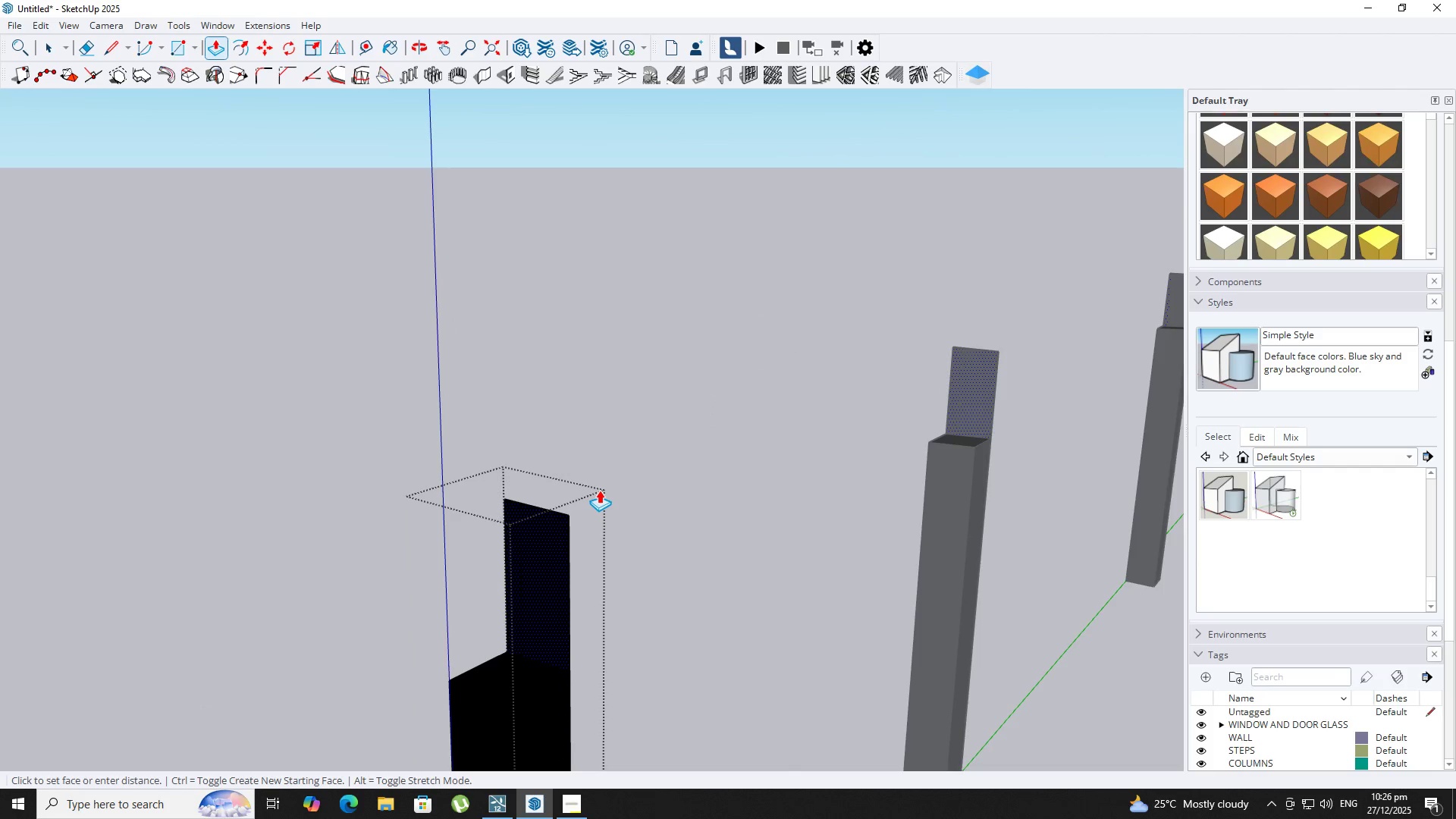 
left_click_drag(start_coordinate=[601, 490], to_coordinate=[606, 490])
 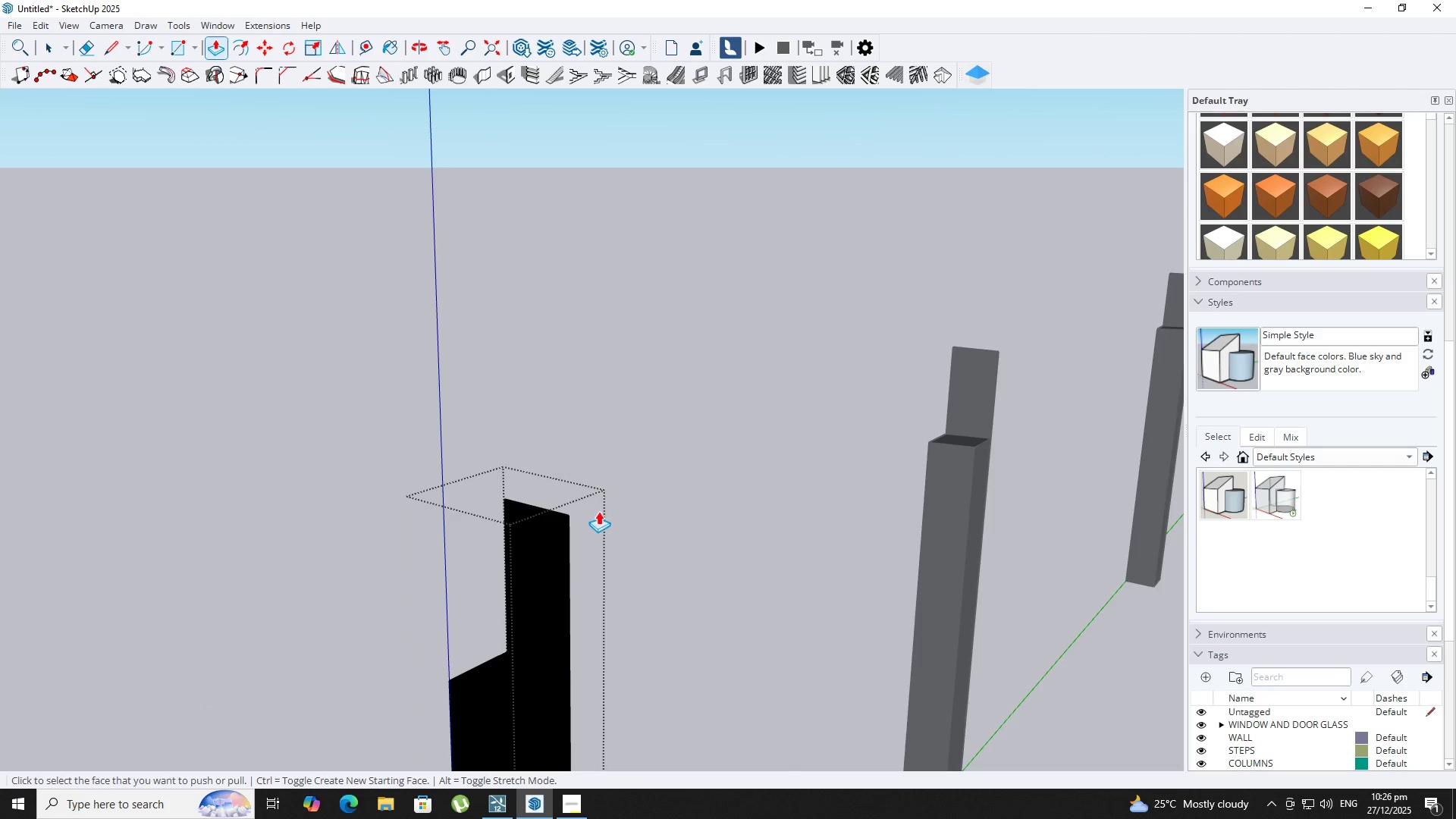 
key(E)
 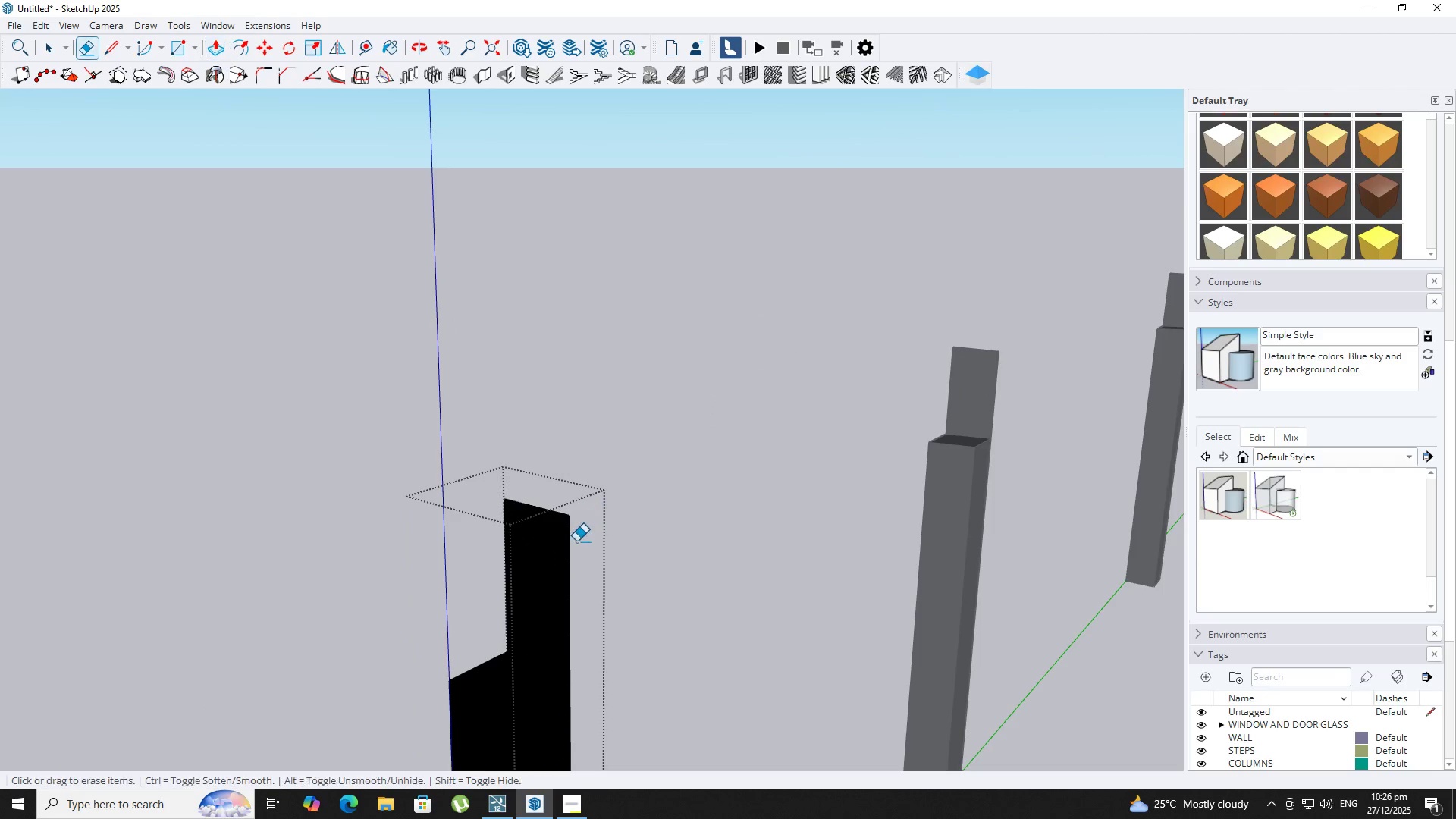 
left_click_drag(start_coordinate=[576, 541], to_coordinate=[478, 497])
 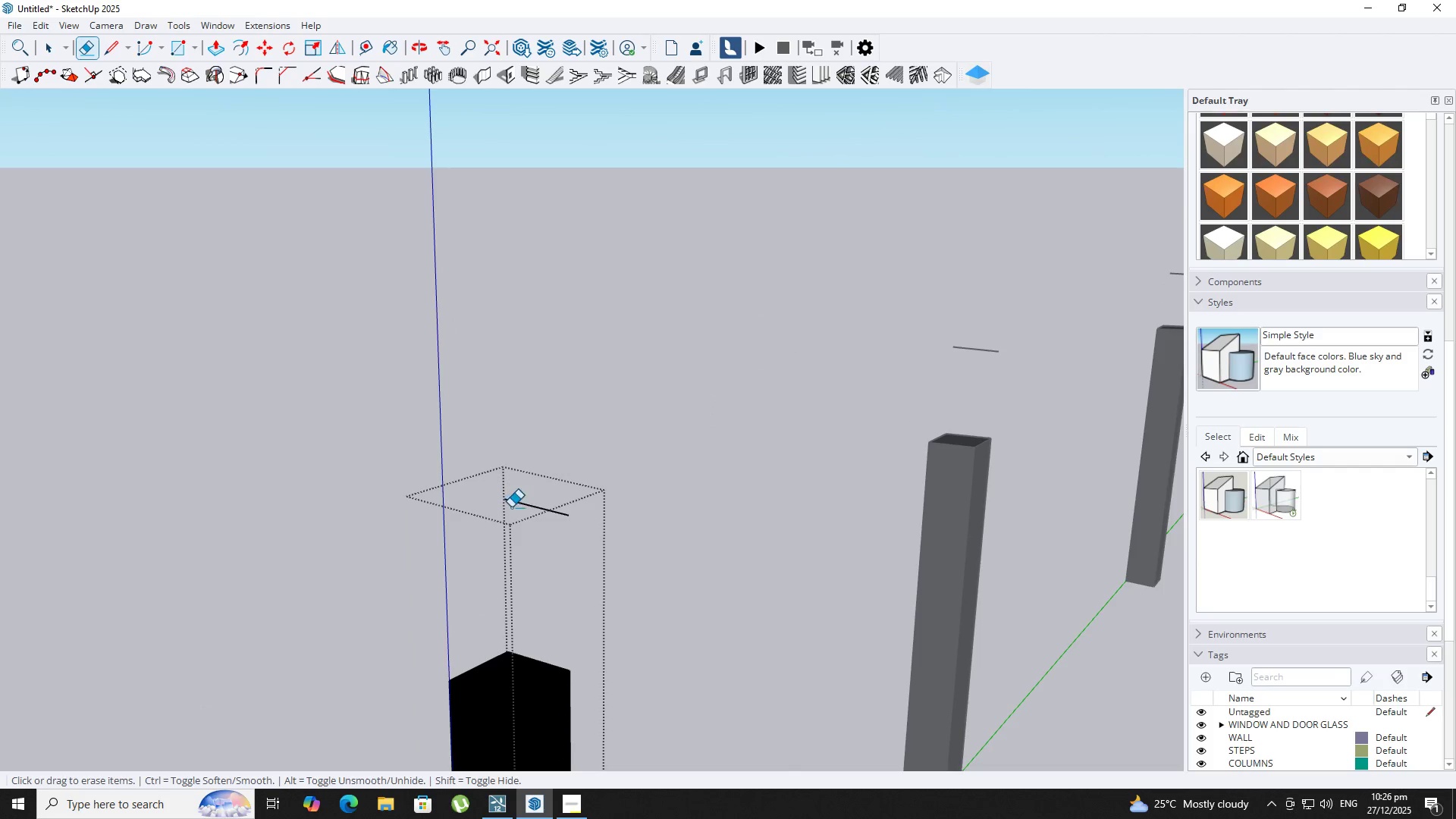 
left_click_drag(start_coordinate=[532, 514], to_coordinate=[557, 526])
 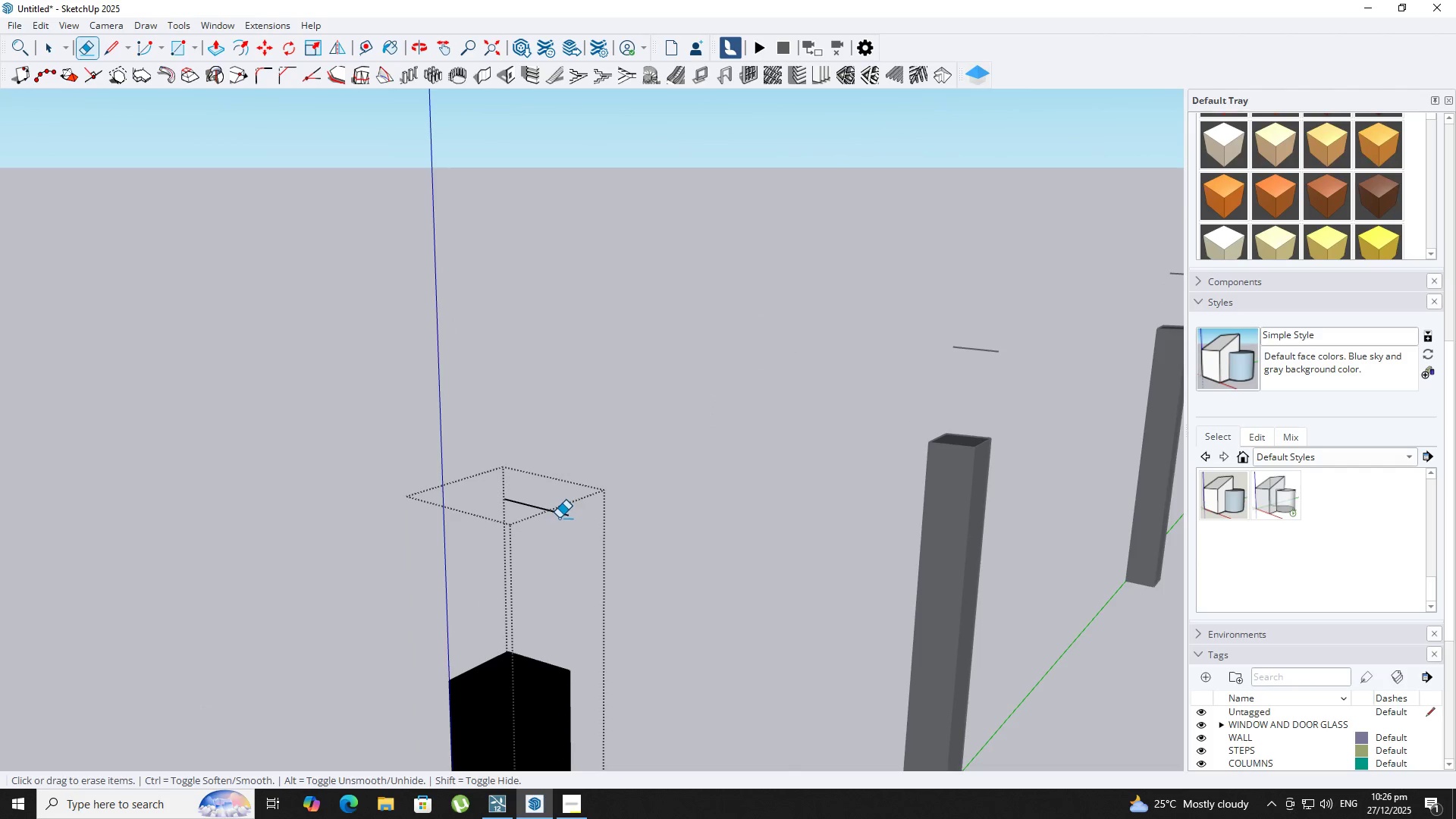 
left_click_drag(start_coordinate=[559, 518], to_coordinate=[538, 494])
 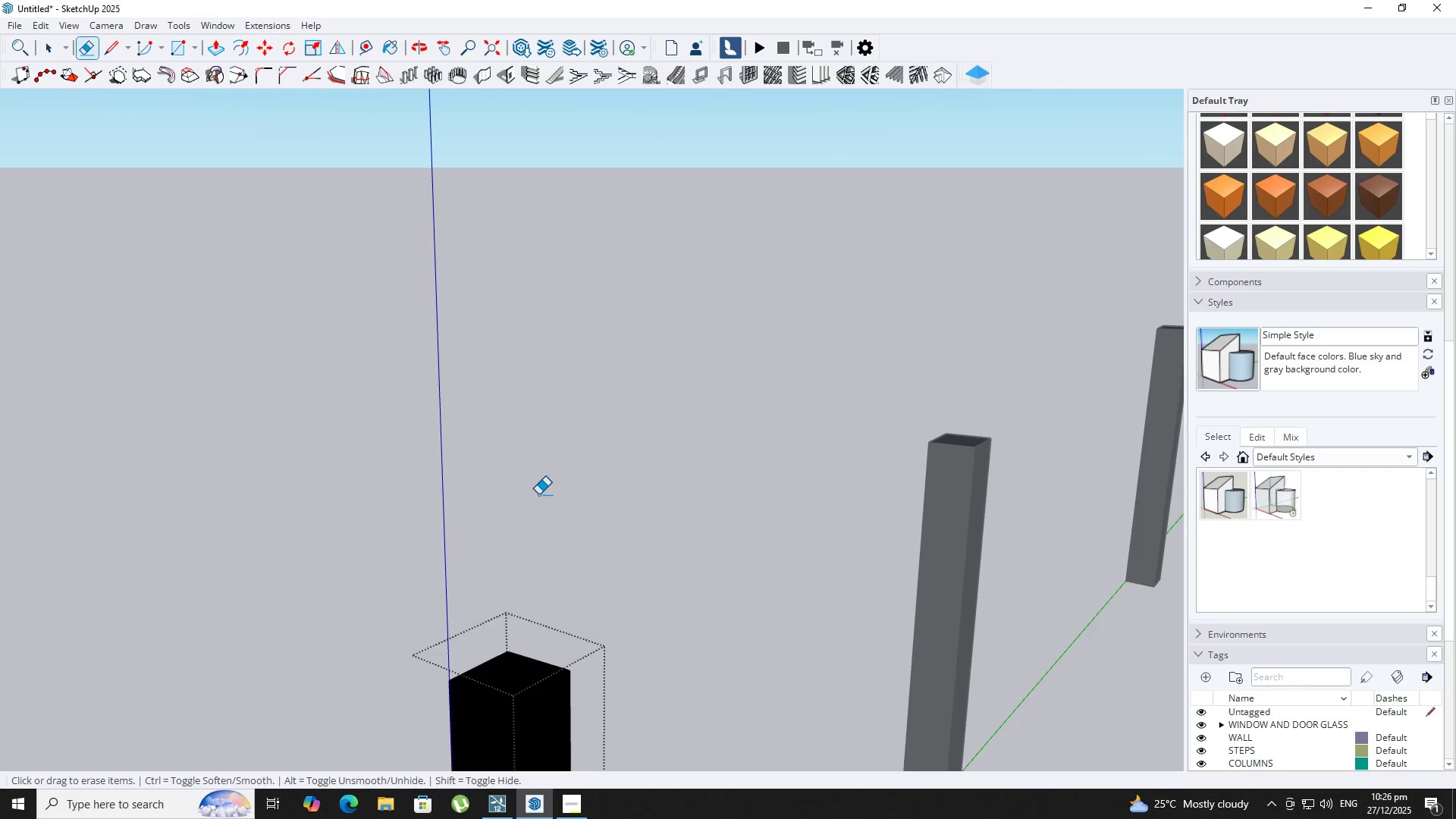 
key(Space)
 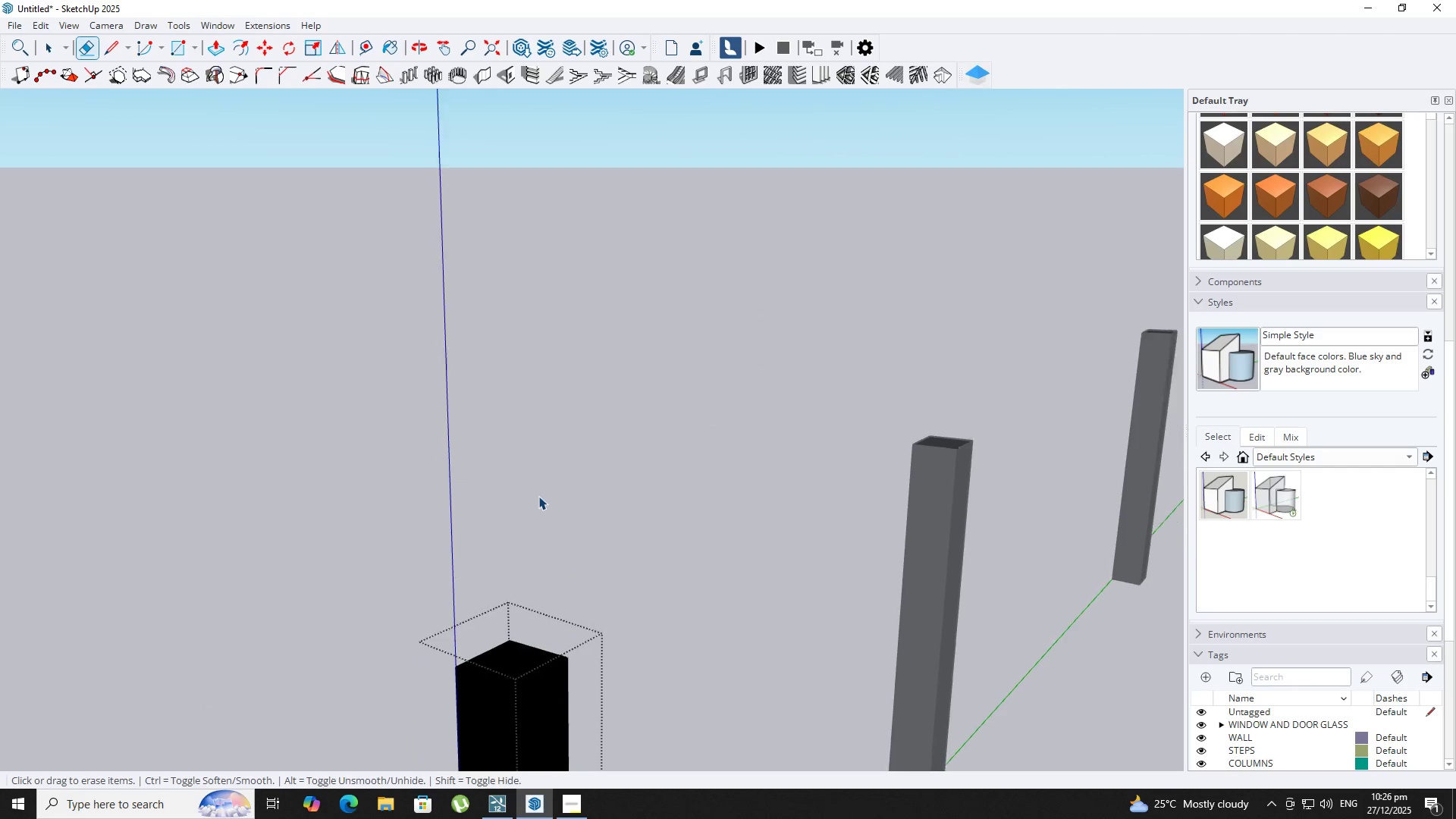 
key(Escape)
 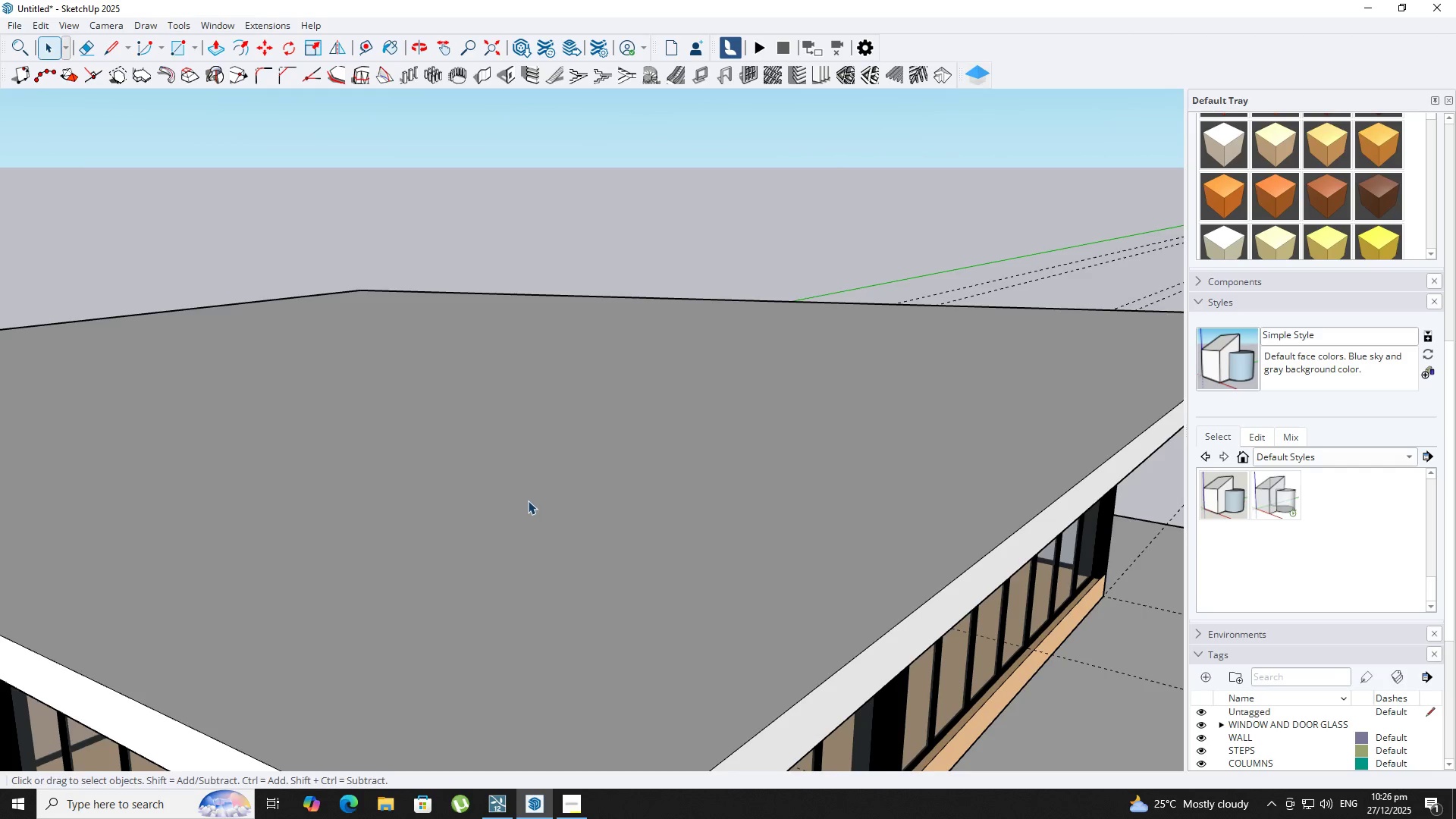 
scroll: coordinate [507, 544], scroll_direction: down, amount: 11.0
 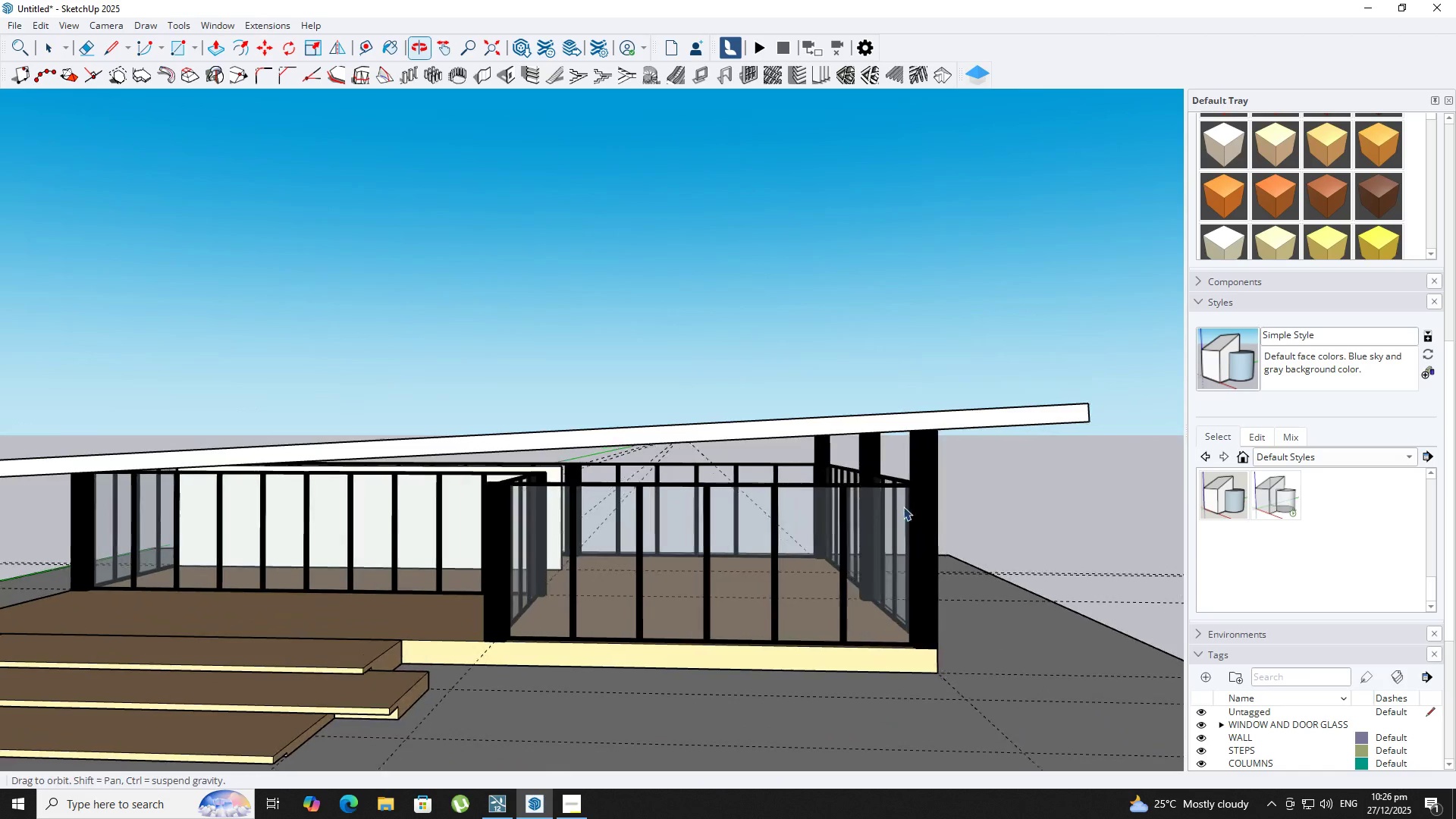 
key(Space)
 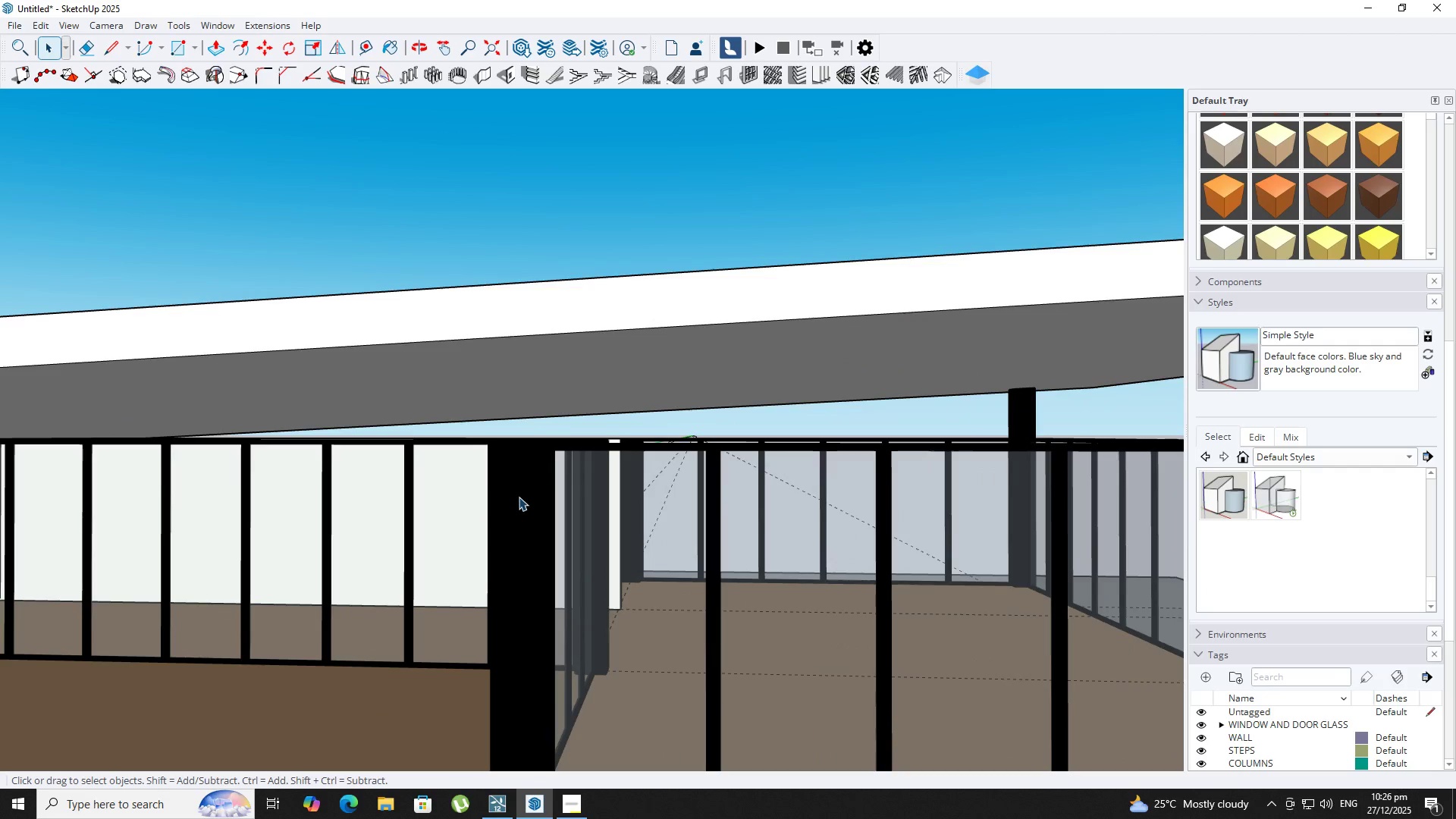 
left_click([521, 497])
 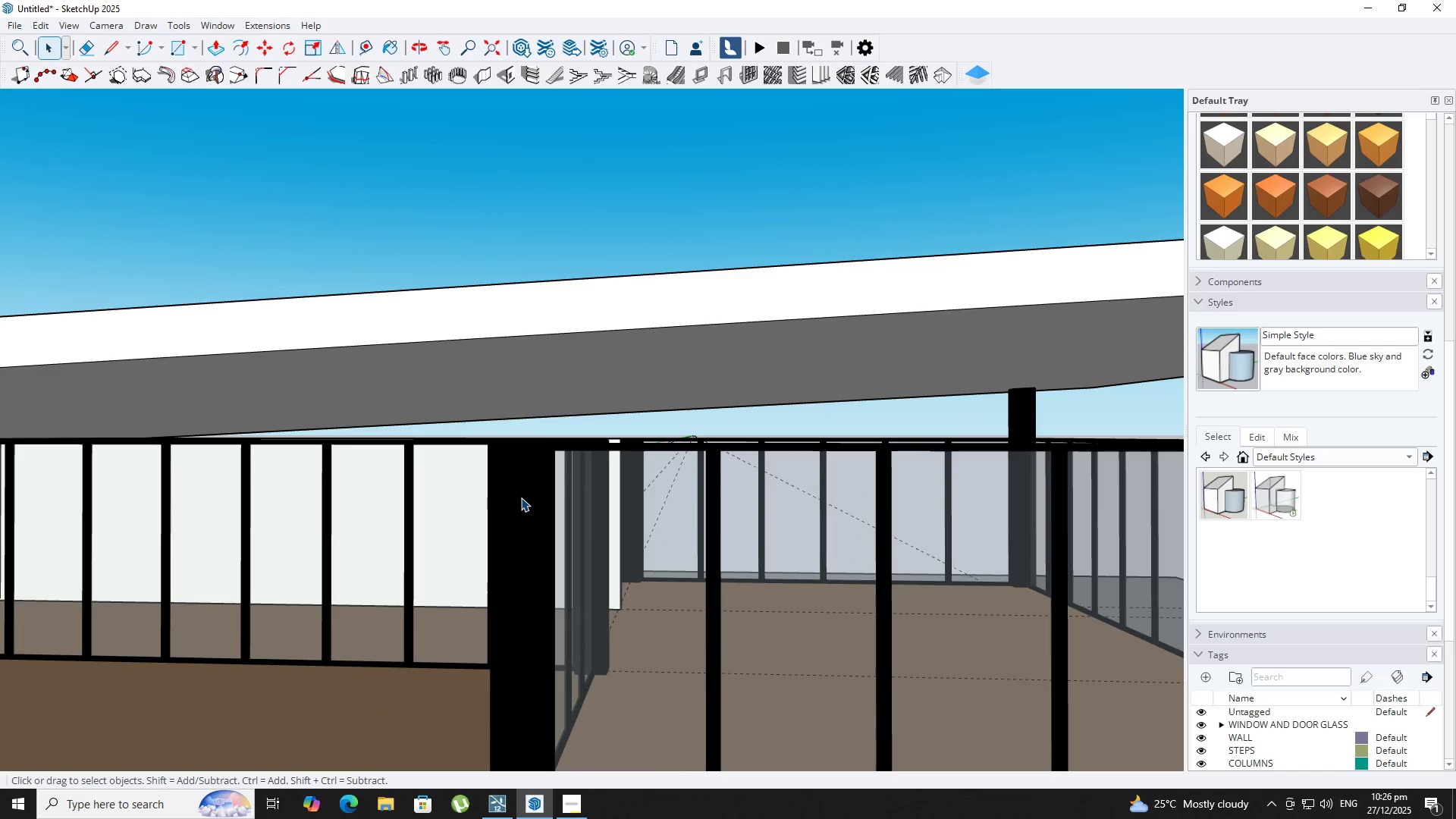 
scroll: coordinate [488, 488], scroll_direction: up, amount: 6.0
 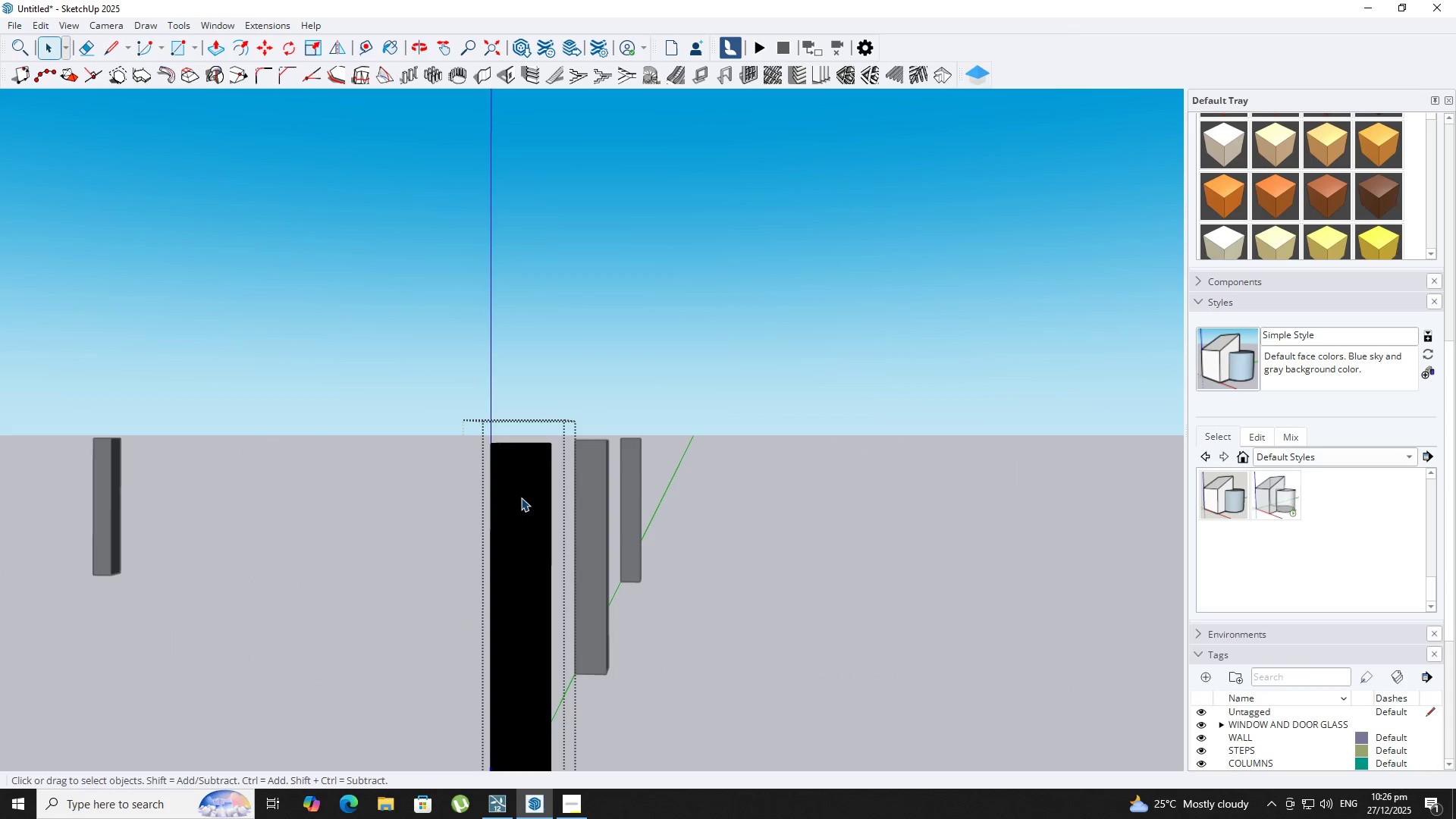 
double_click([521, 497])
 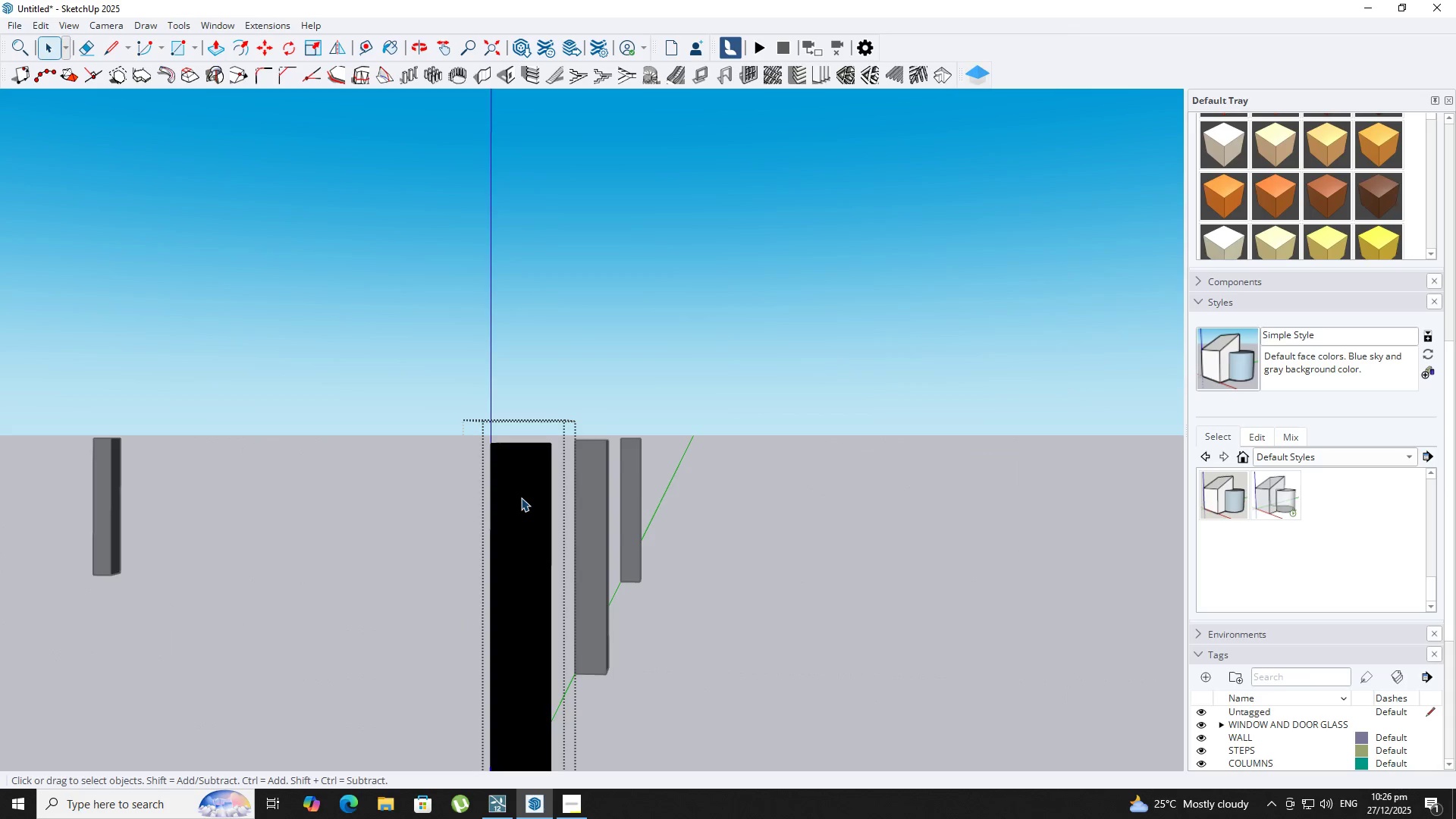 
triple_click([521, 497])
 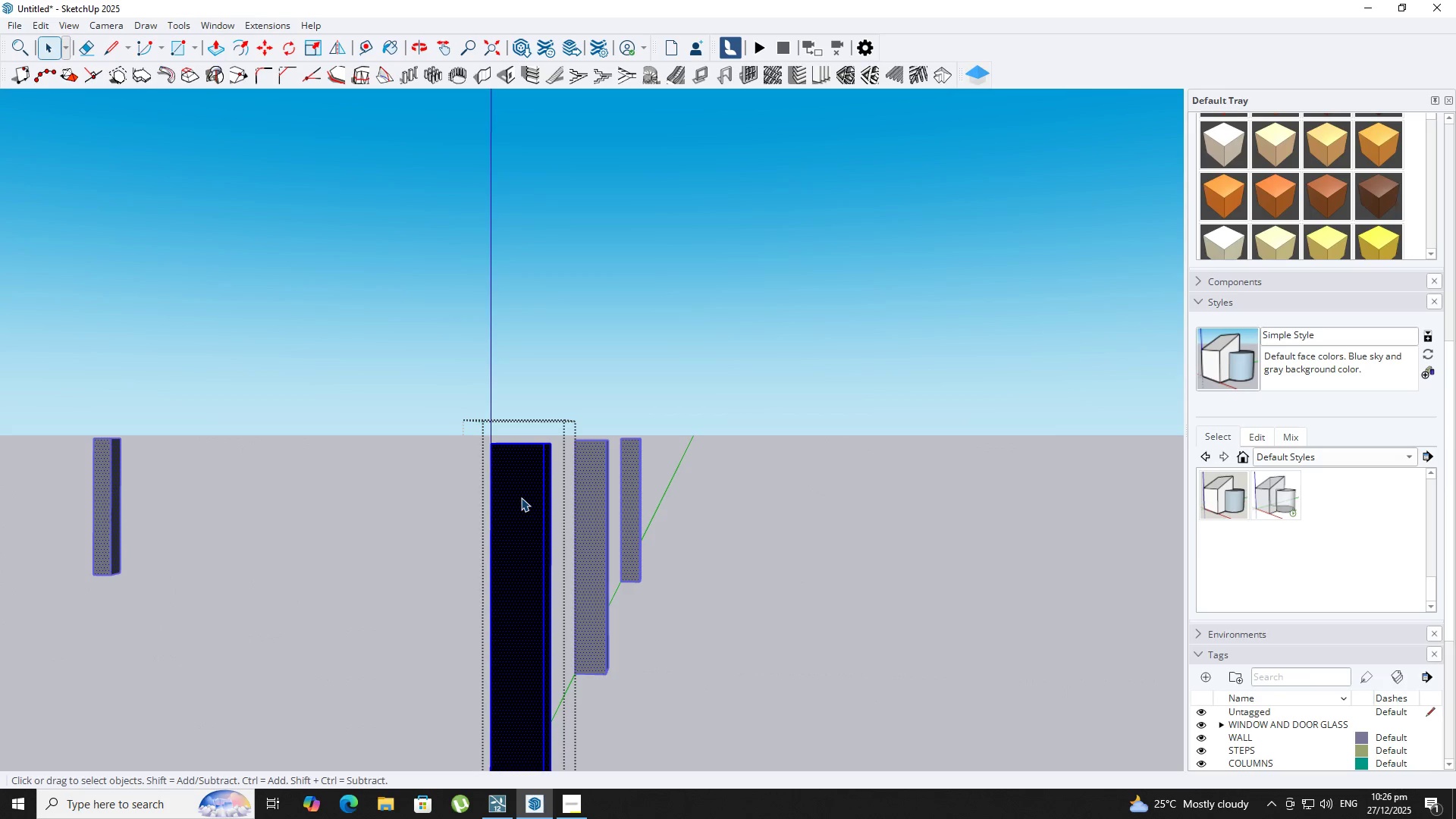 
triple_click([521, 497])
 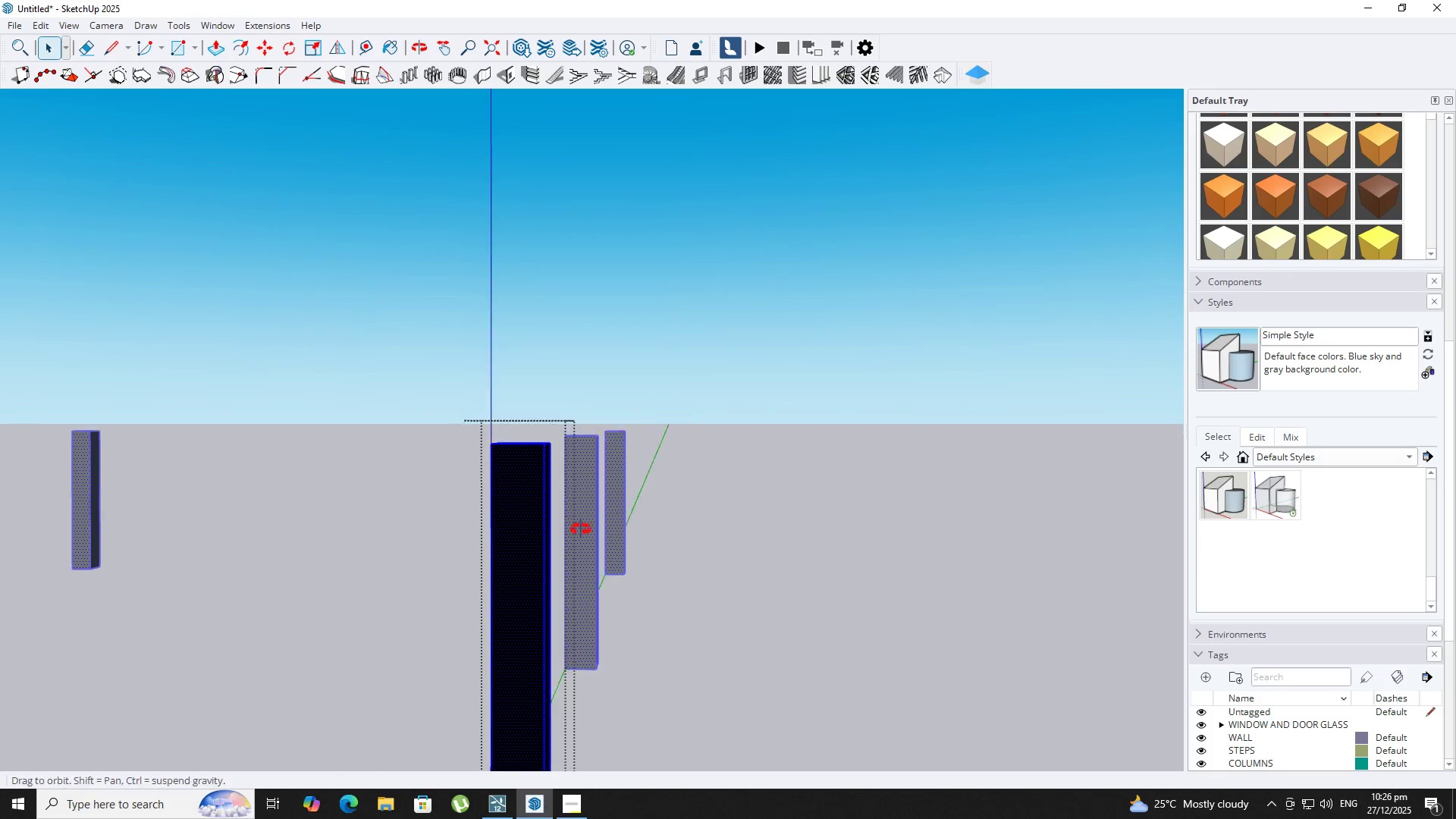 
key(Space)
 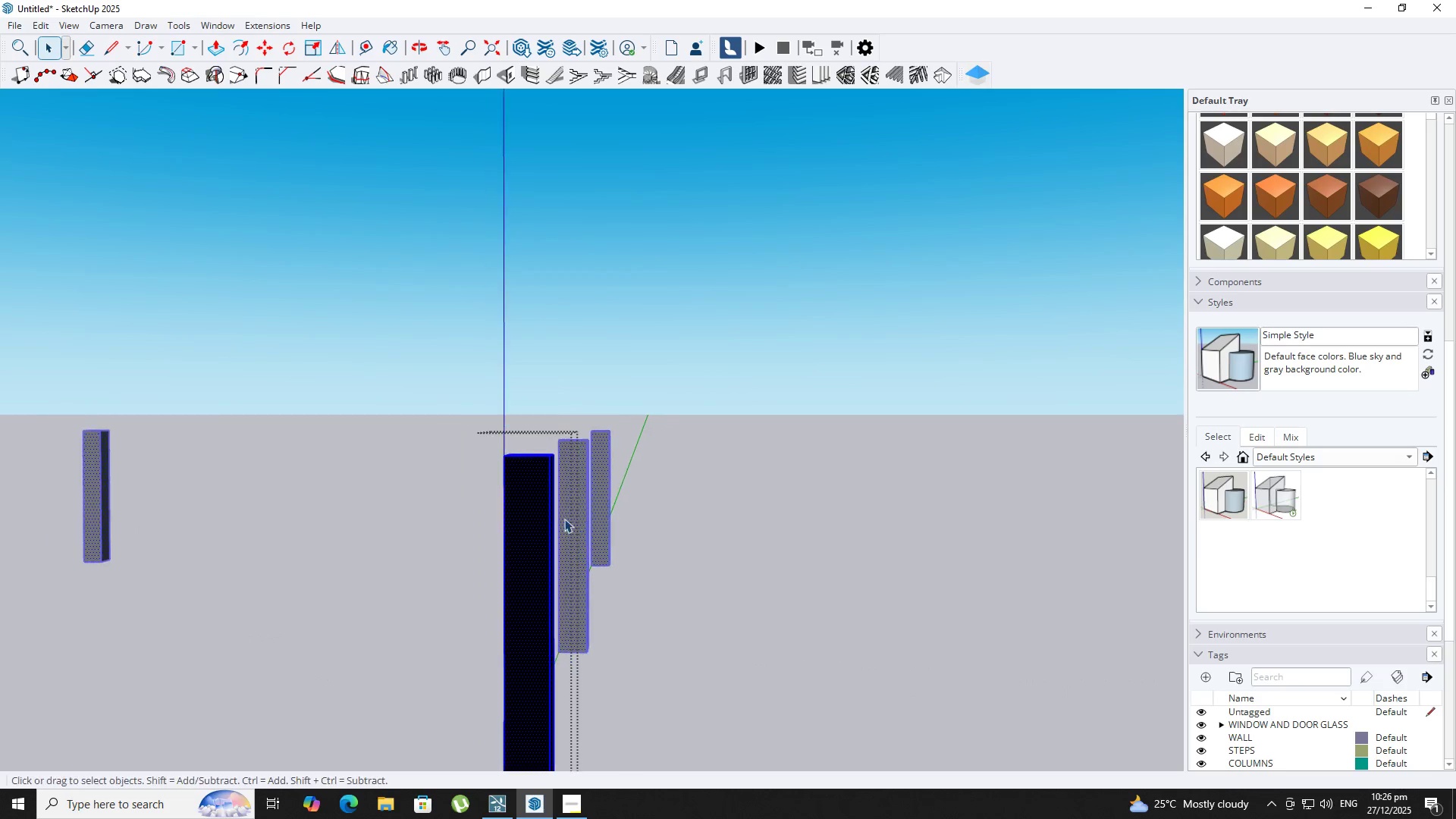 
key(Escape)
 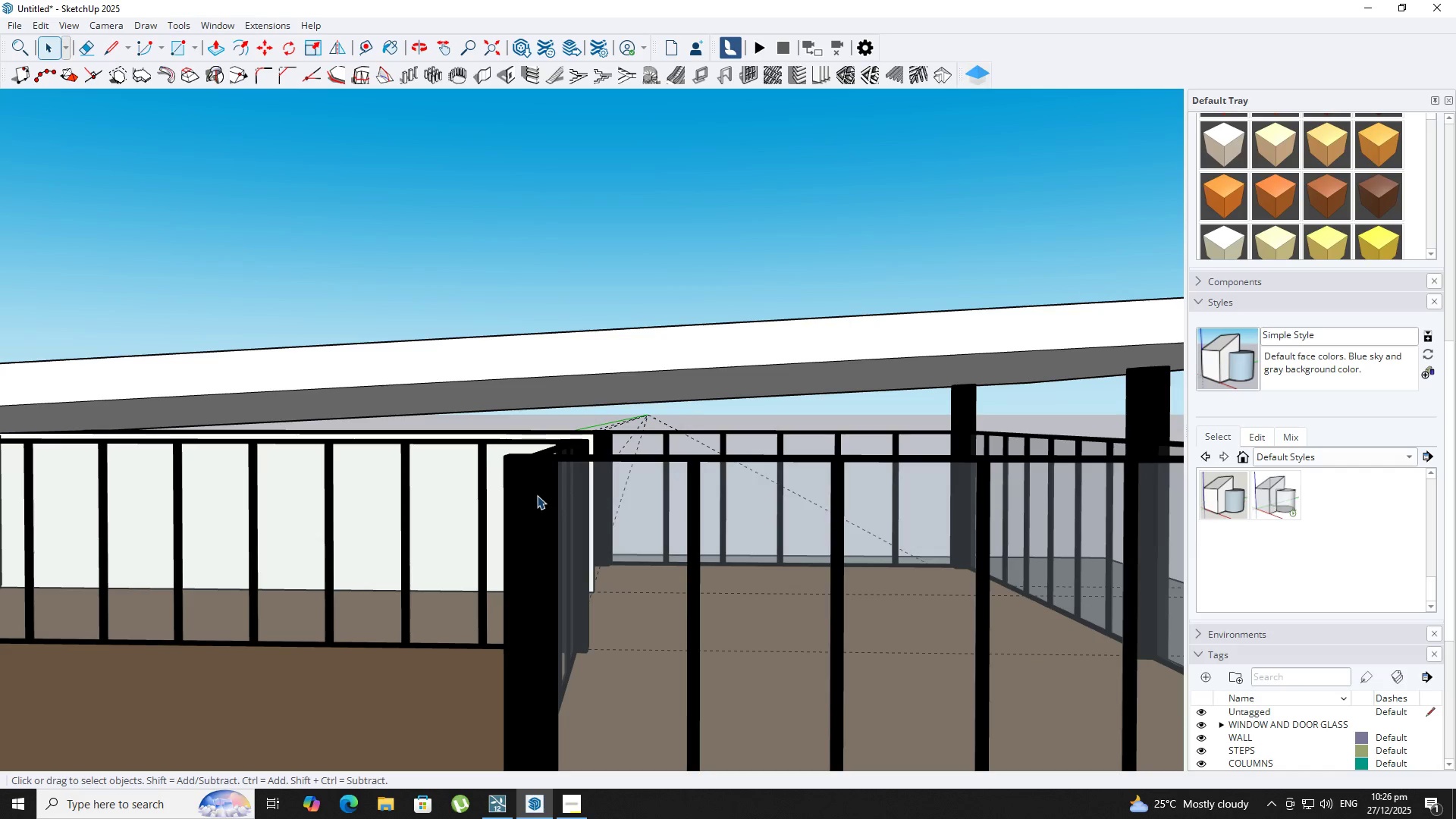 
left_click_drag(start_coordinate=[537, 495], to_coordinate=[533, 494])
 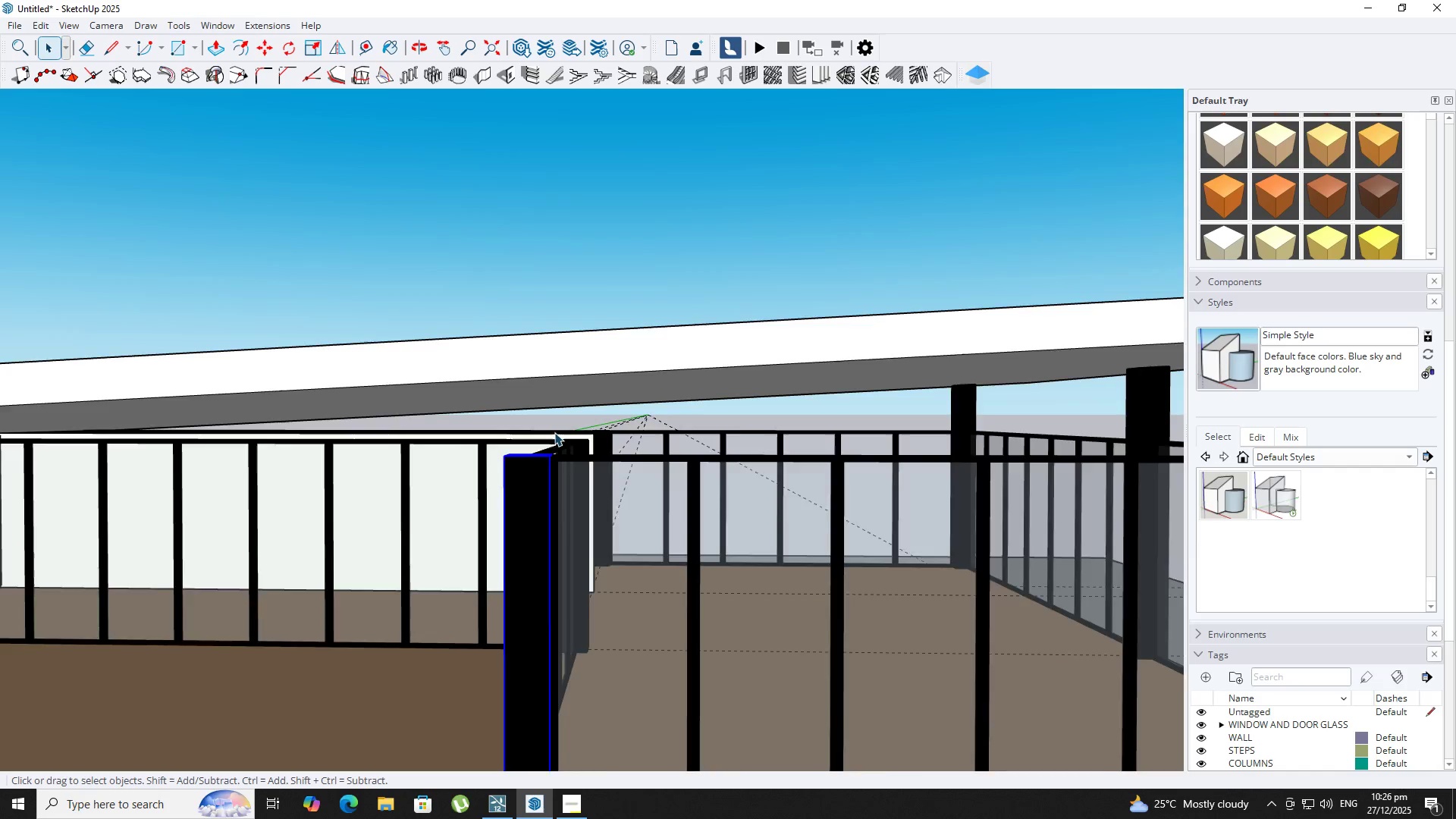 
scroll: coordinate [578, 525], scroll_direction: down, amount: 1.0
 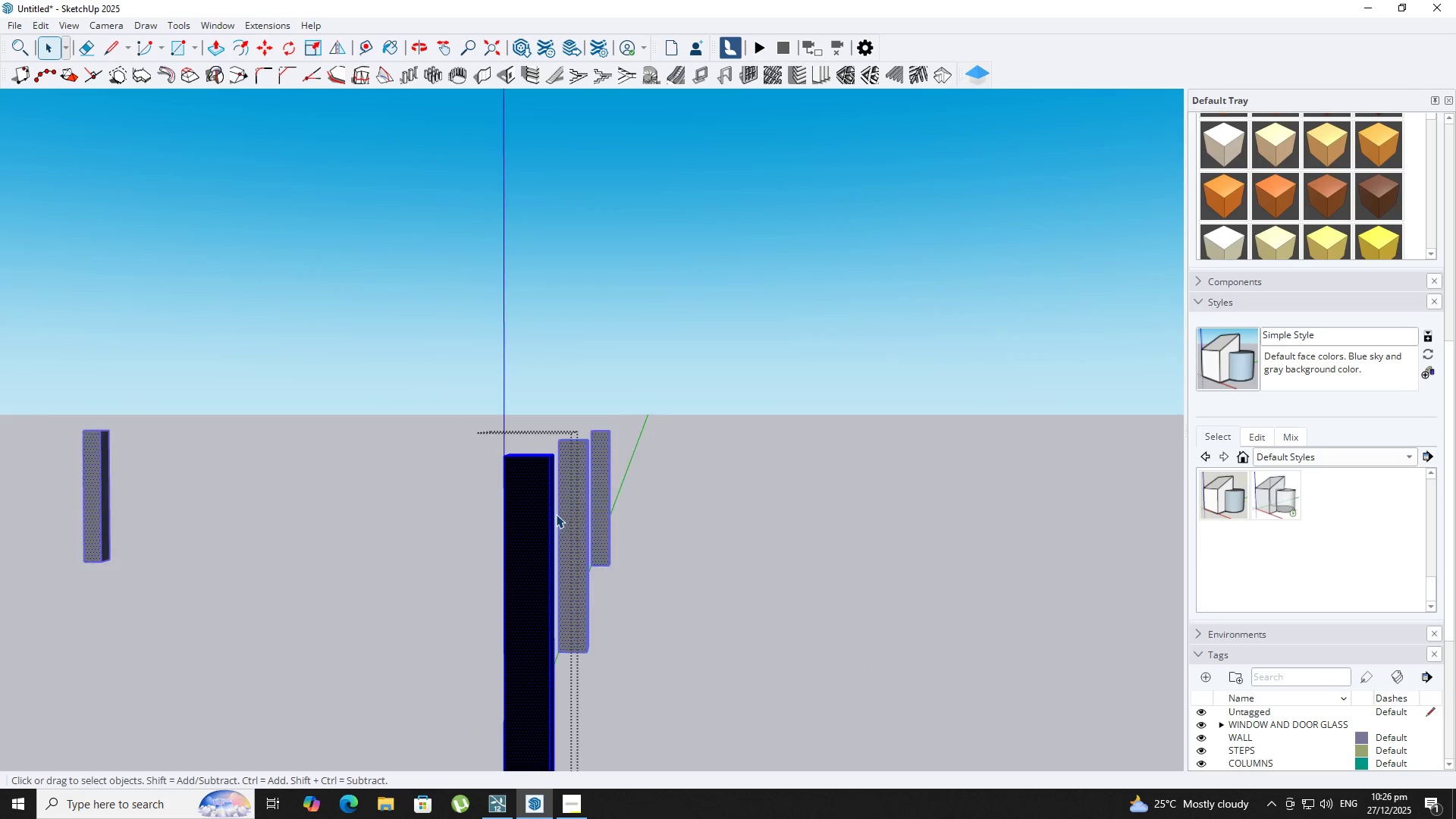 
hold_key(key=ShiftLeft, duration=1.16)
 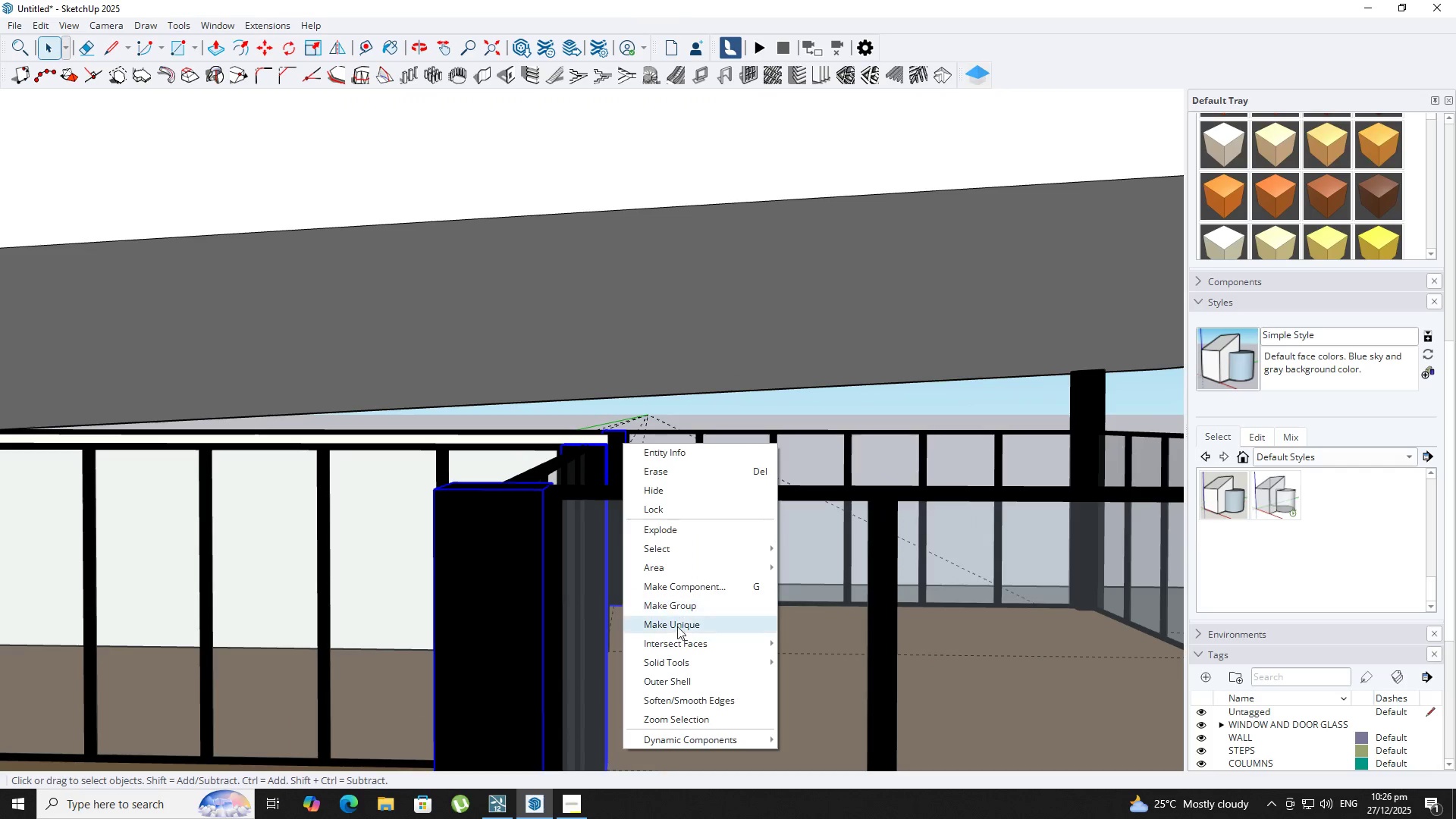 
scroll: coordinate [554, 432], scroll_direction: up, amount: 3.0
 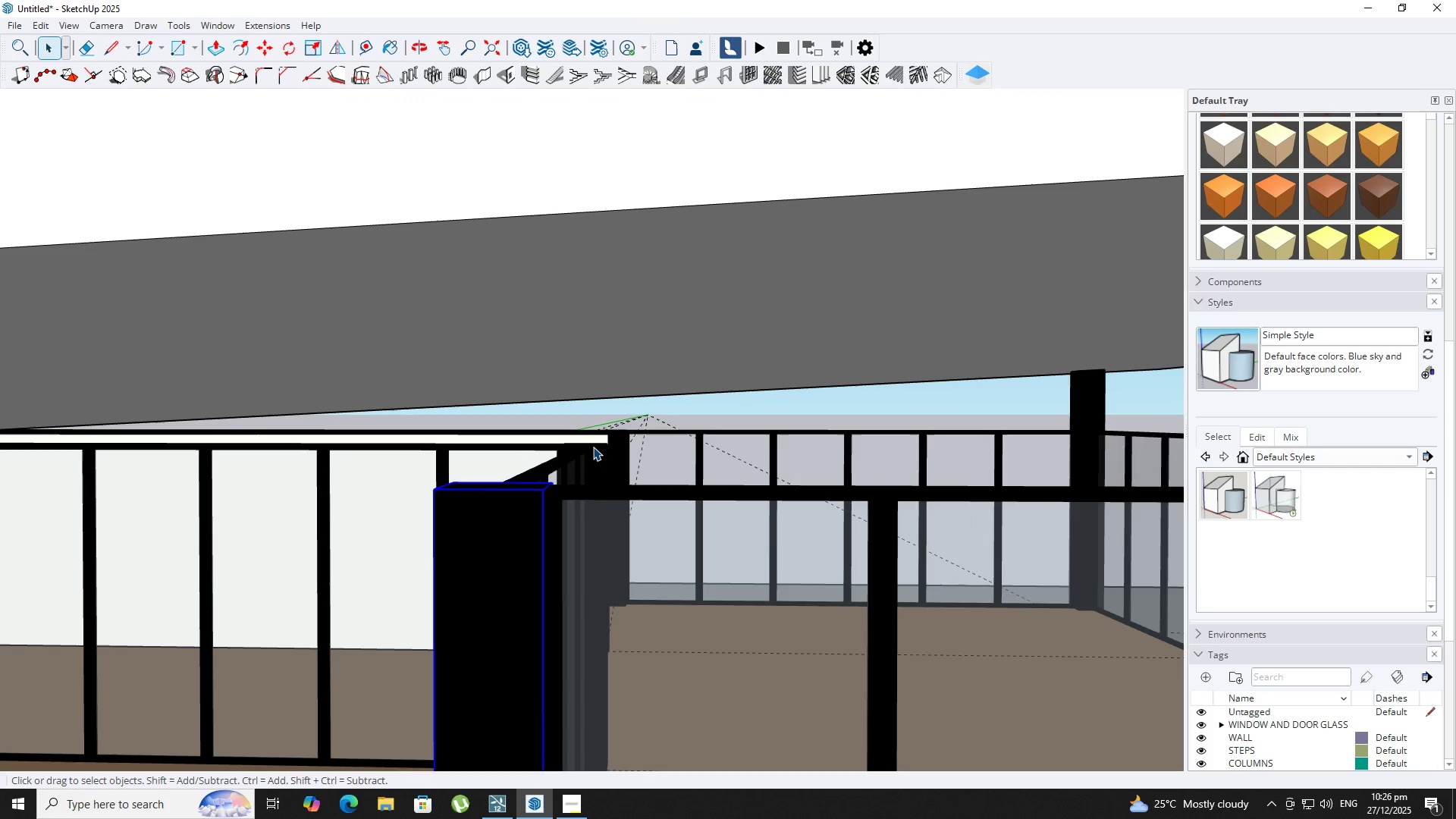 
left_click([600, 448])
 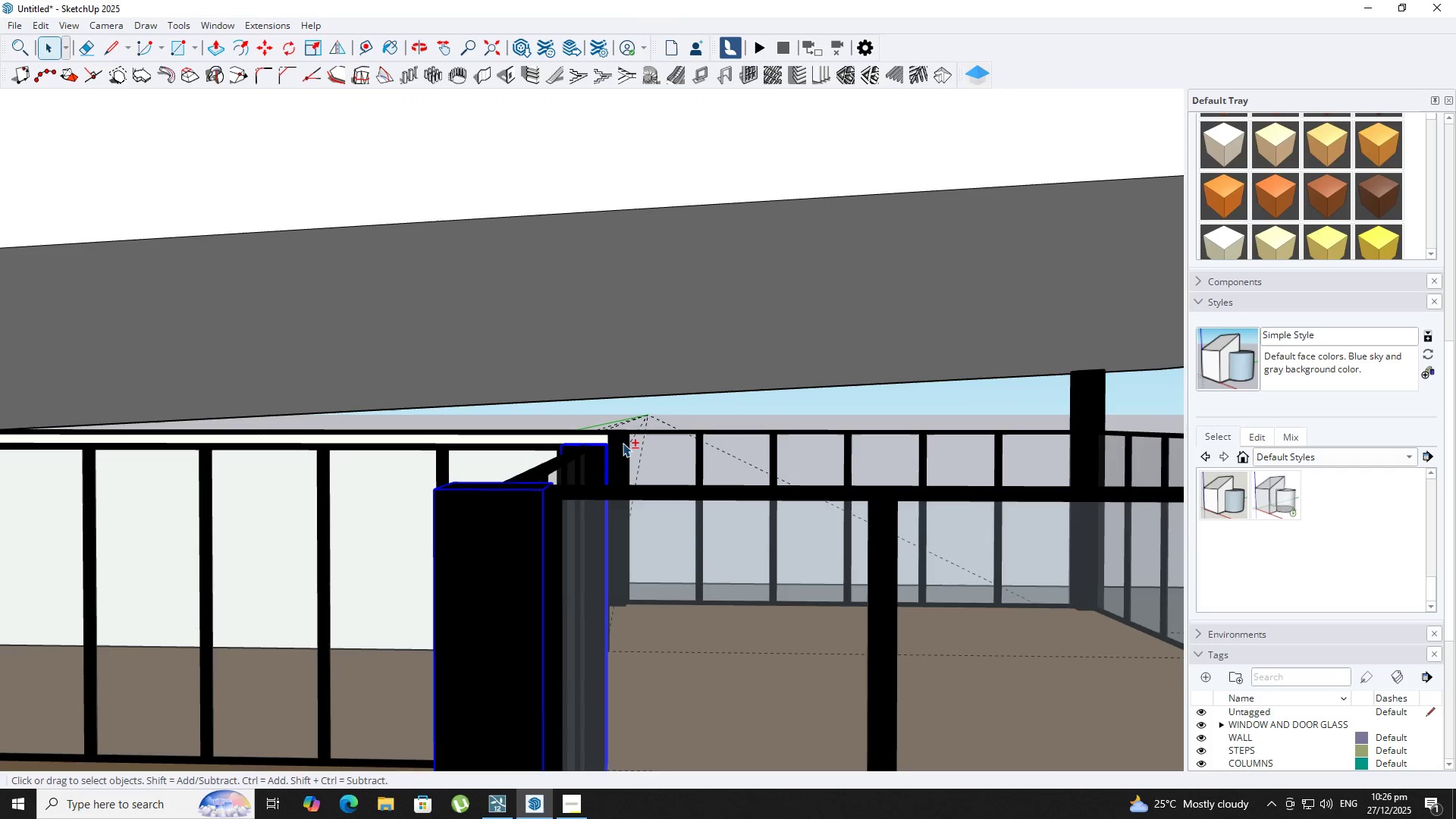 
double_click([623, 443])
 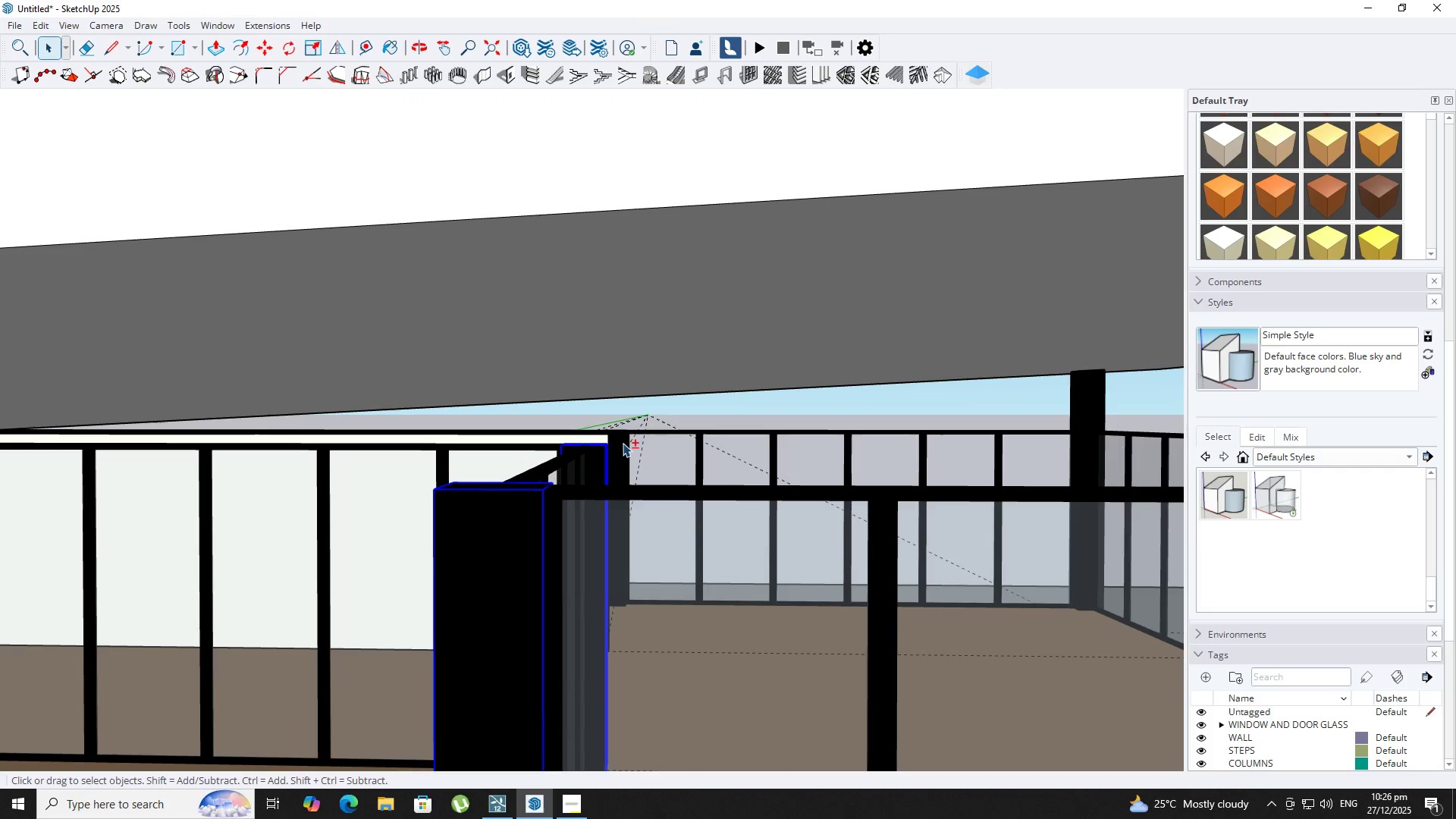 
right_click([623, 443])
 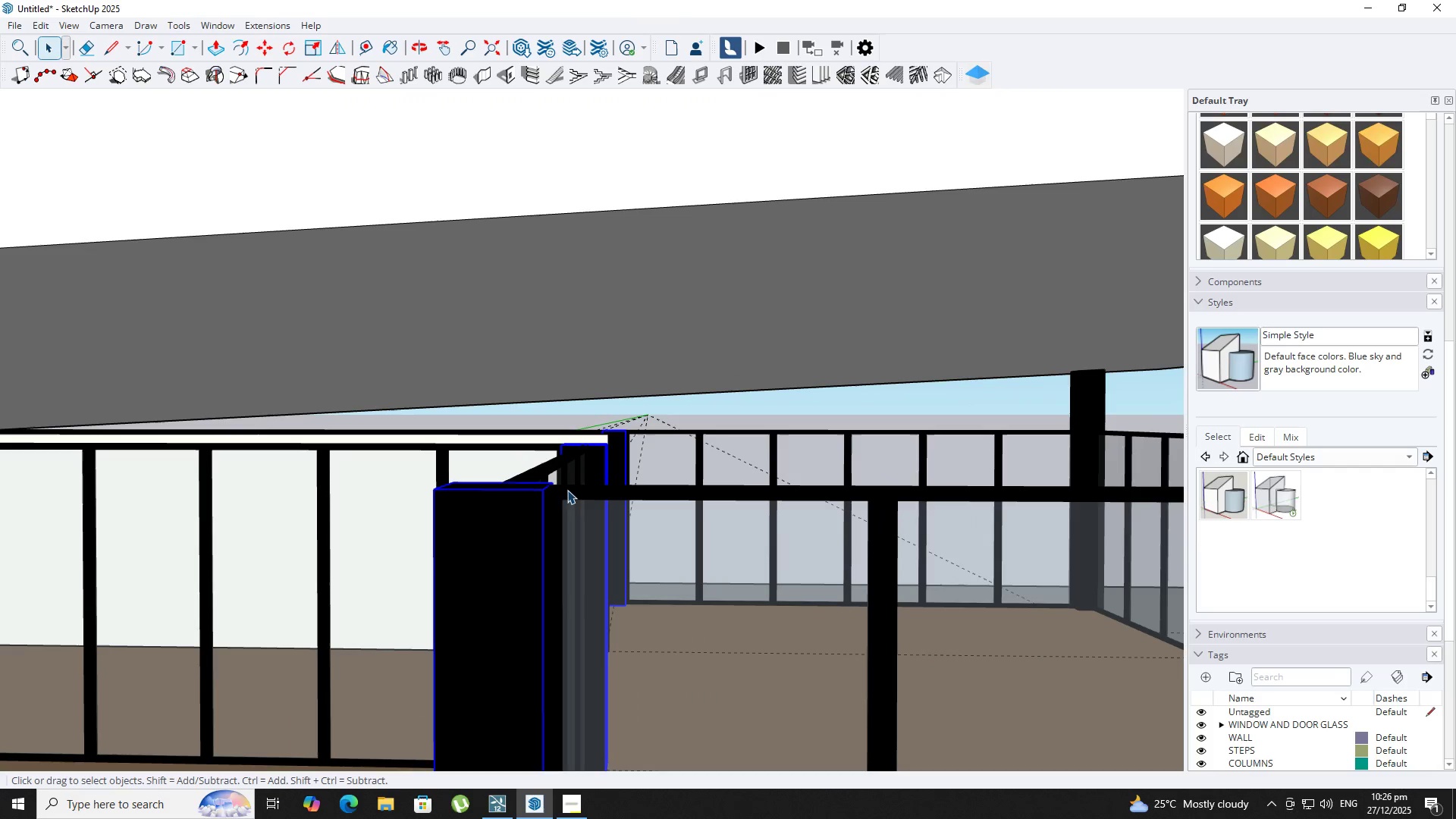 
double_click([490, 500])
 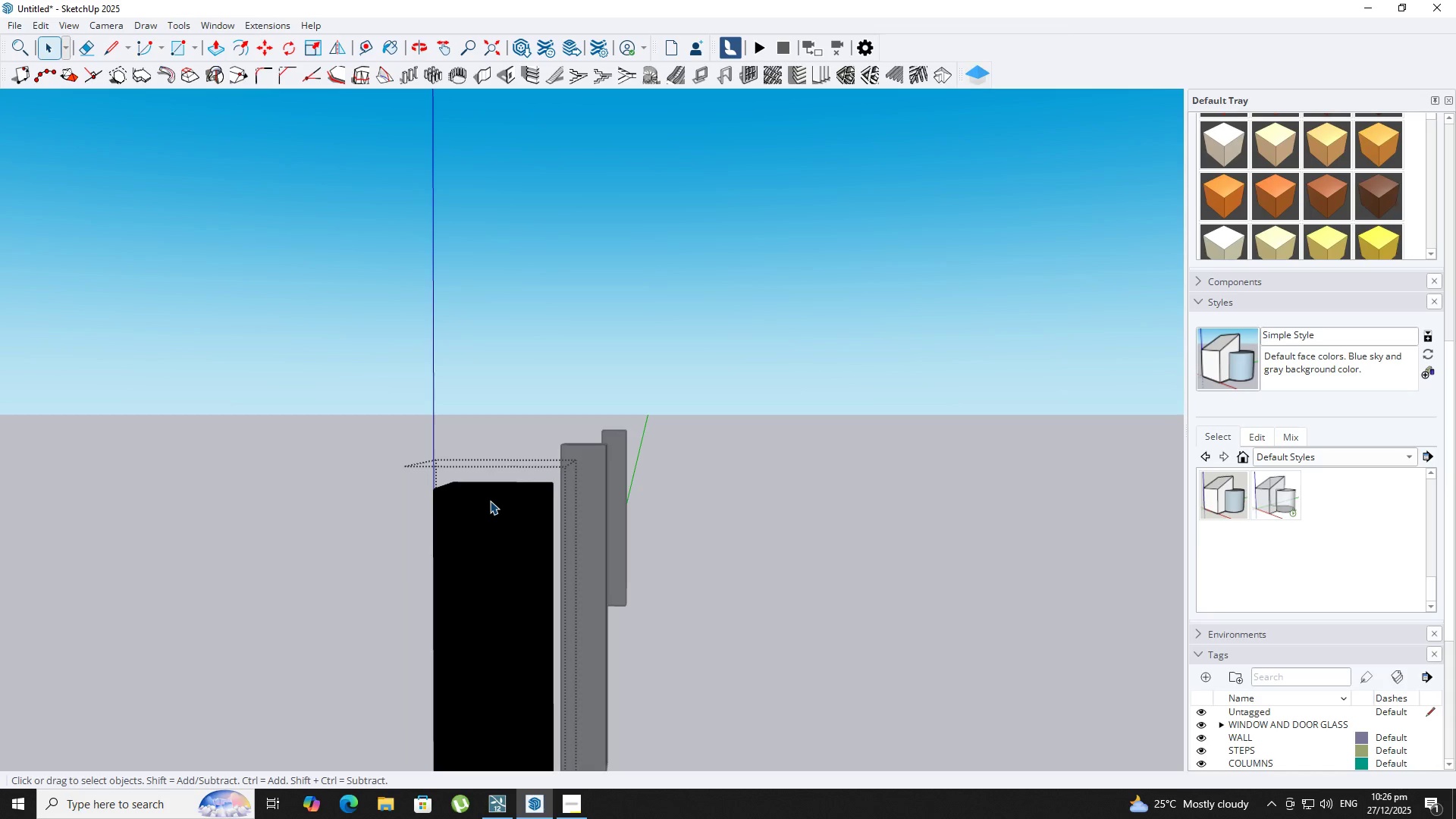 
triple_click([490, 500])
 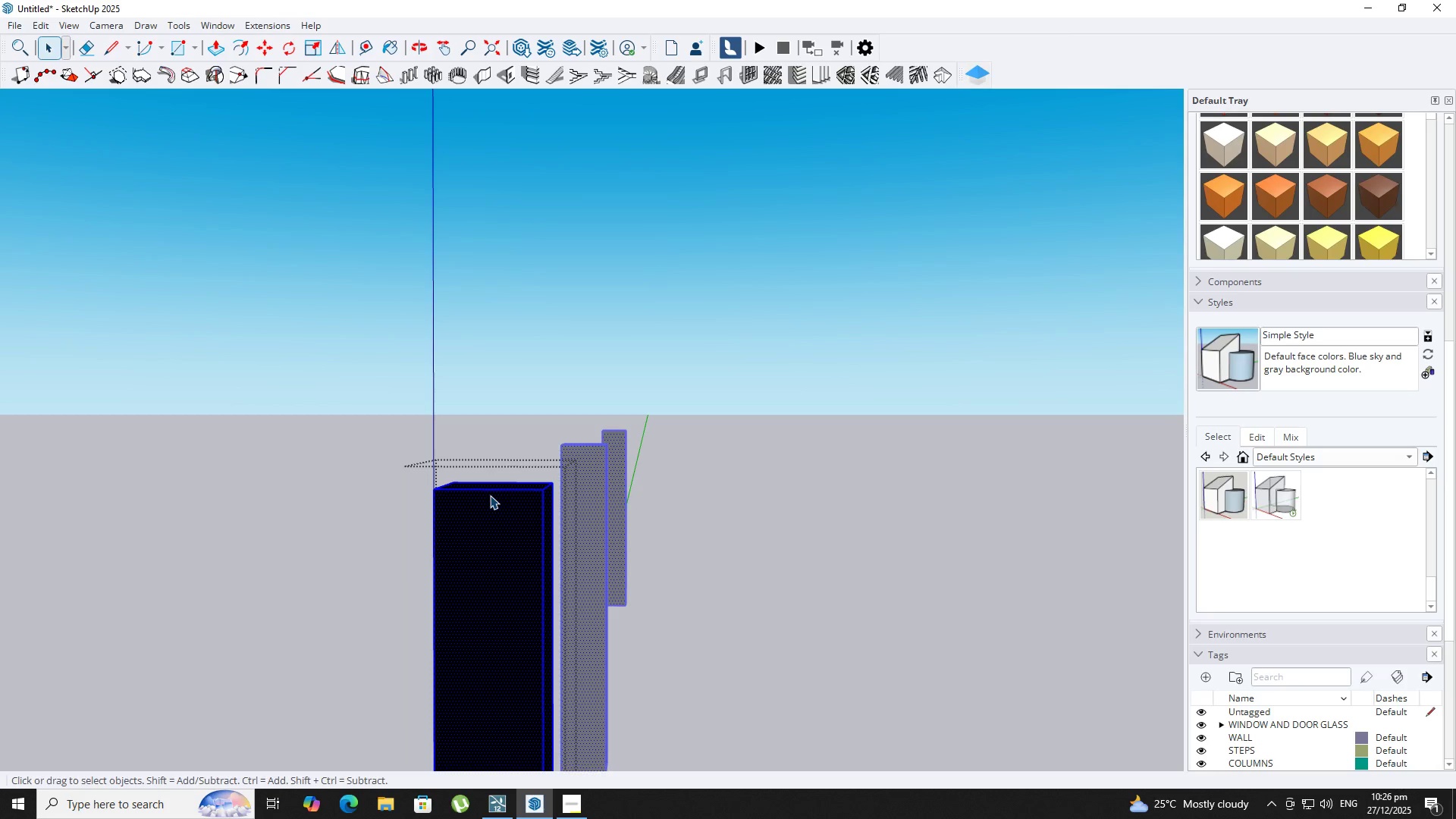 
type(OP)
 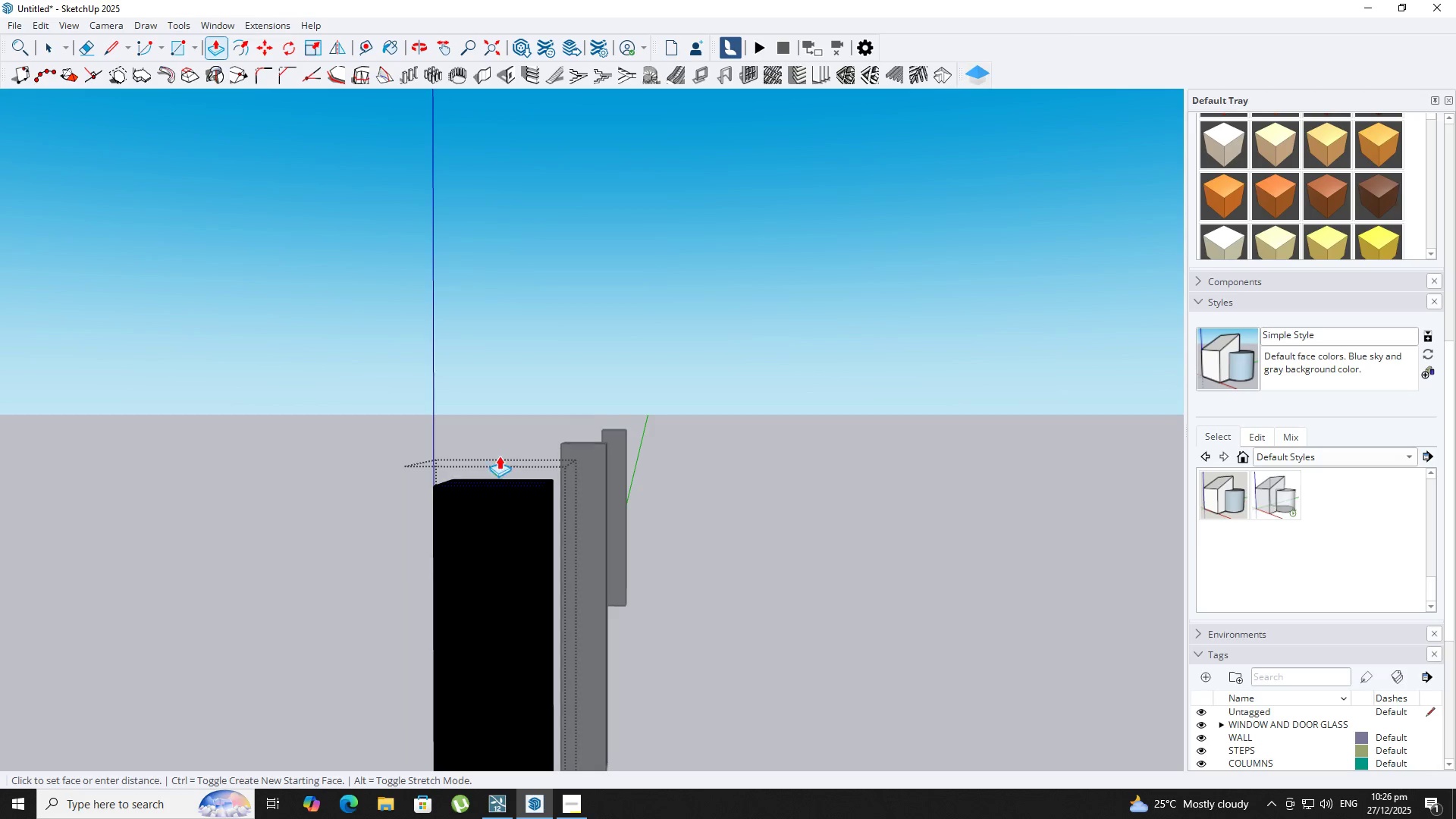 
key(Backquote)
 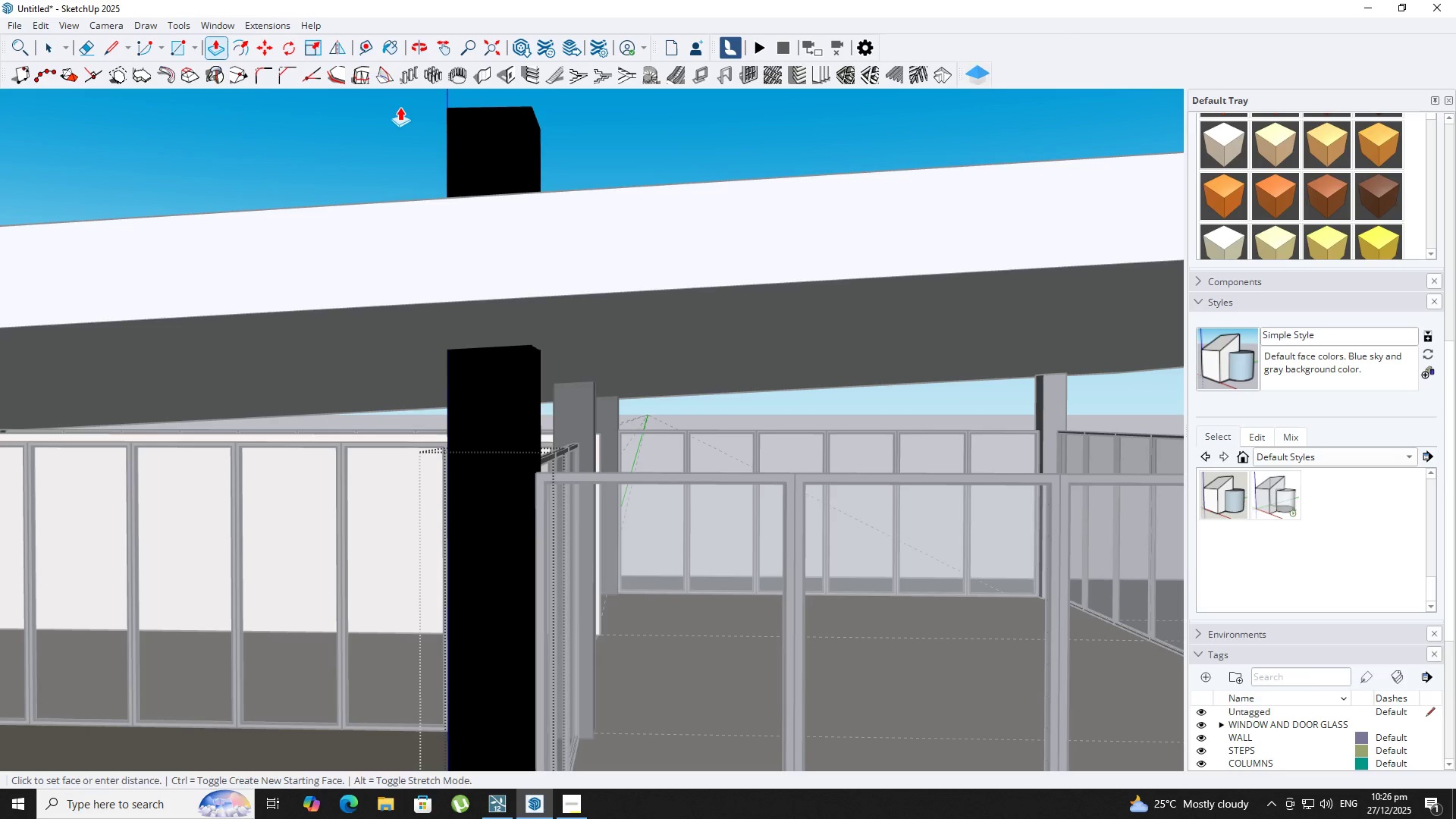 
scroll: coordinate [495, 429], scroll_direction: down, amount: 4.0
 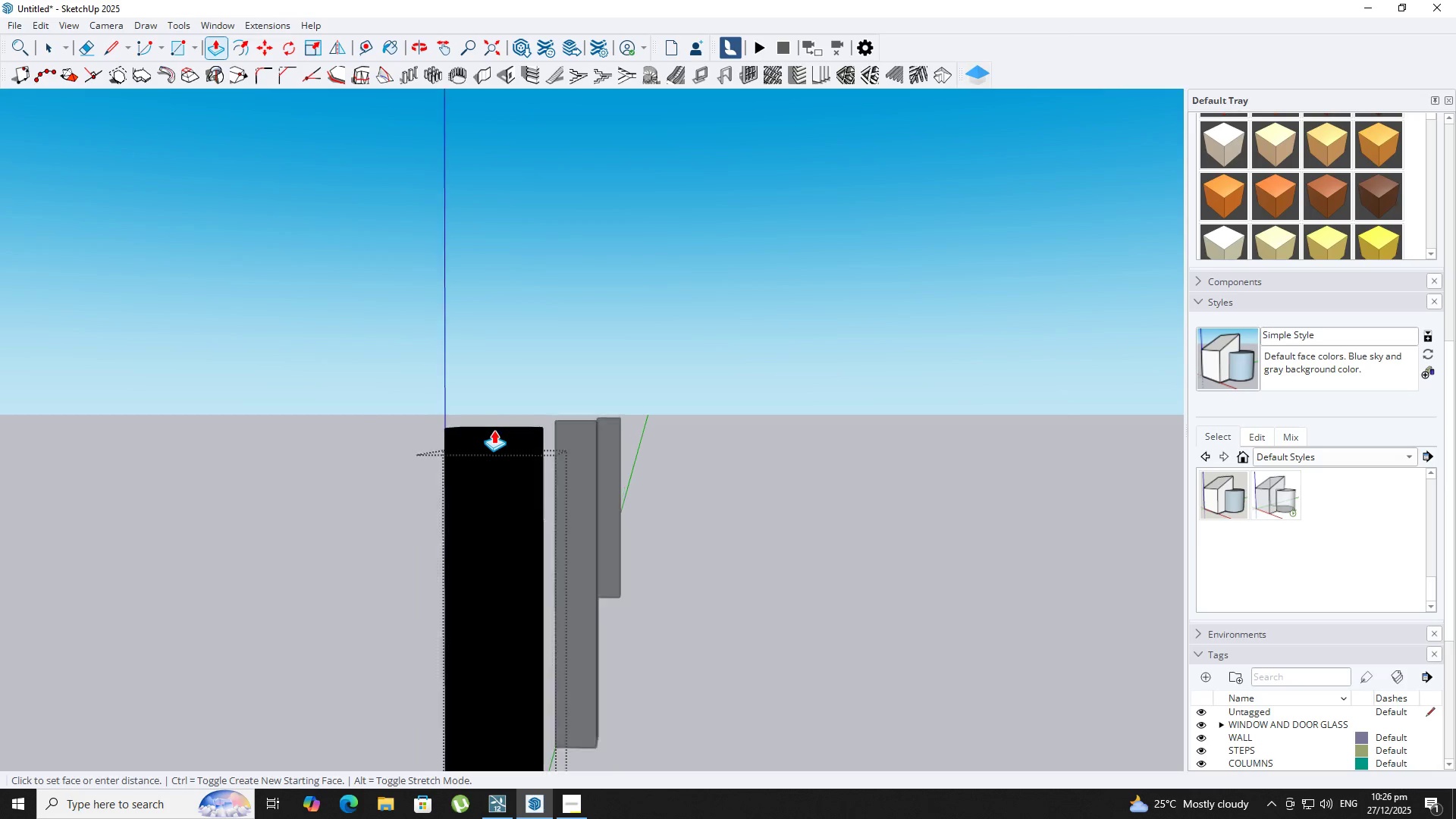 
key(Space)
 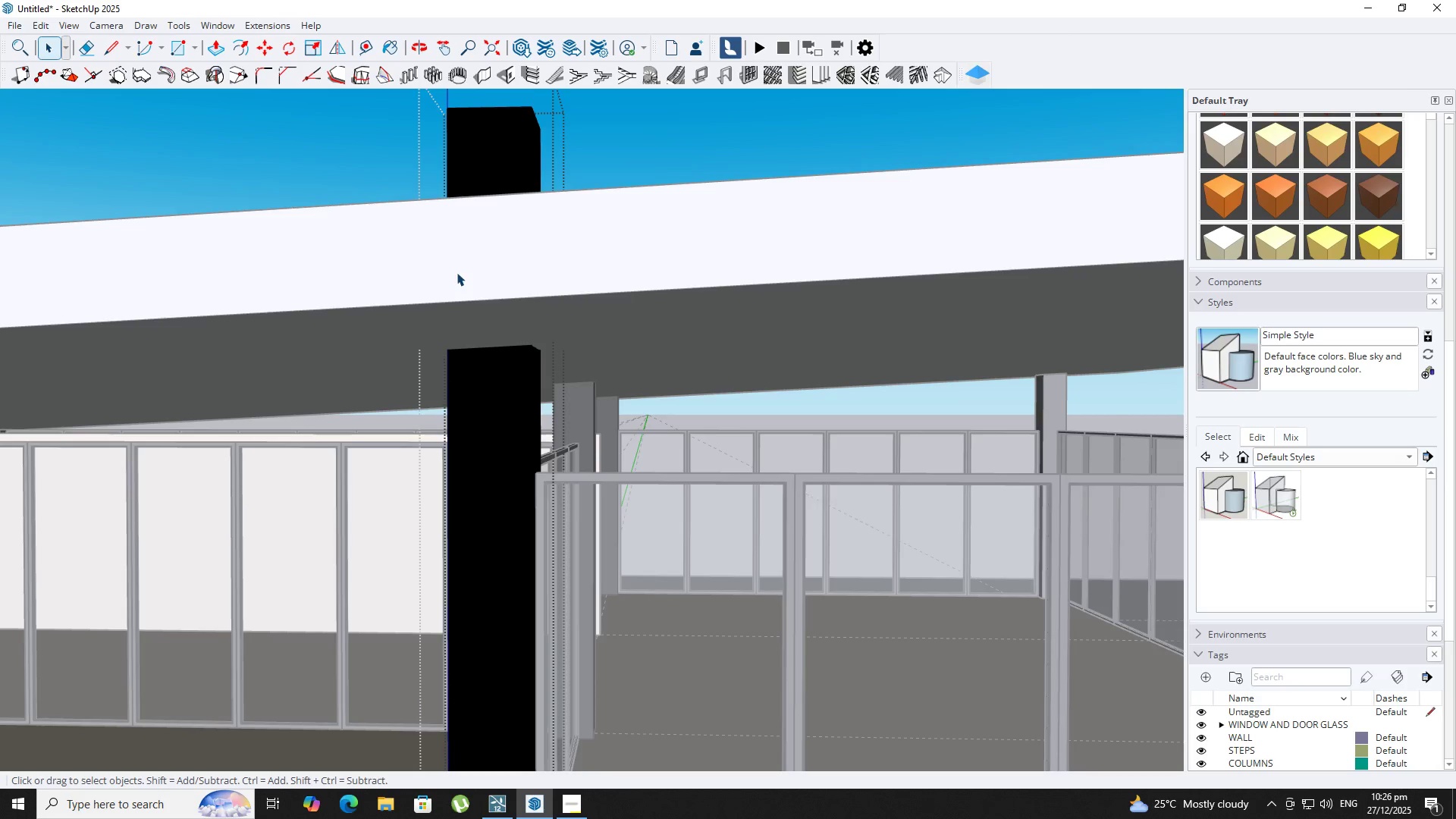 
key(L)
 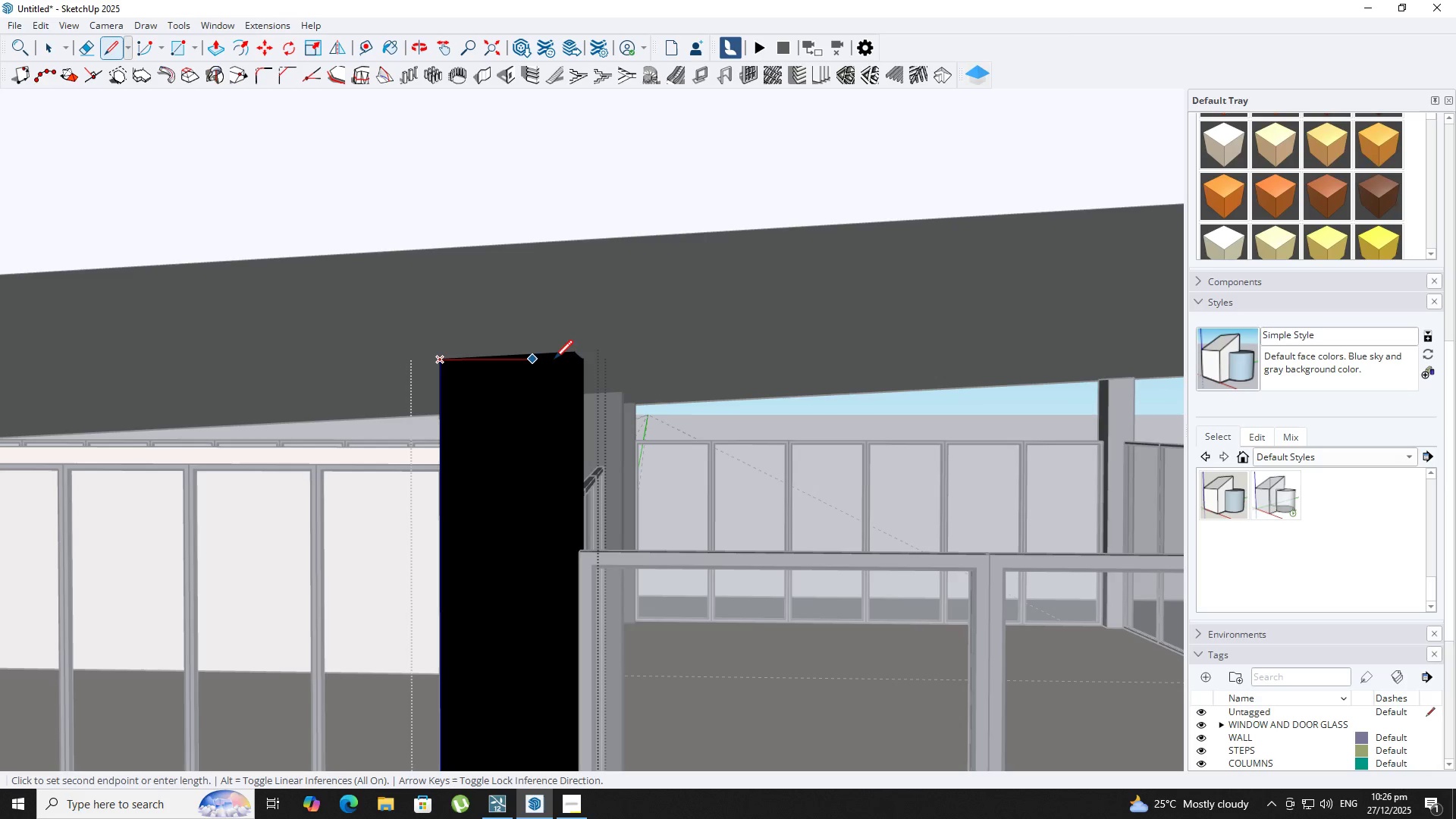 
scroll: coordinate [573, 352], scroll_direction: up, amount: 13.0
 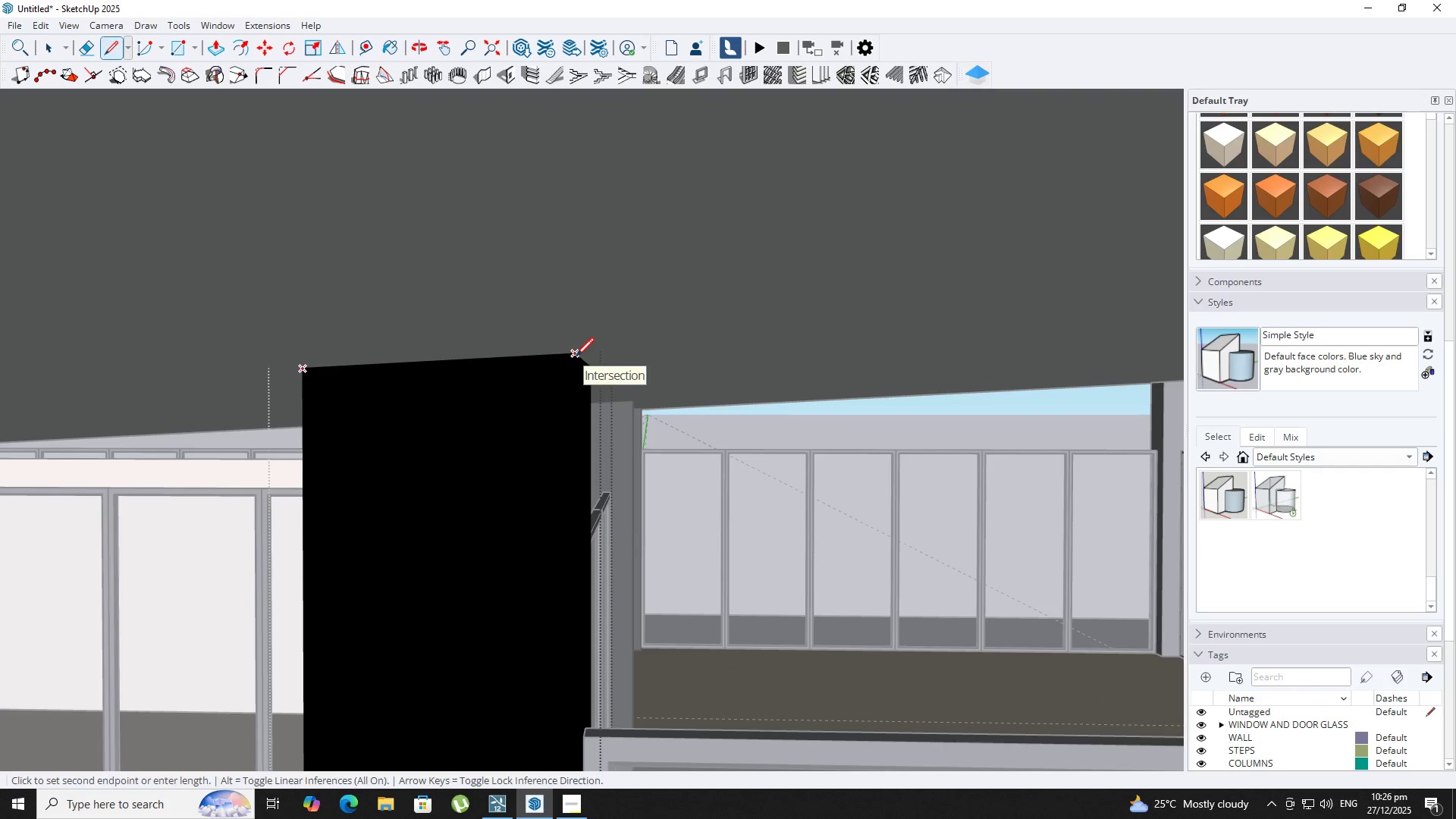 
key(Backquote)
 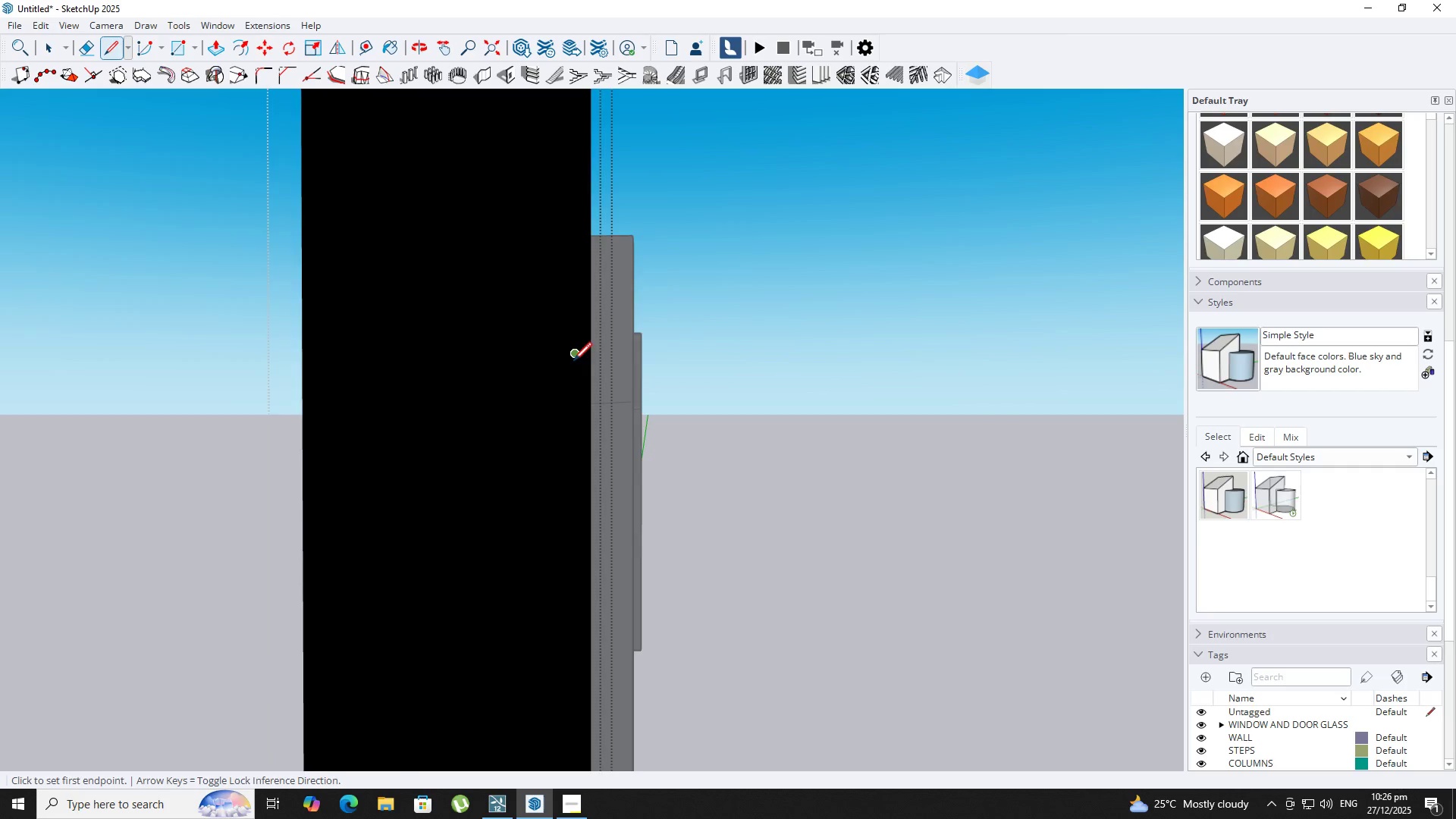 
key(Space)
 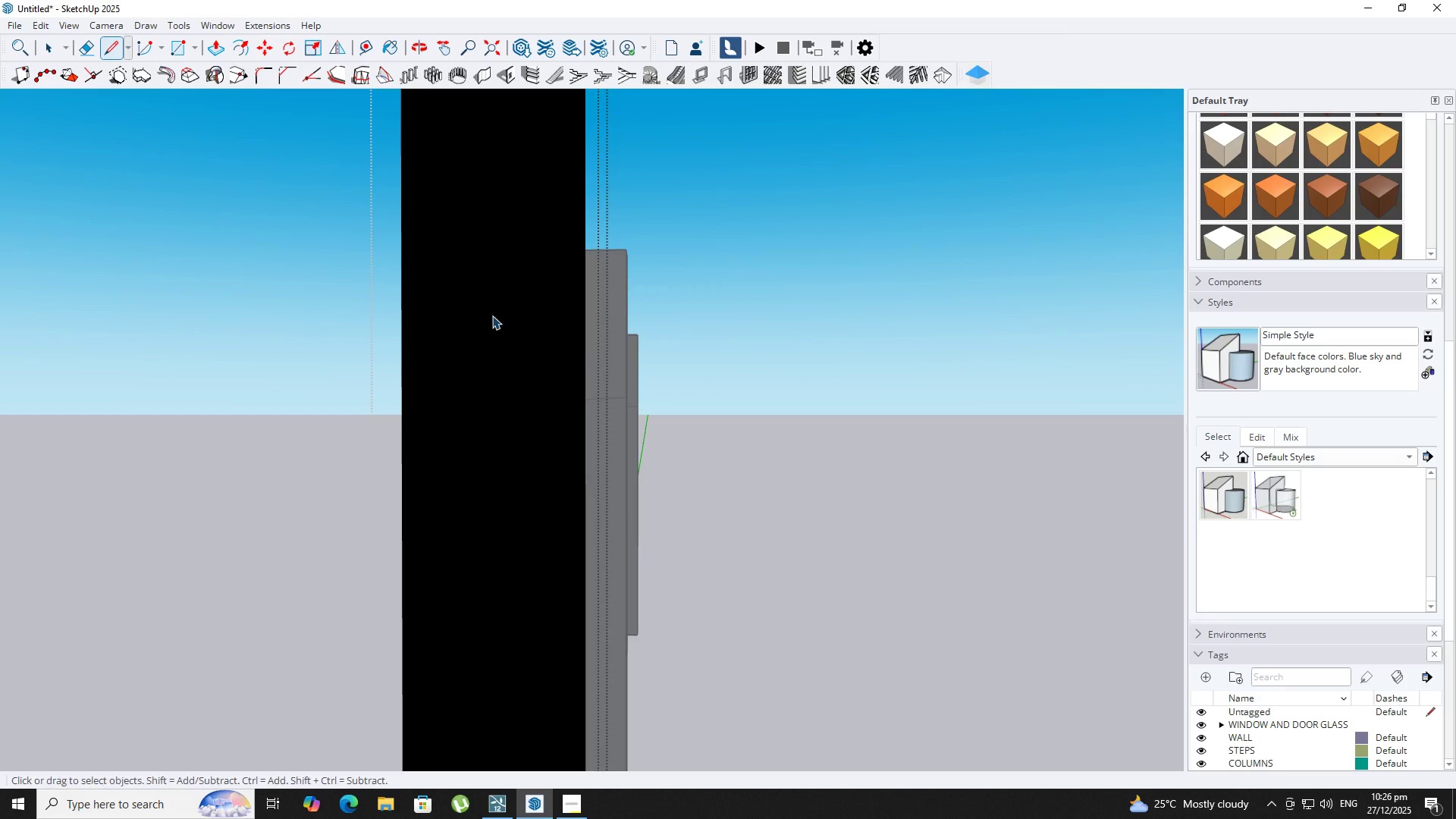 
left_click([491, 315])
 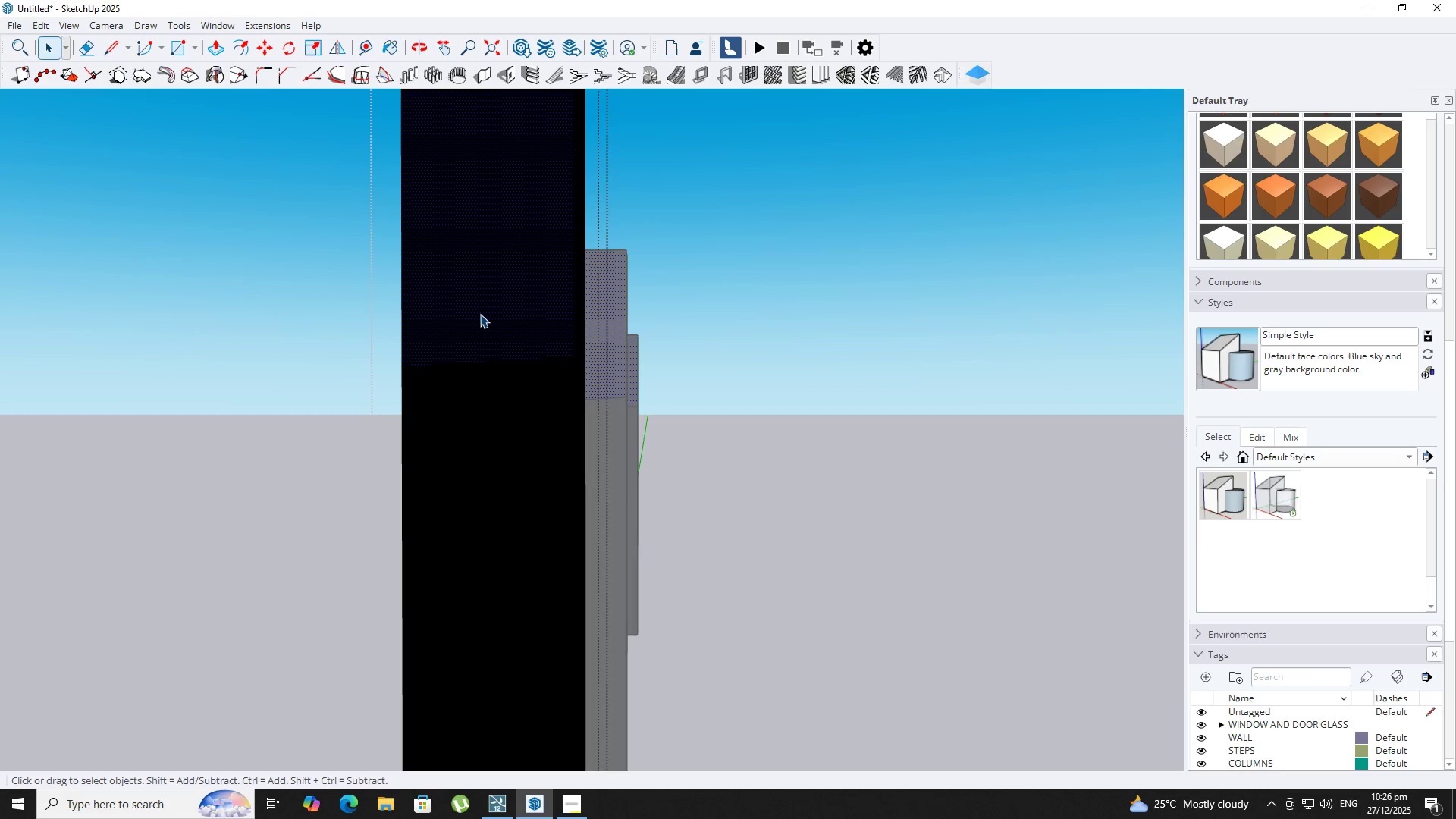 
scroll: coordinate [573, 362], scroll_direction: down, amount: 5.0
 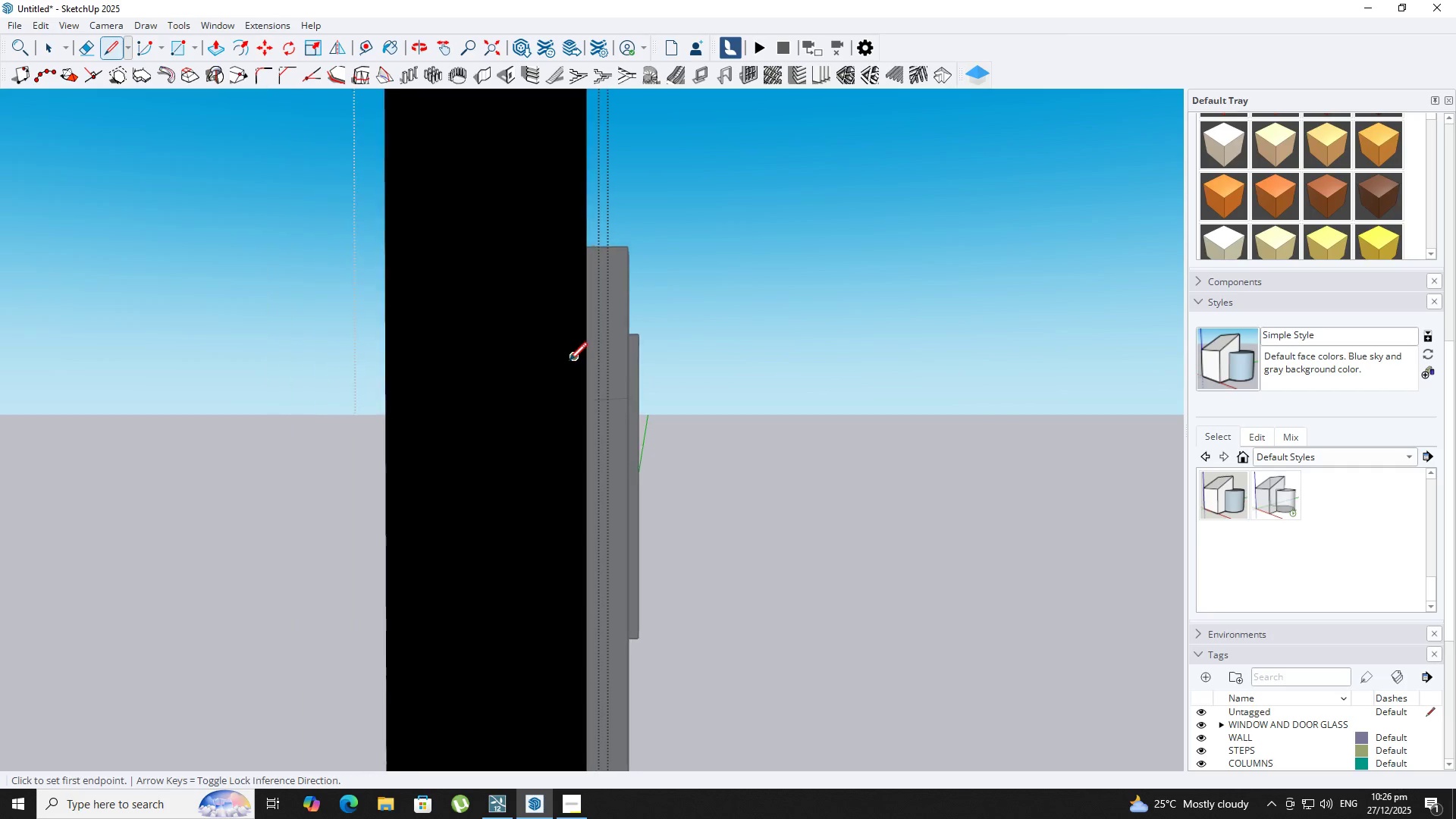 
type(PE)
 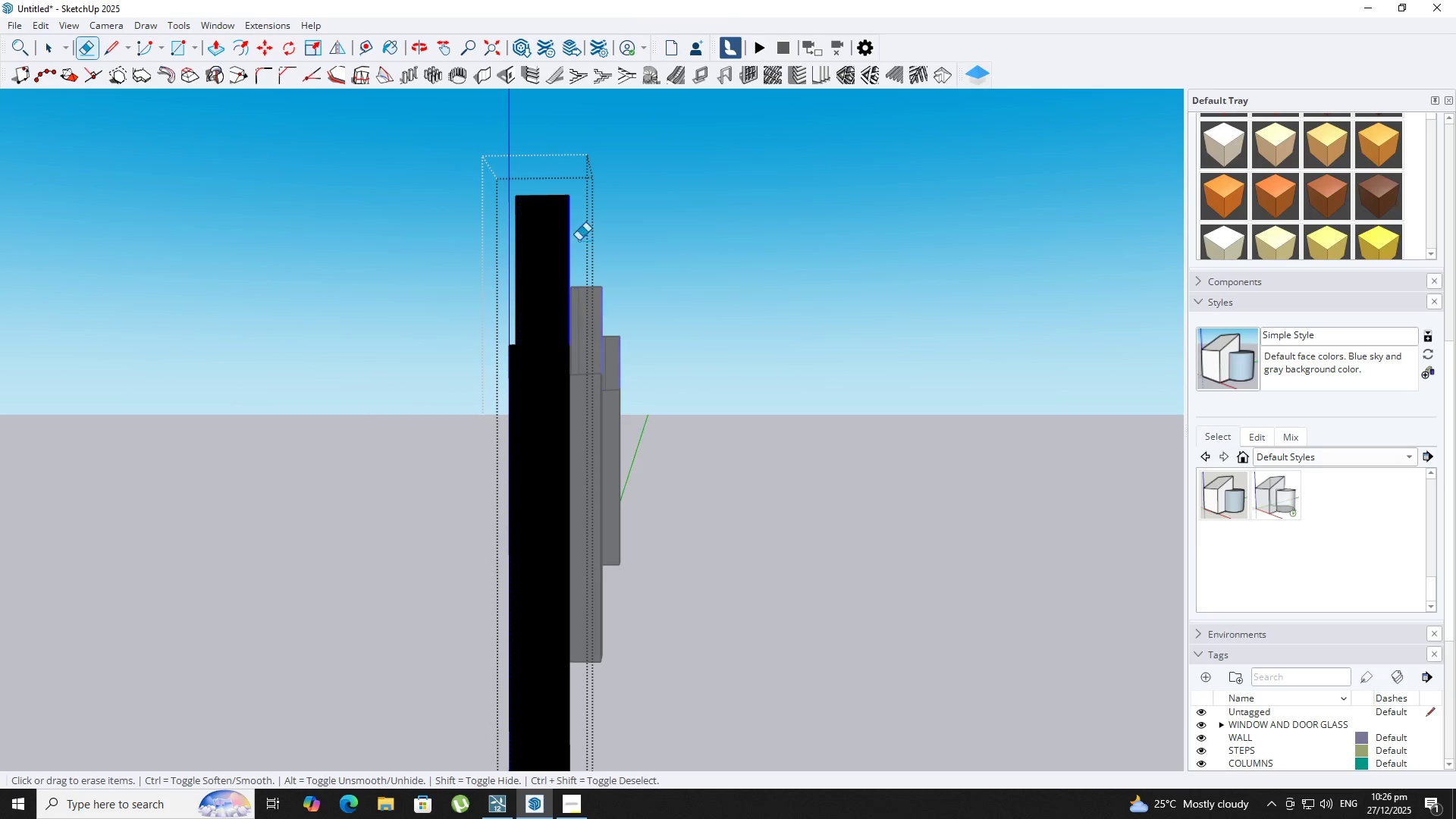 
left_click_drag(start_coordinate=[605, 338], to_coordinate=[624, 347])
 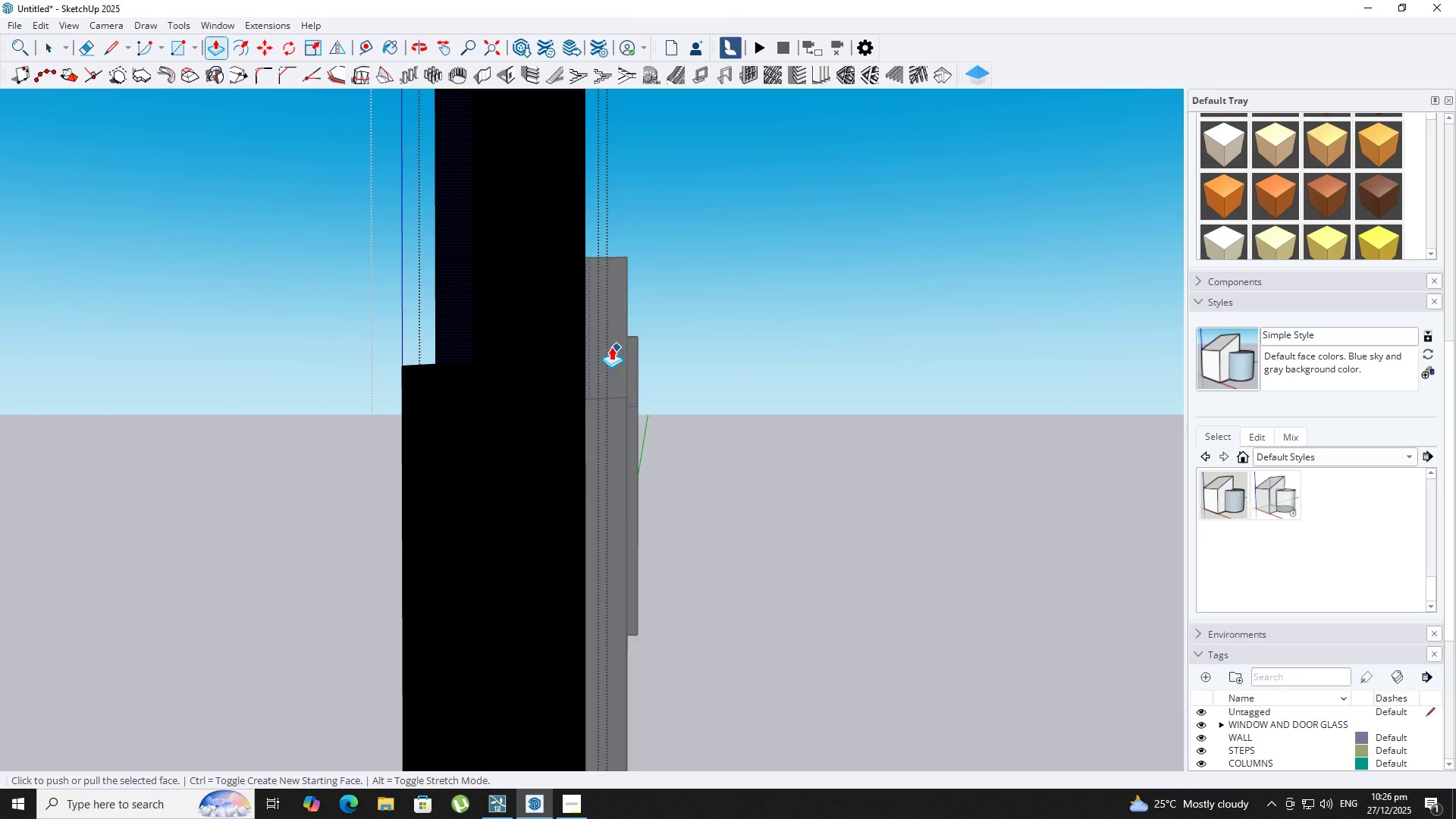 
left_click_drag(start_coordinate=[564, 243], to_coordinate=[550, 195])
 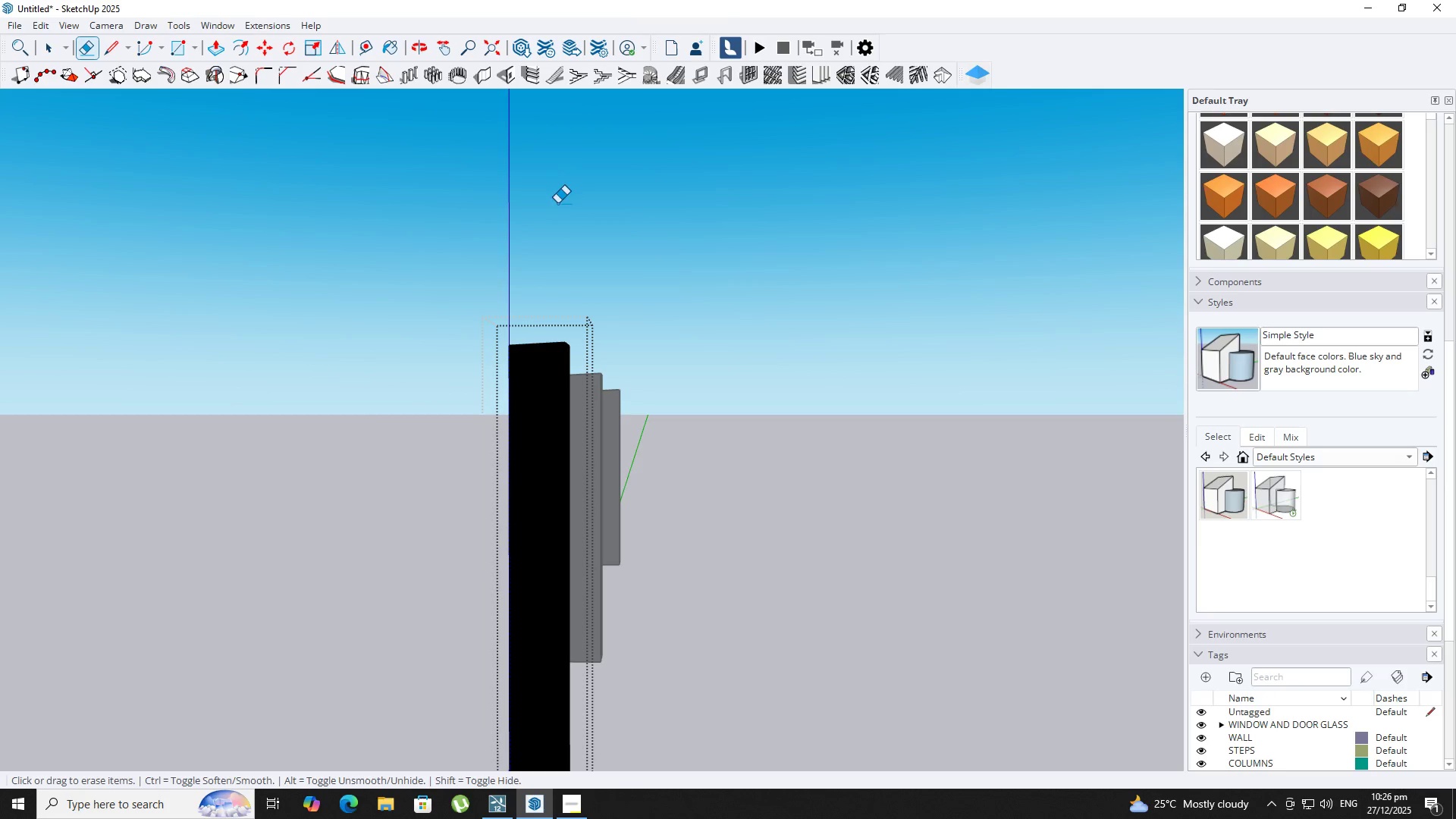 
scroll: coordinate [552, 326], scroll_direction: down, amount: 11.0
 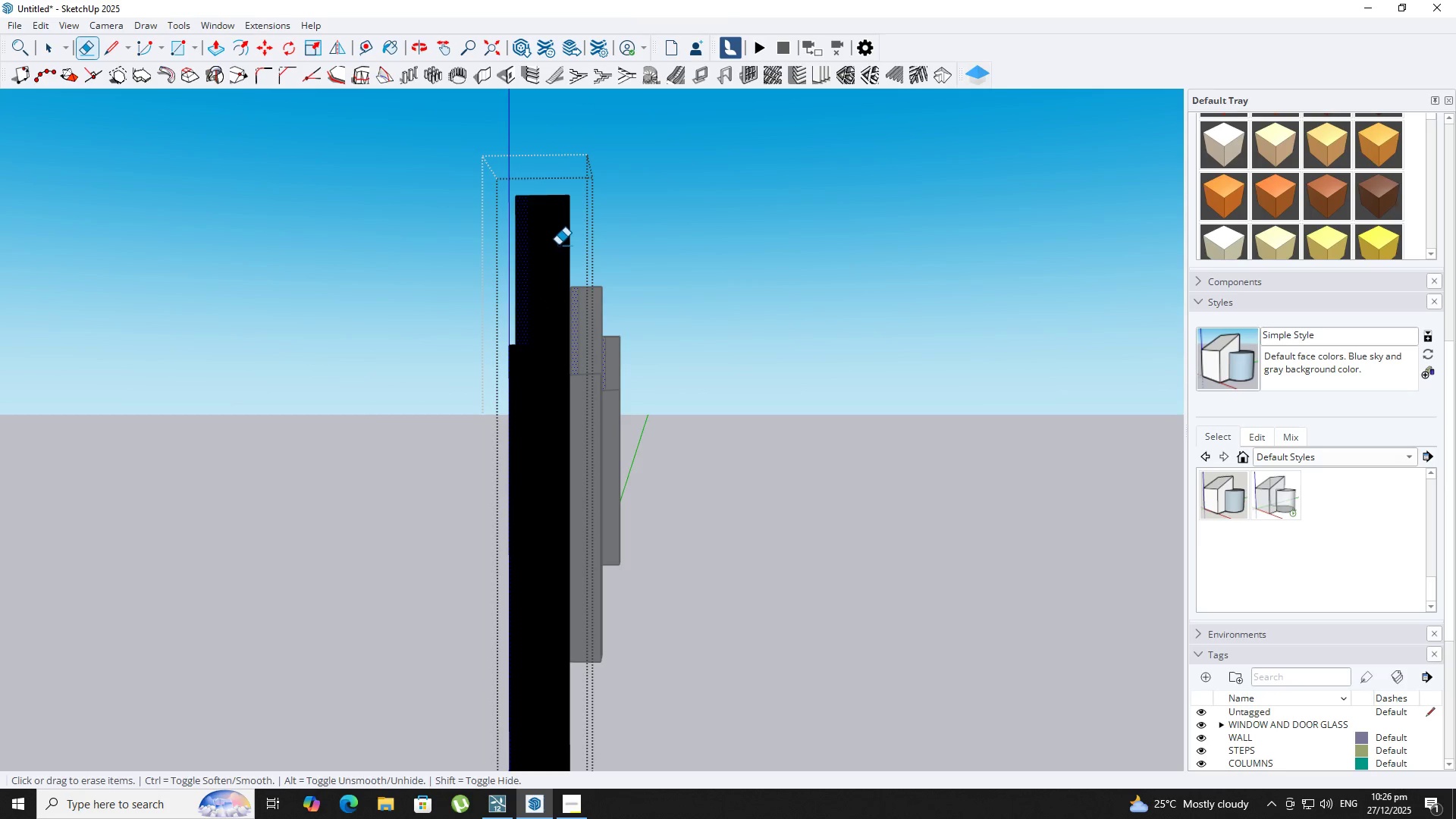 
key(Space)
 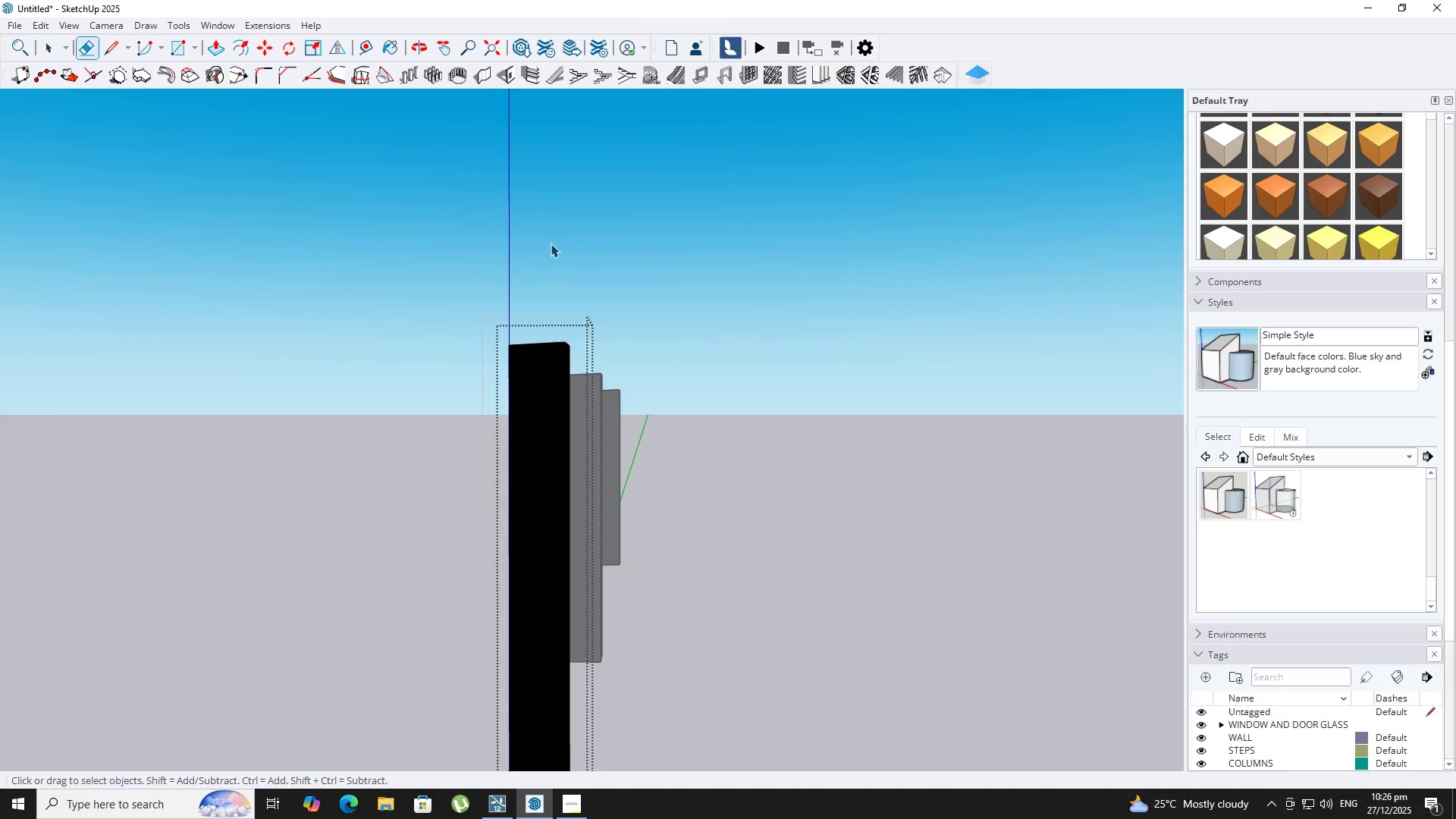 
key(Escape)
 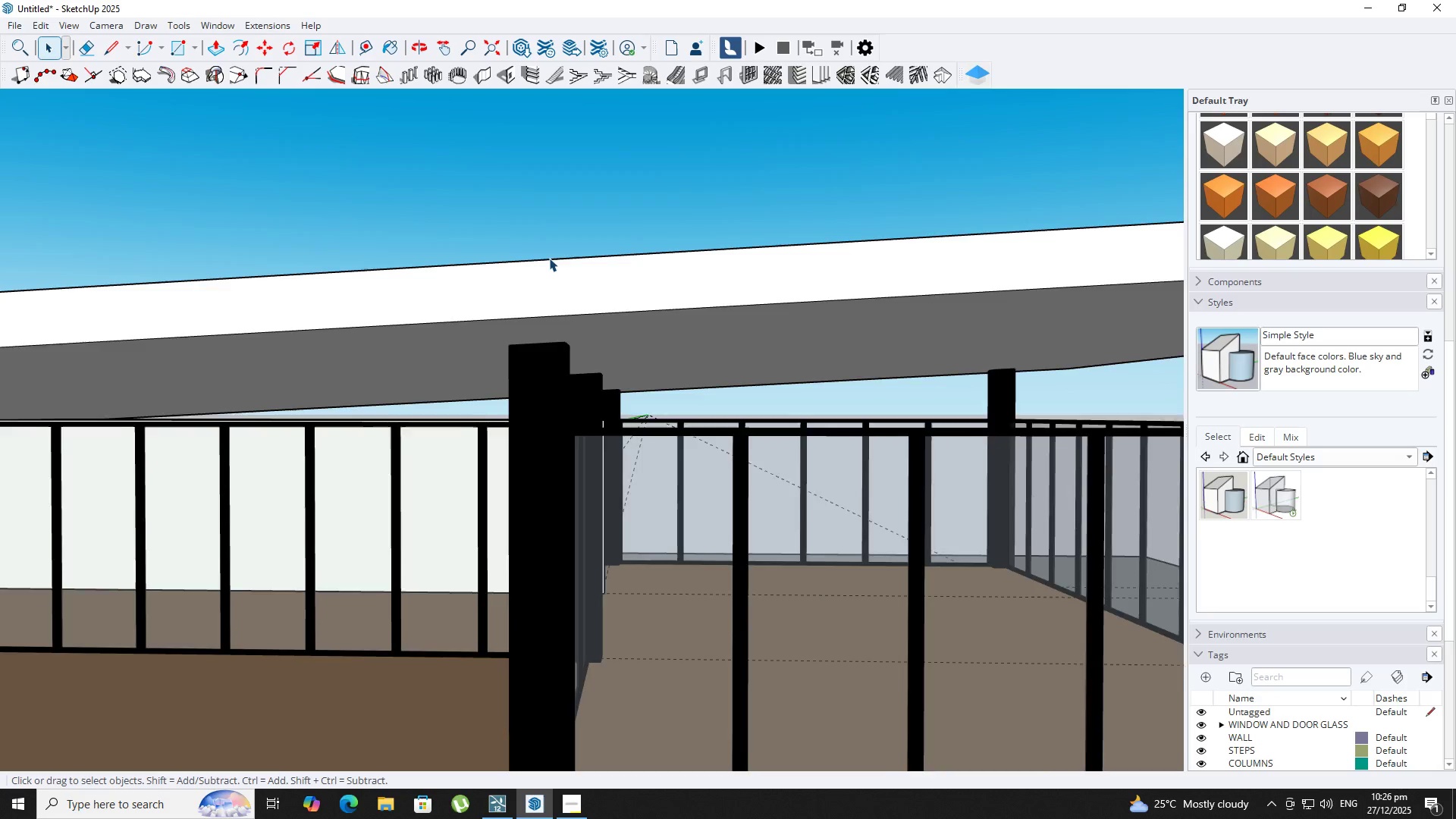 
scroll: coordinate [536, 350], scroll_direction: down, amount: 12.0
 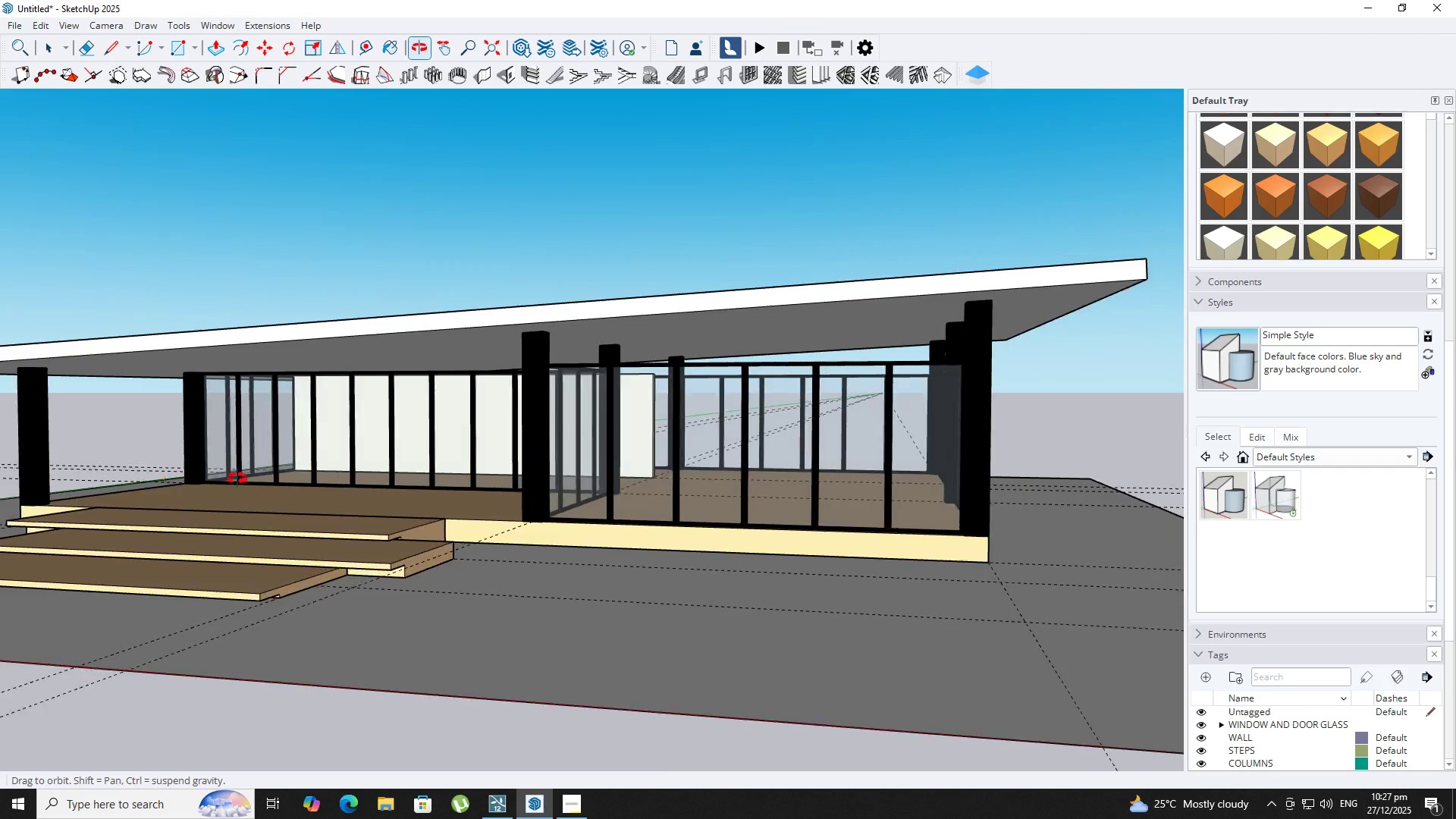 
scroll: coordinate [946, 298], scroll_direction: up, amount: 2.0
 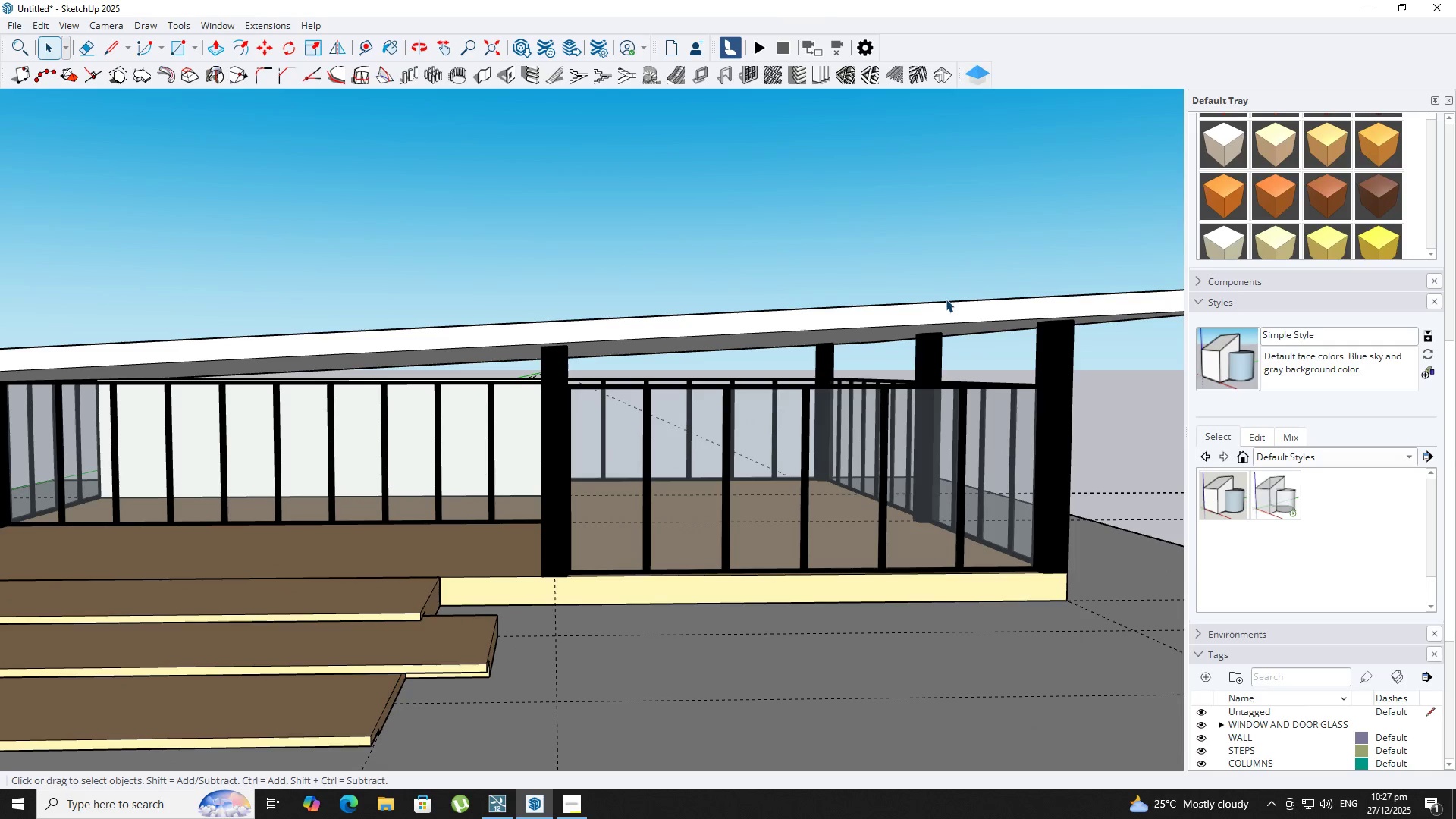 
key(L)
 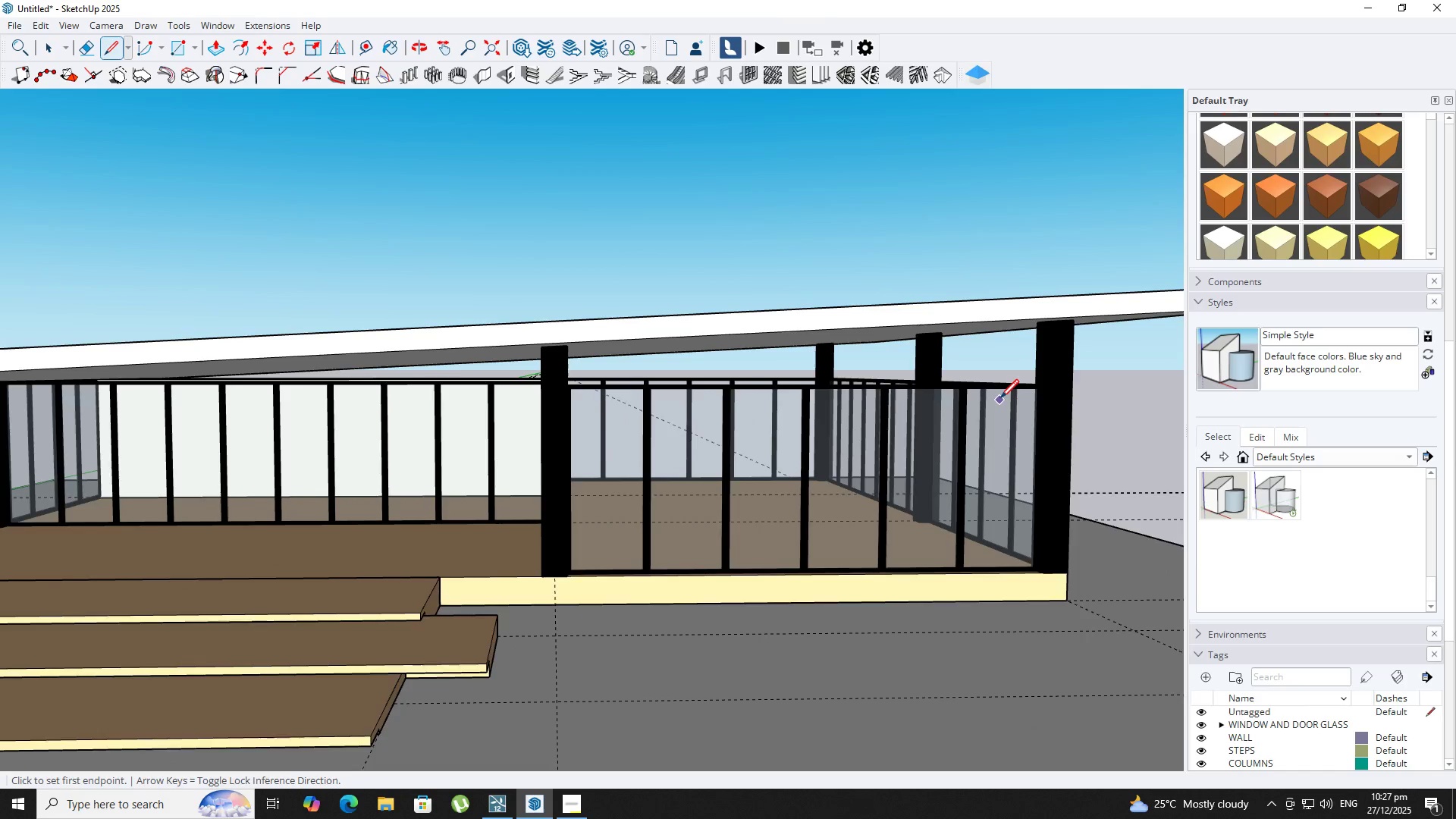 
scroll: coordinate [1015, 404], scroll_direction: up, amount: 4.0
 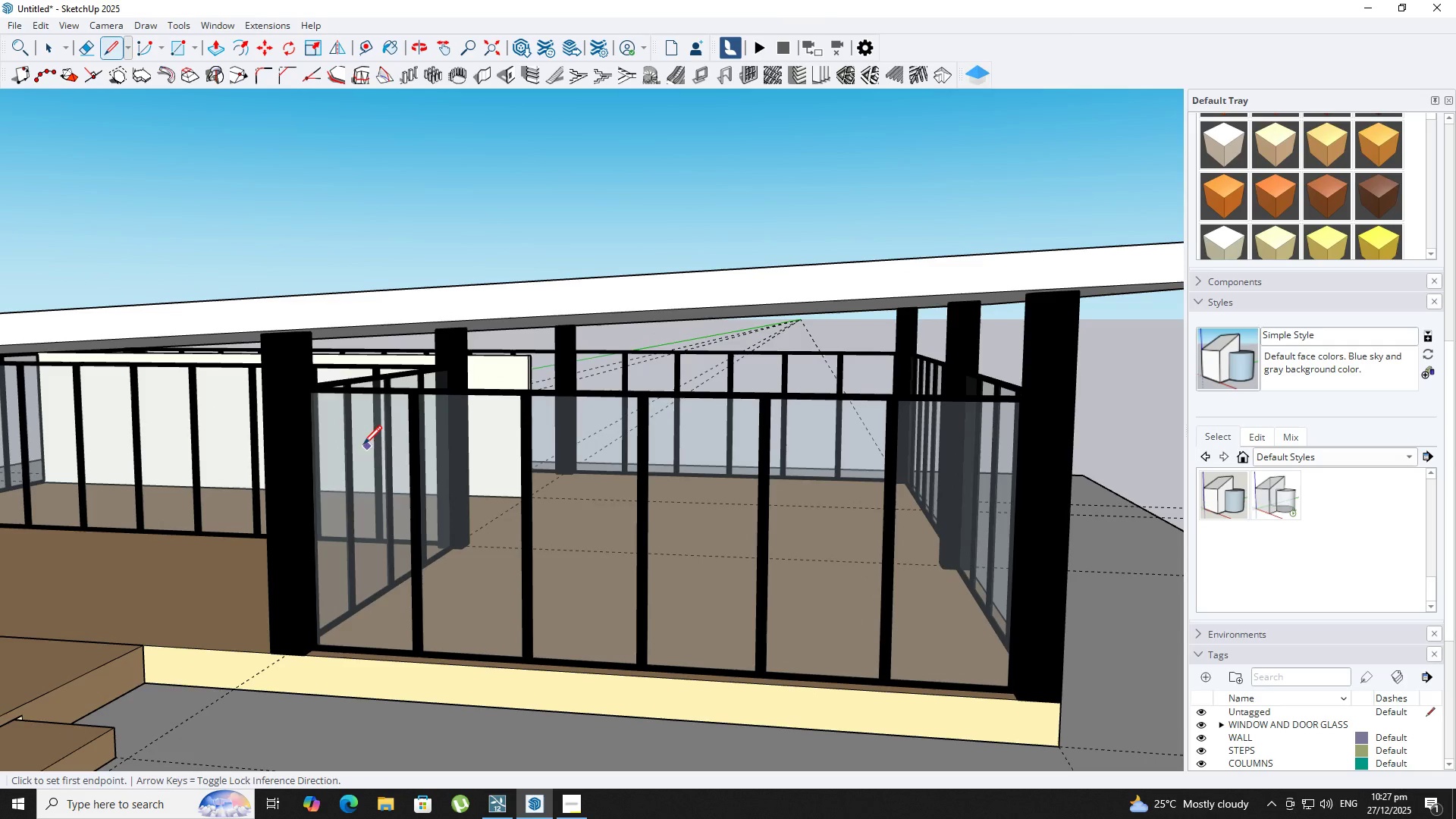 
scroll: coordinate [367, 415], scroll_direction: down, amount: 1.0
 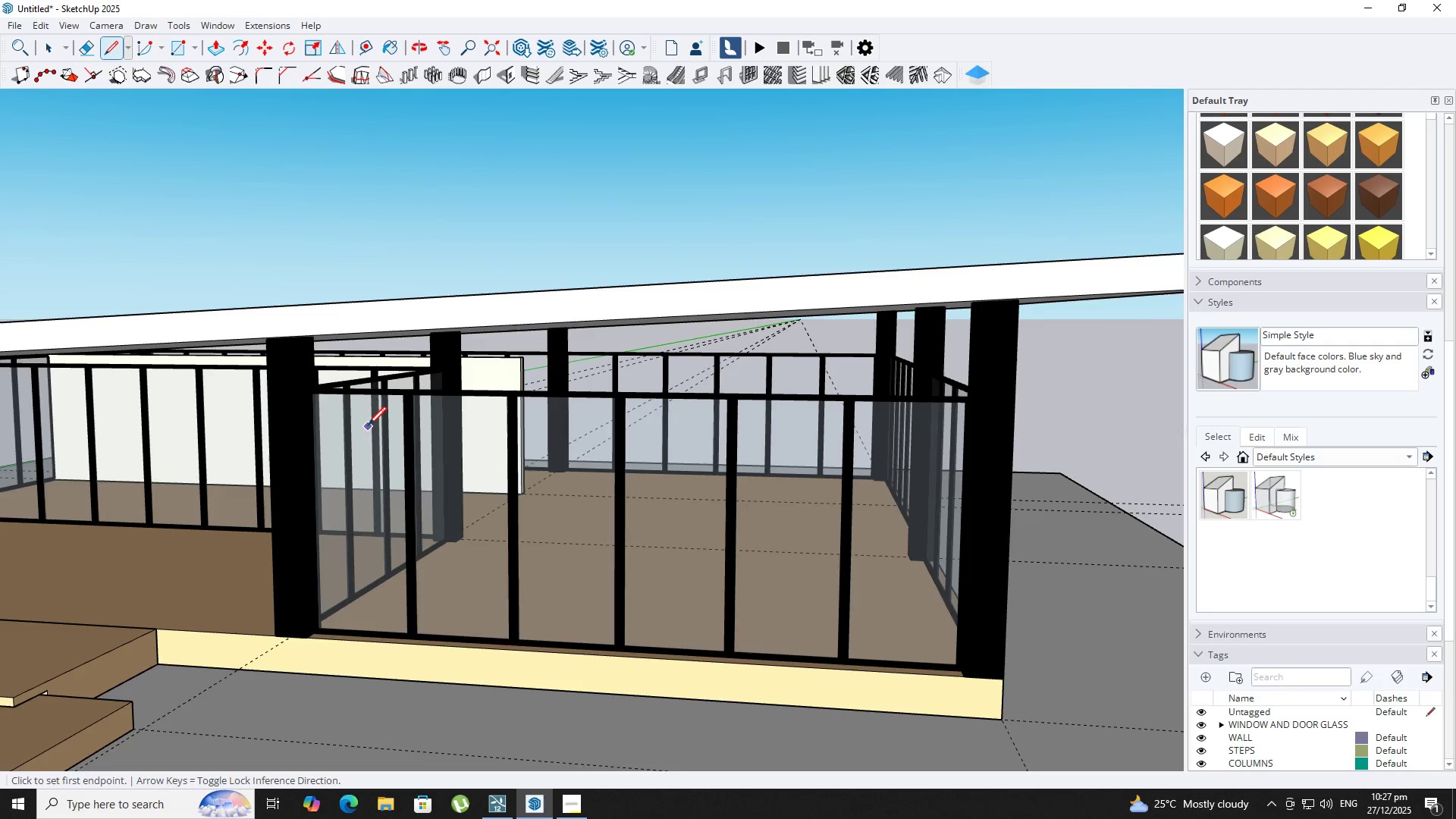 
key(T)
 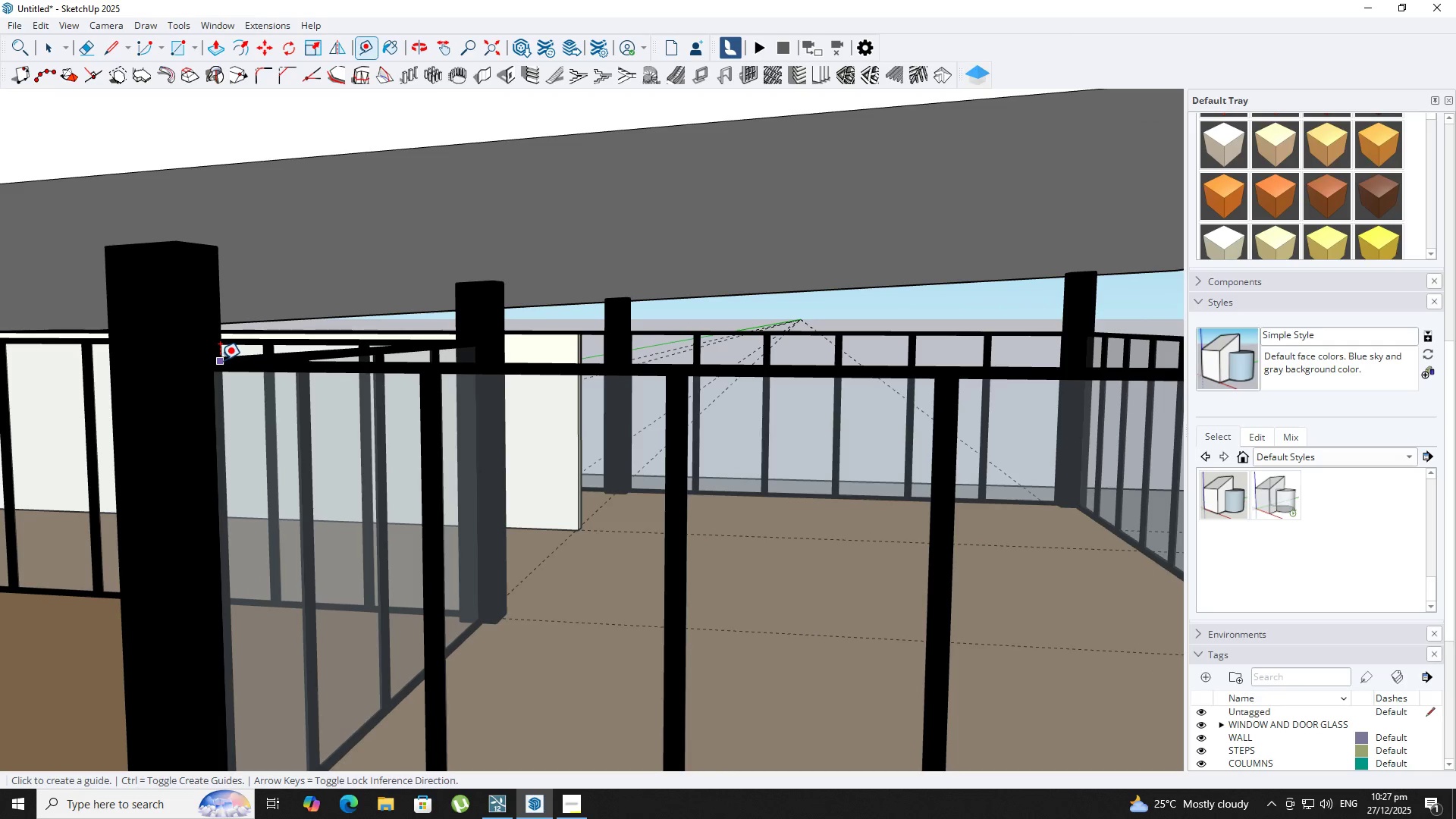 
scroll: coordinate [438, 381], scroll_direction: up, amount: 8.0
 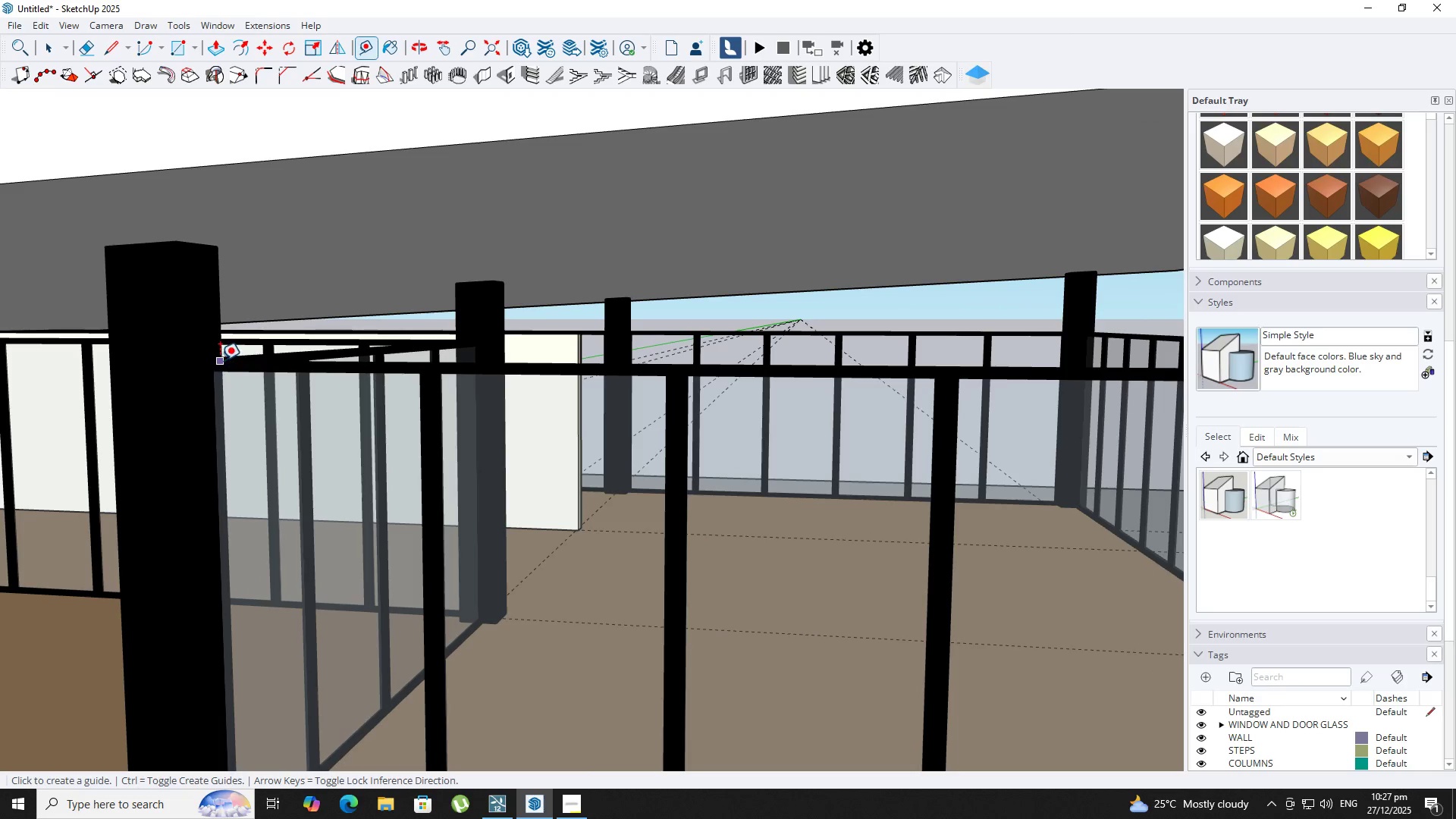 
key(L)
 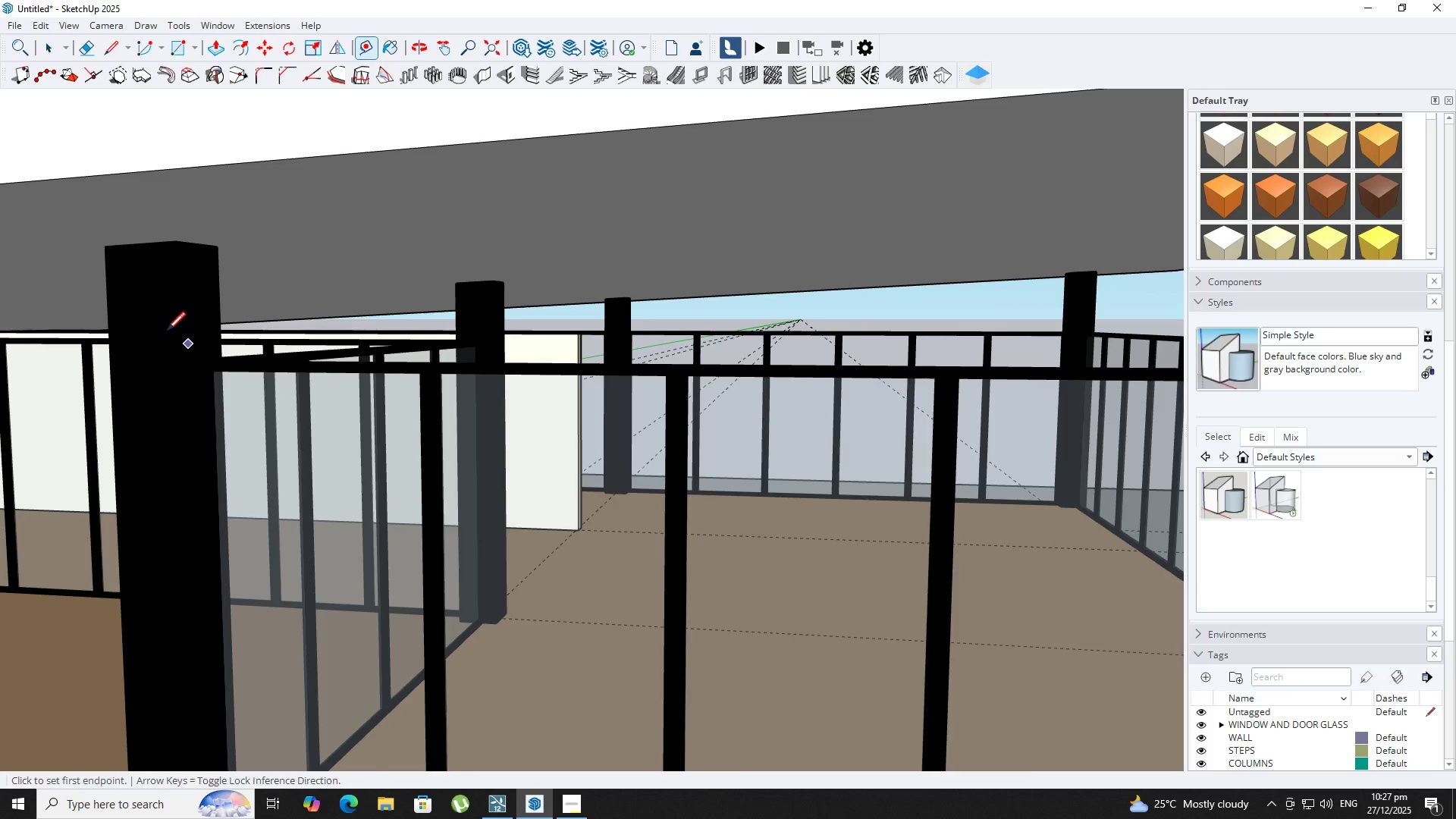 
scroll: coordinate [255, 378], scroll_direction: up, amount: 10.0
 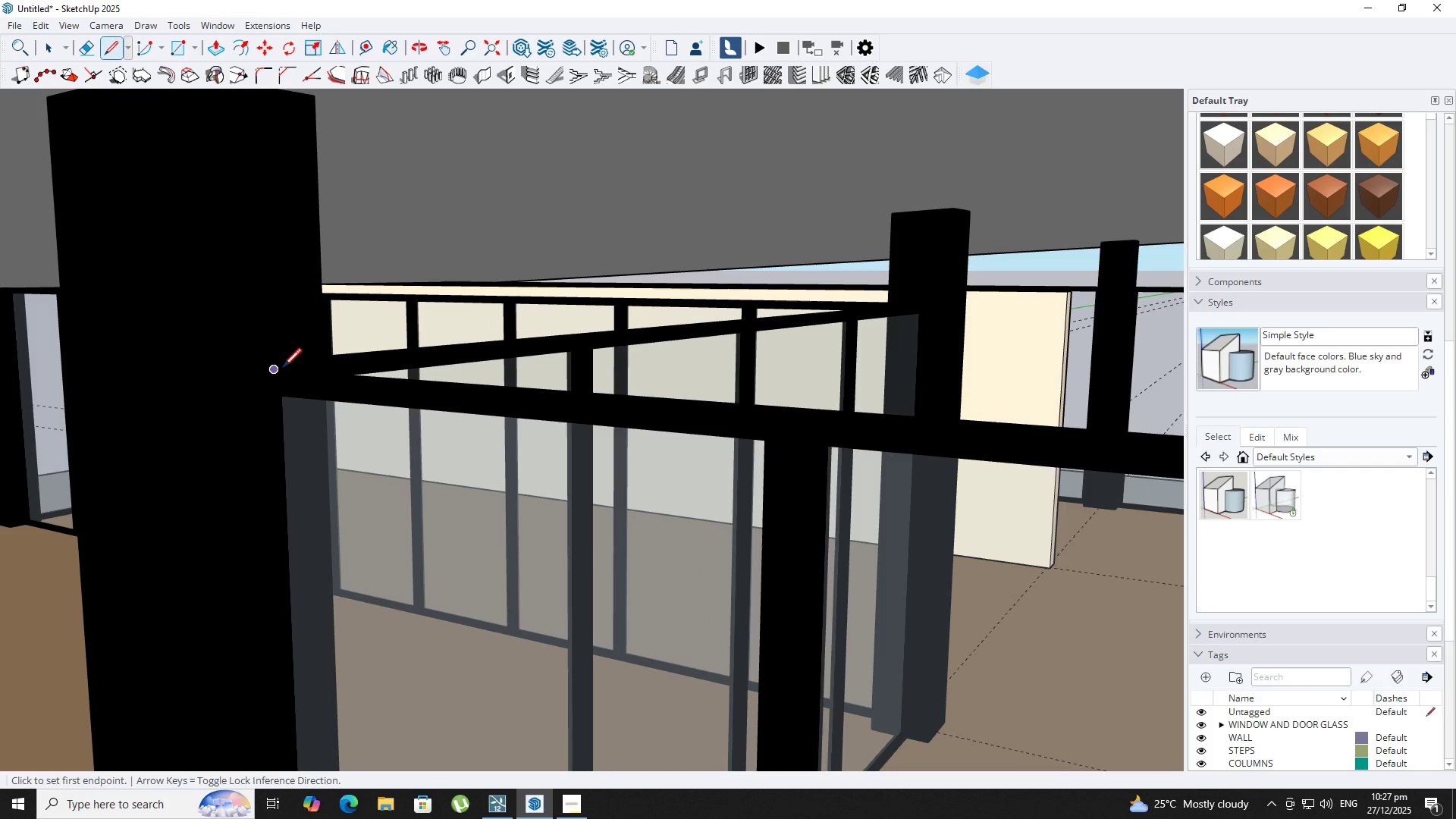 
left_click([282, 369])
 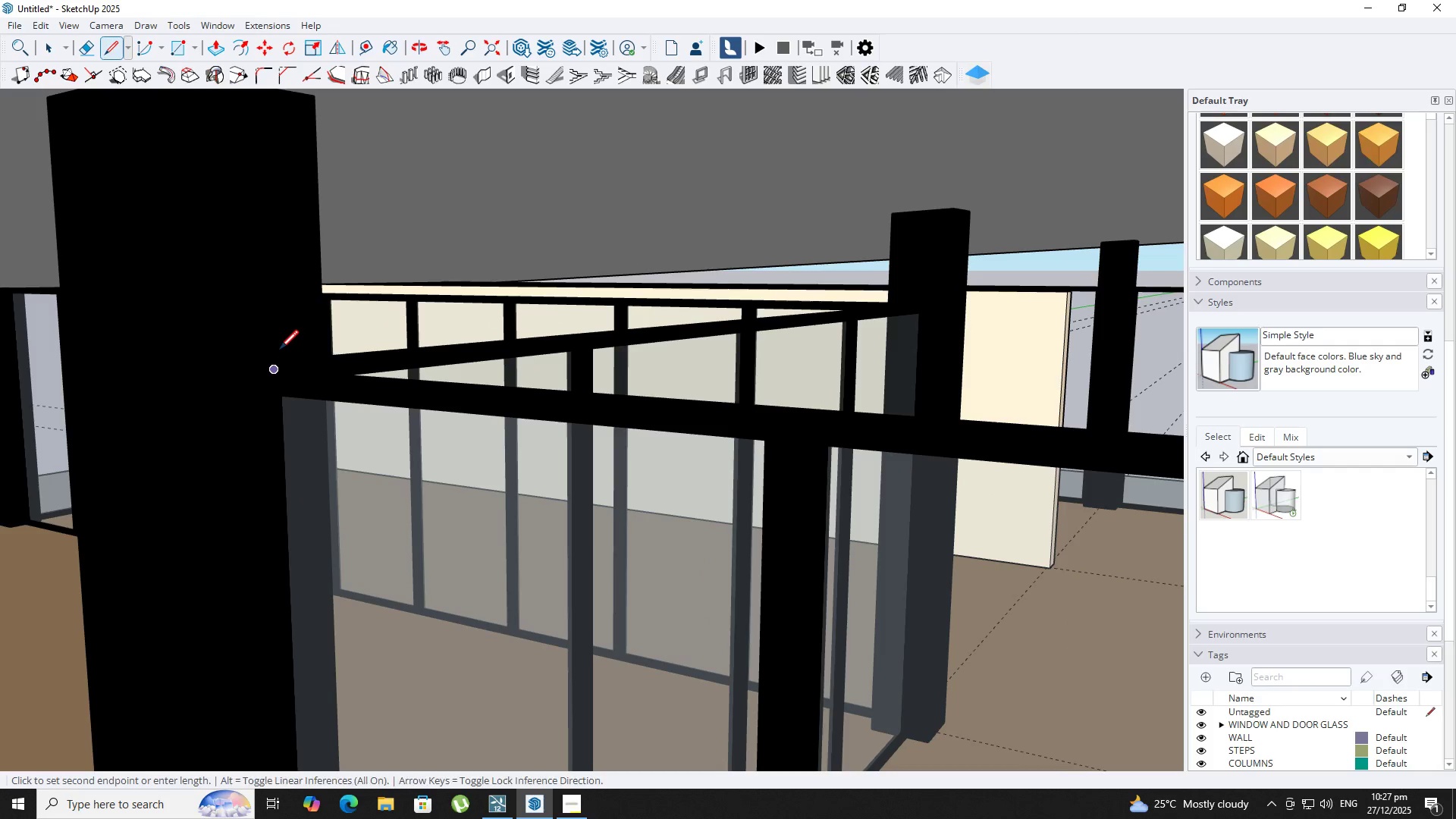 
scroll: coordinate [269, 328], scroll_direction: down, amount: 8.0
 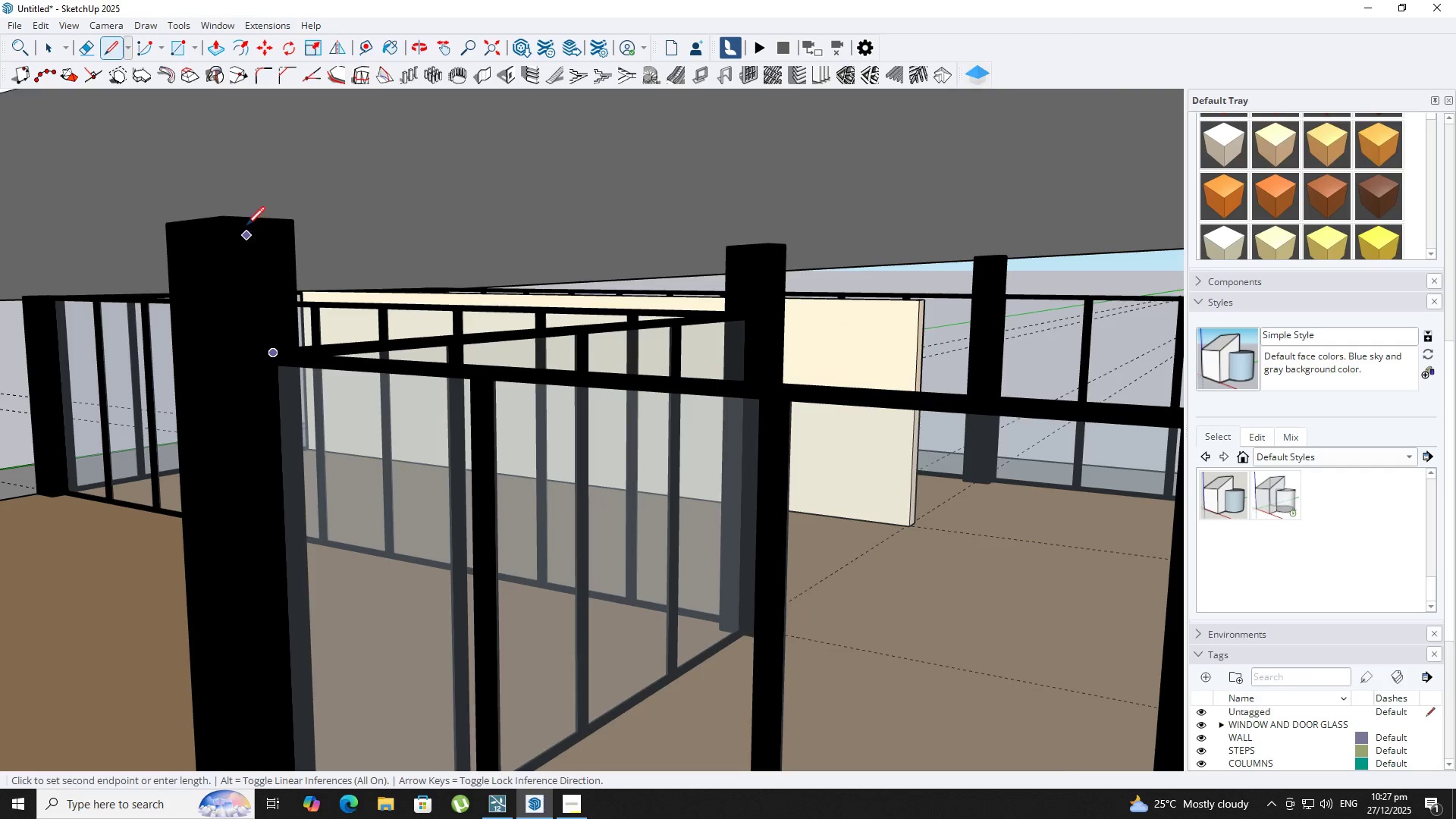 
key(ArrowUp)
 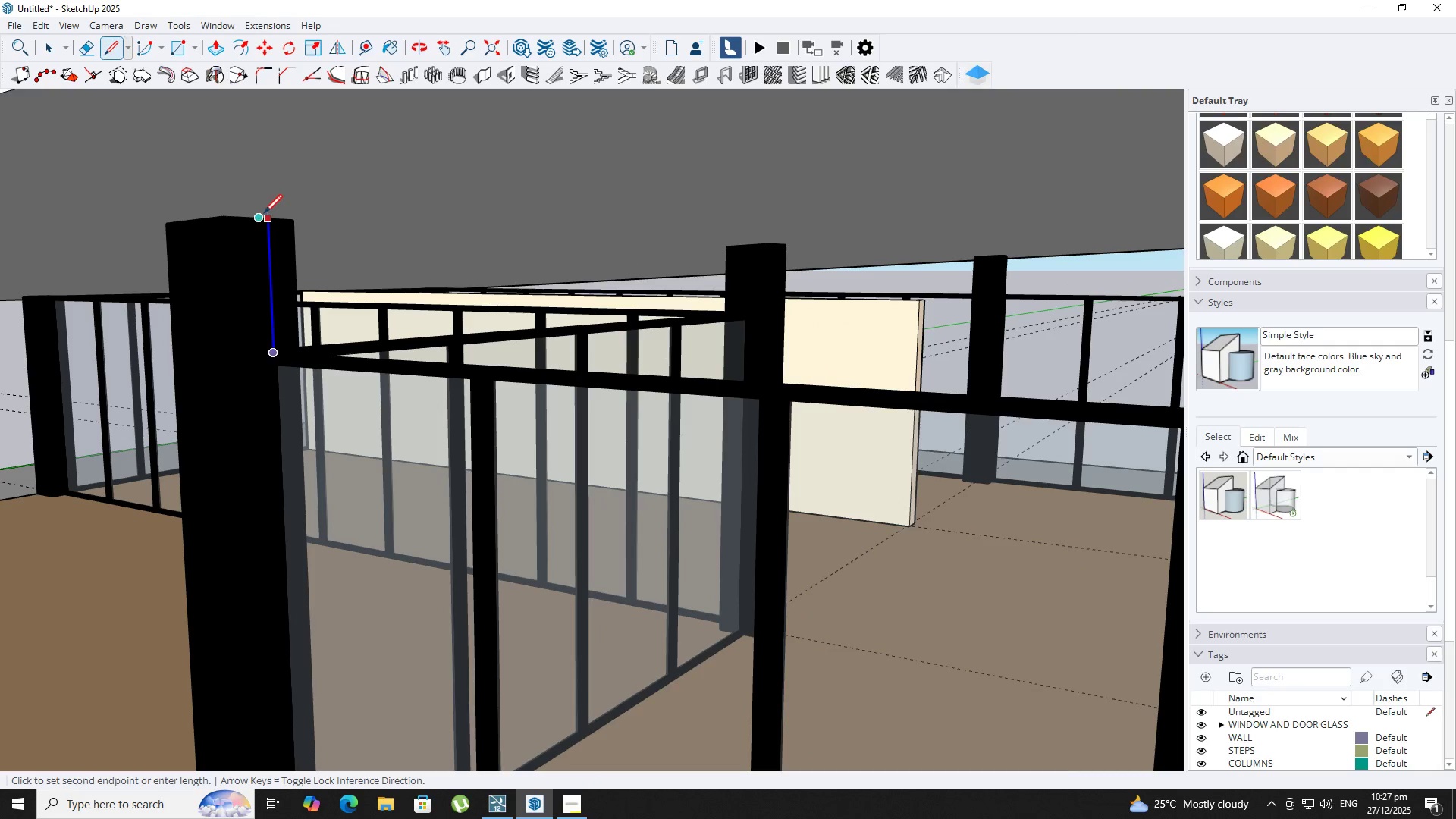 
left_click([264, 215])
 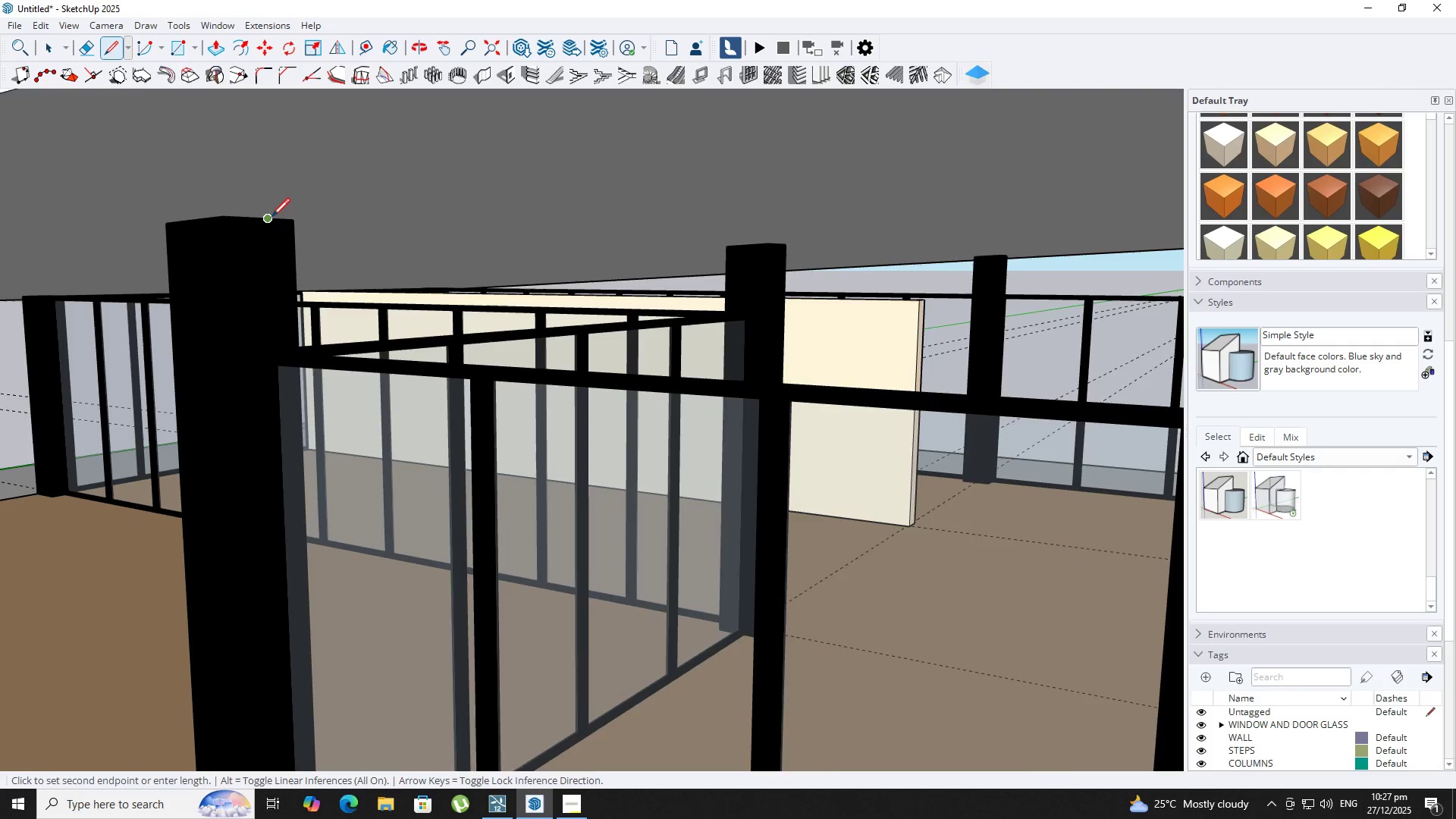 
scroll: coordinate [280, 227], scroll_direction: down, amount: 14.0
 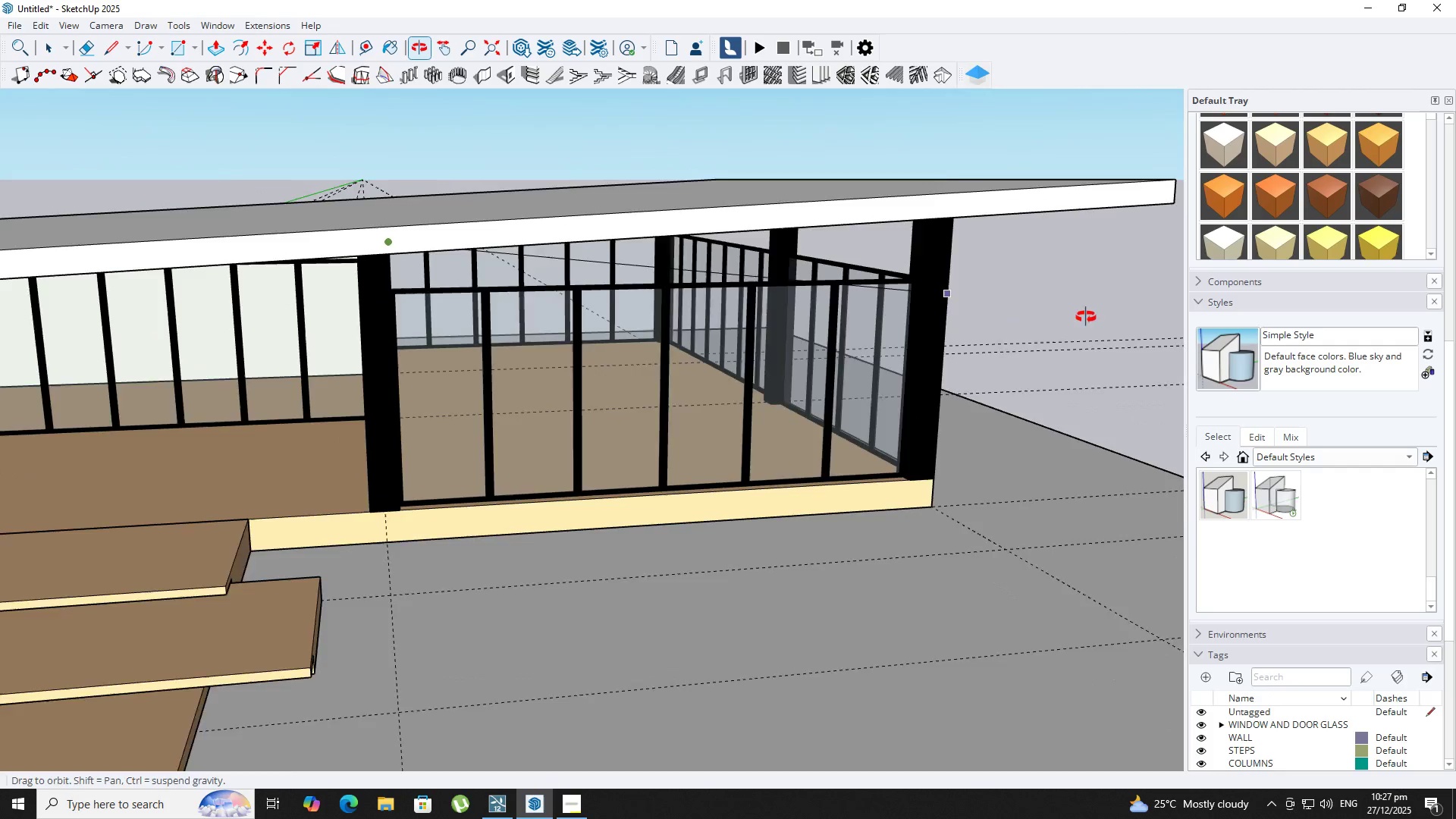 
key(Escape)
 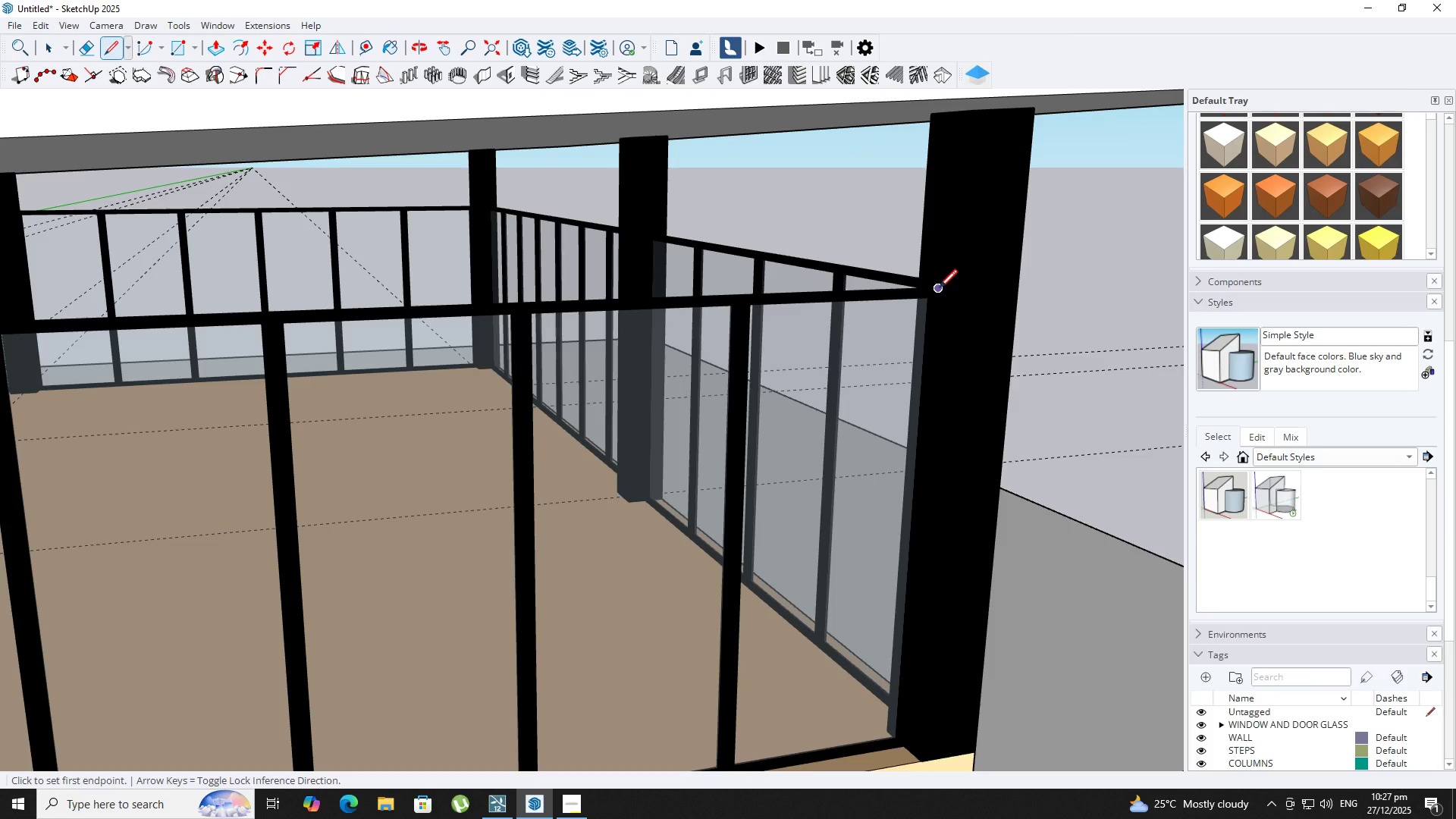 
scroll: coordinate [921, 282], scroll_direction: up, amount: 9.0
 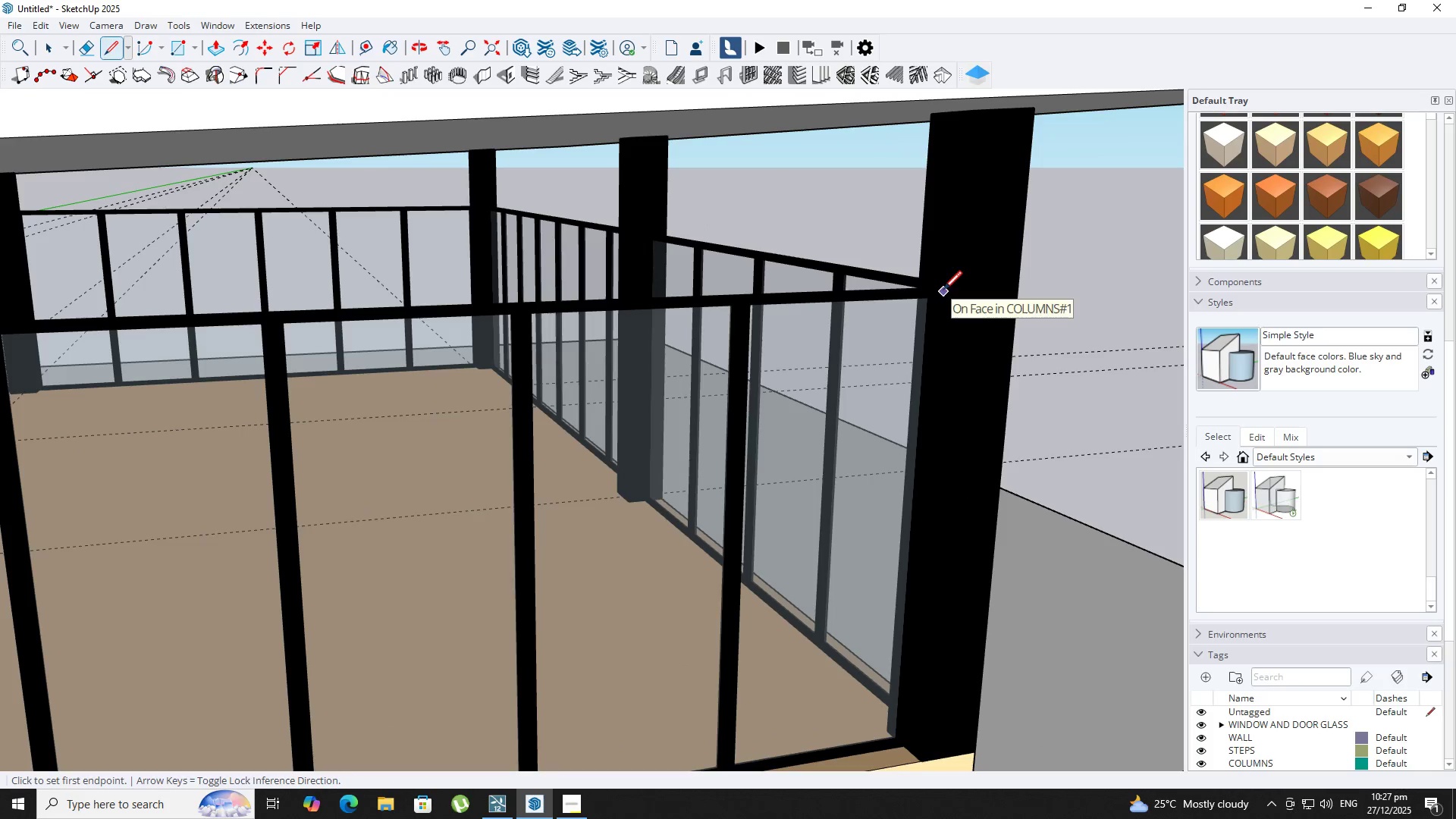 
left_click([935, 287])
 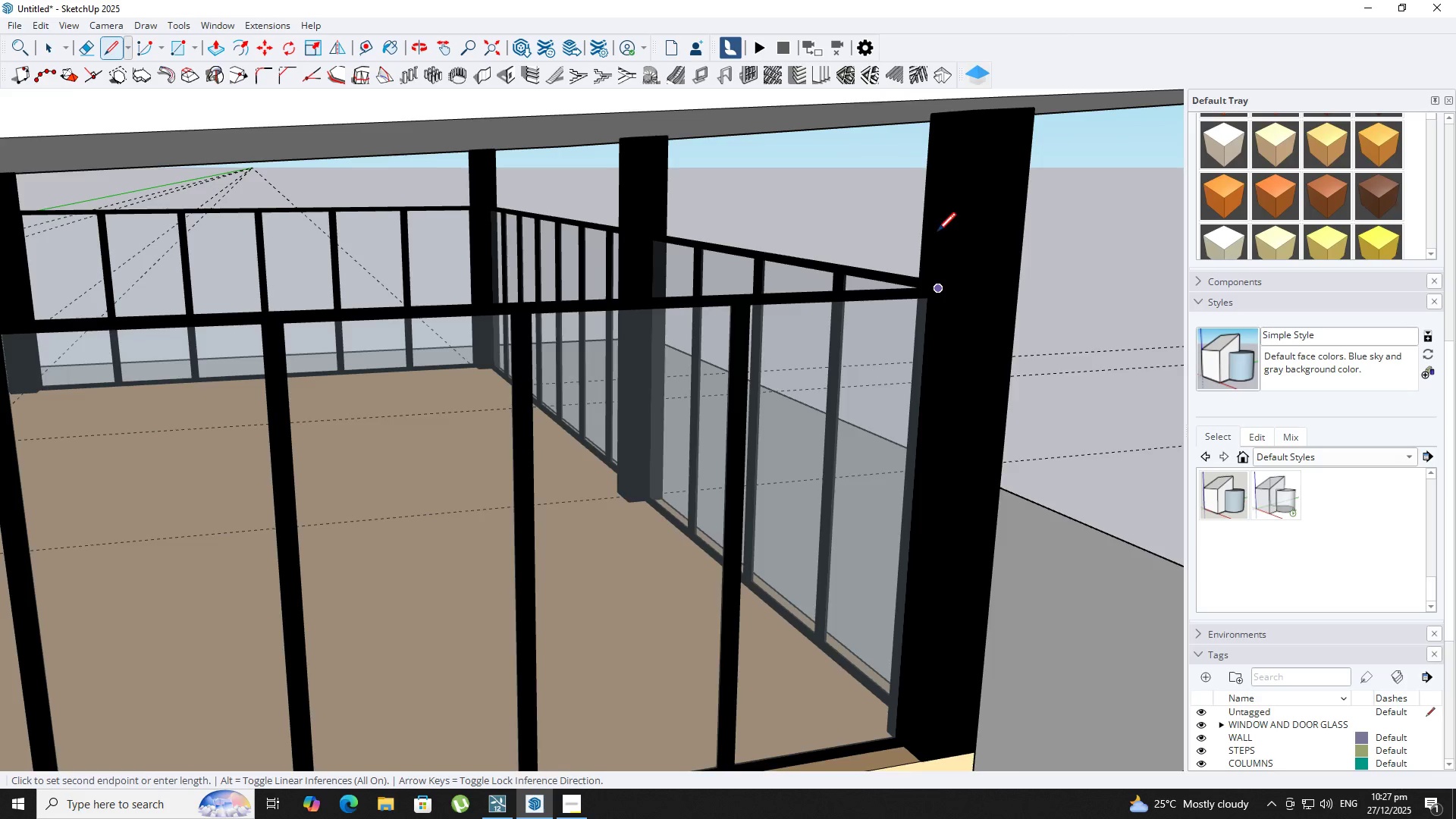 
key(ArrowUp)
 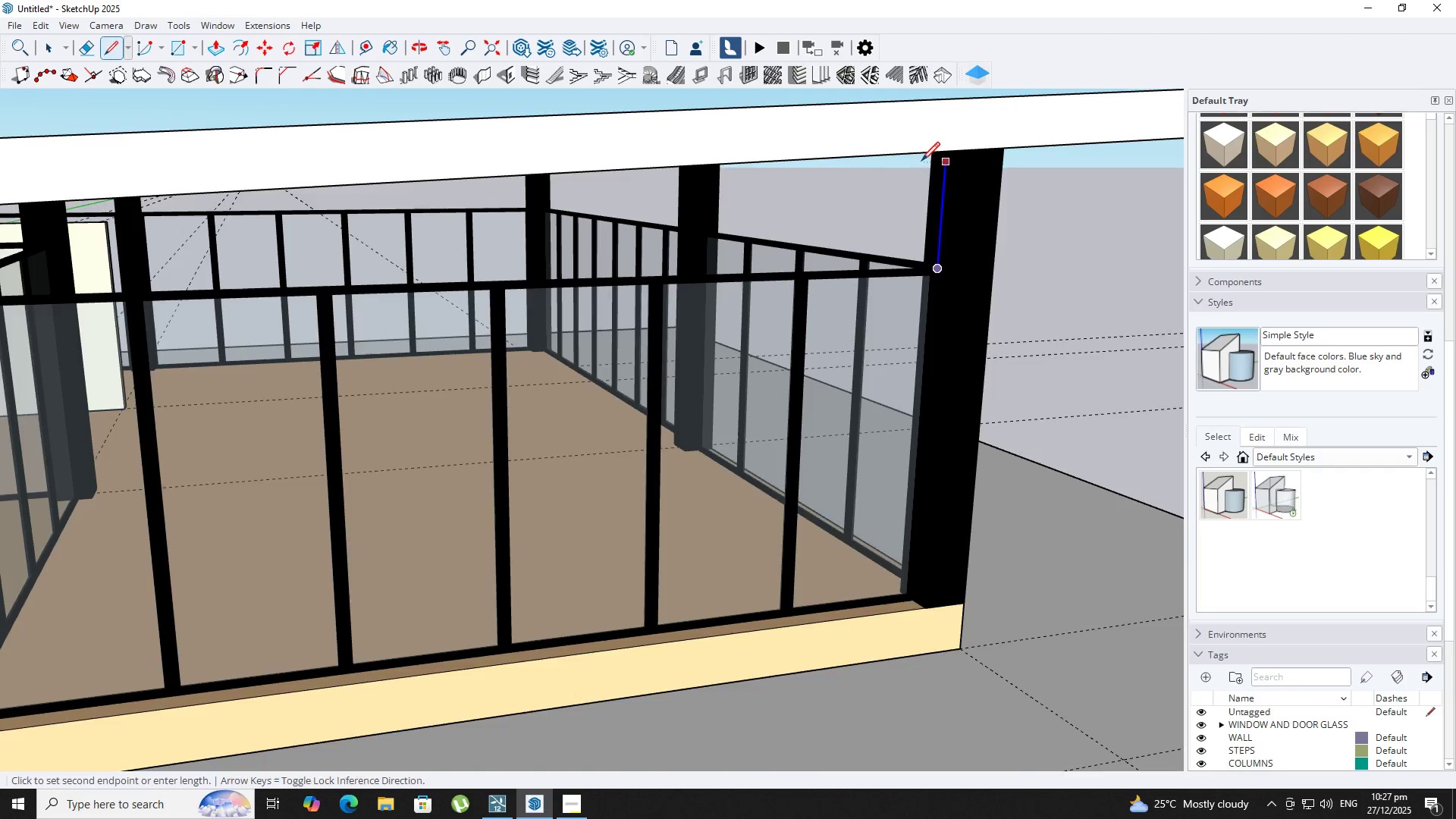 
scroll: coordinate [934, 221], scroll_direction: down, amount: 4.0
 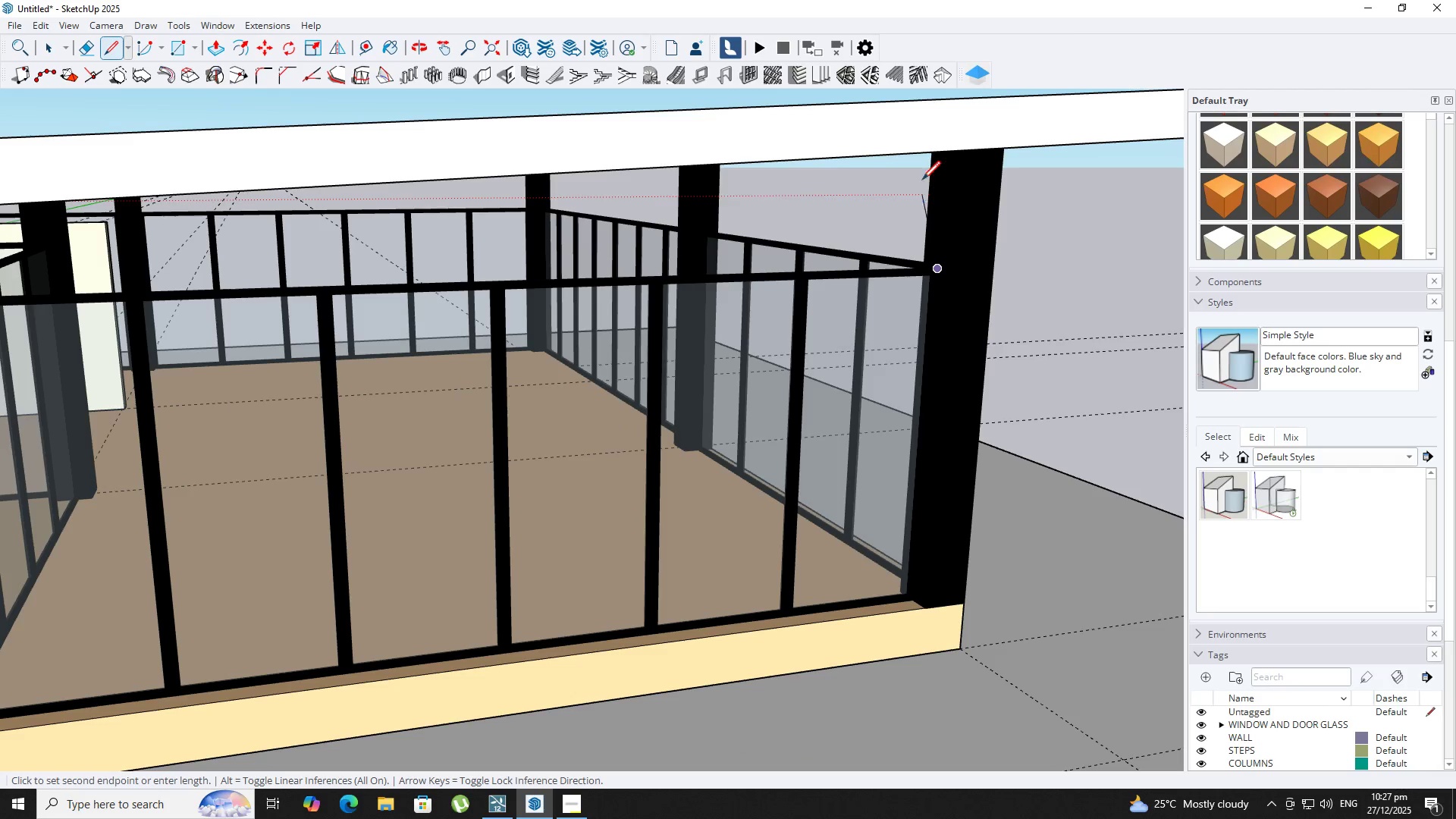 
scroll: coordinate [921, 162], scroll_direction: up, amount: 1.0
 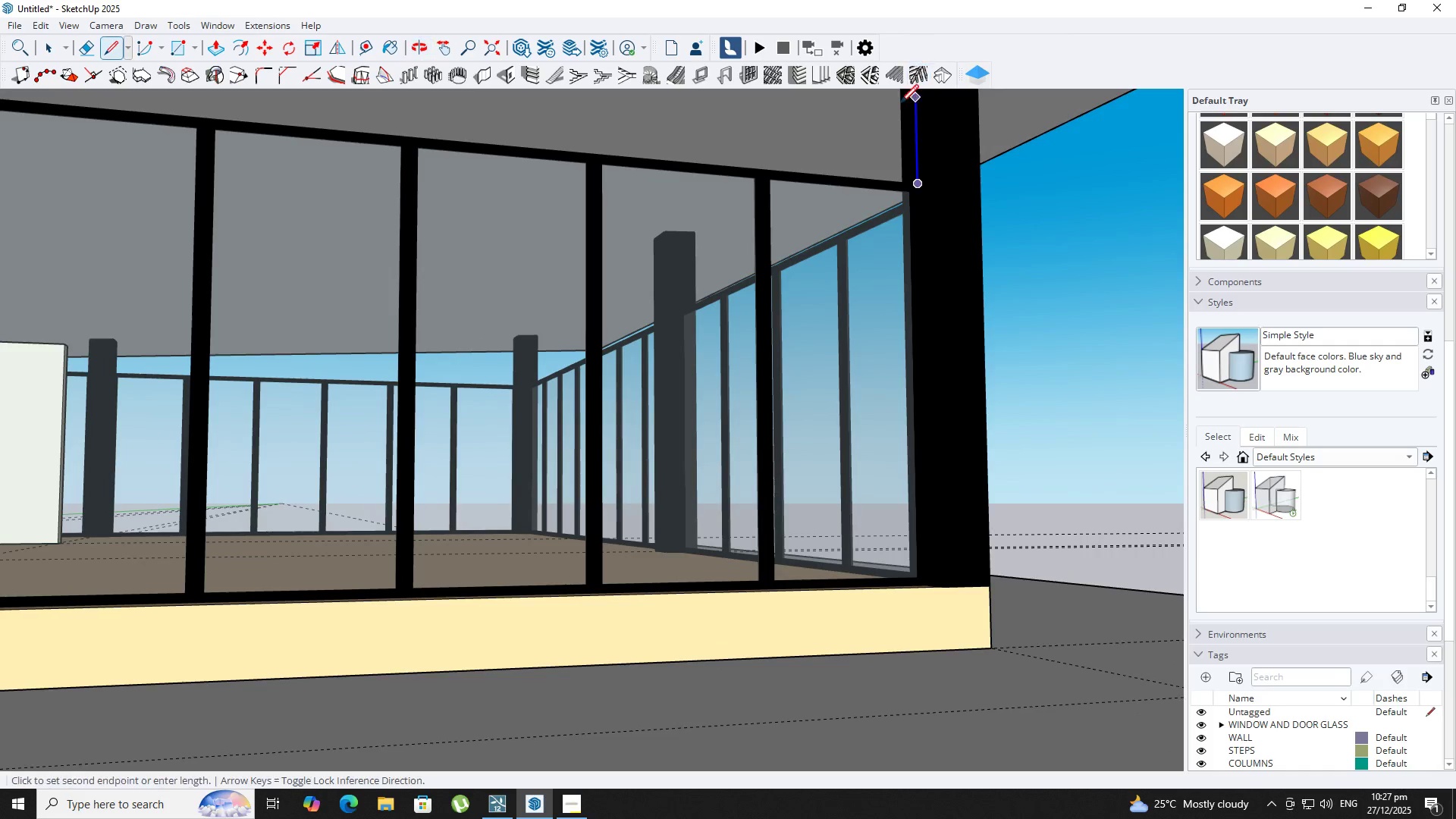 
hold_key(key=ShiftLeft, duration=0.34)
 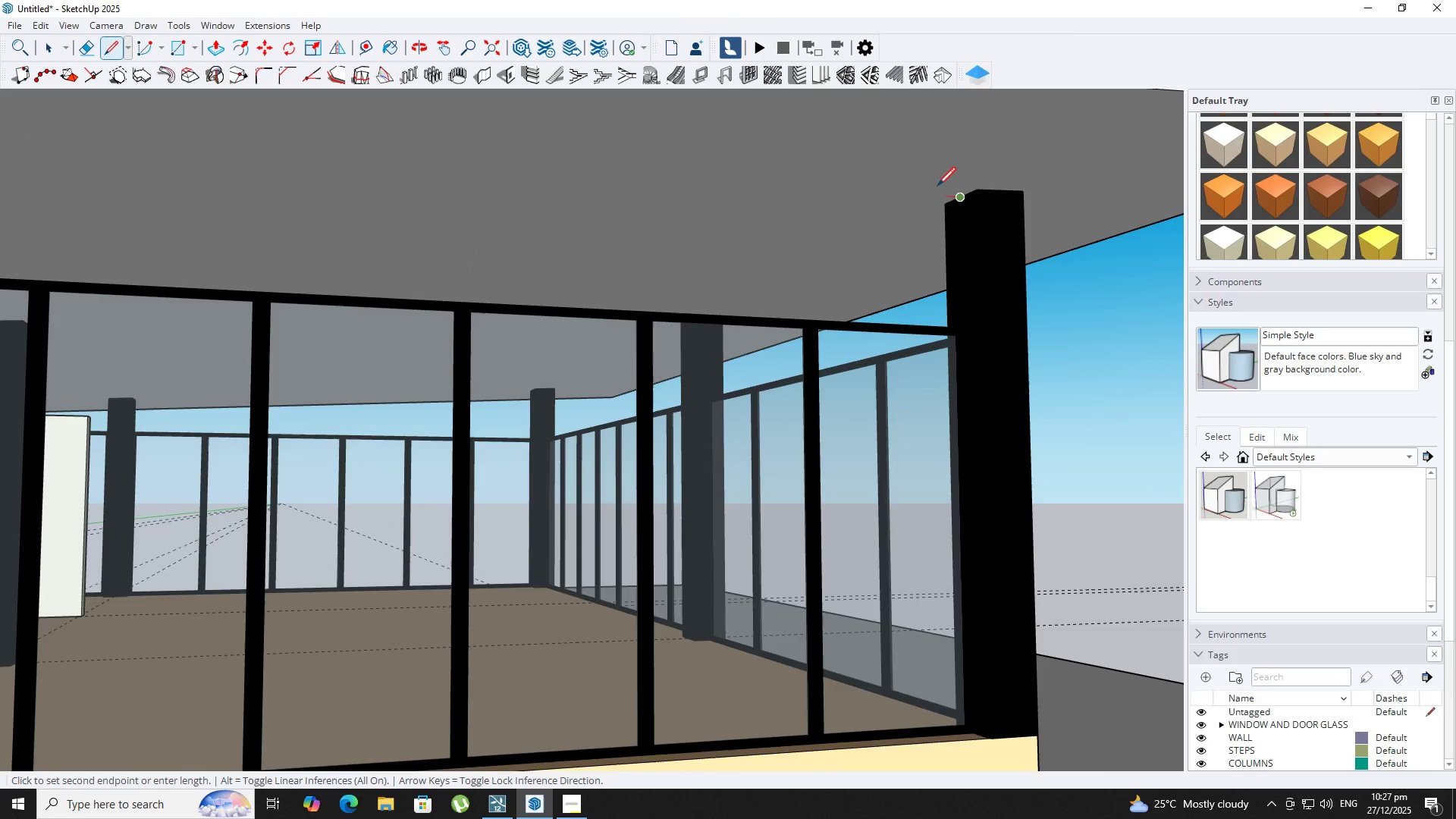 
scroll: coordinate [836, 218], scroll_direction: down, amount: 4.0
 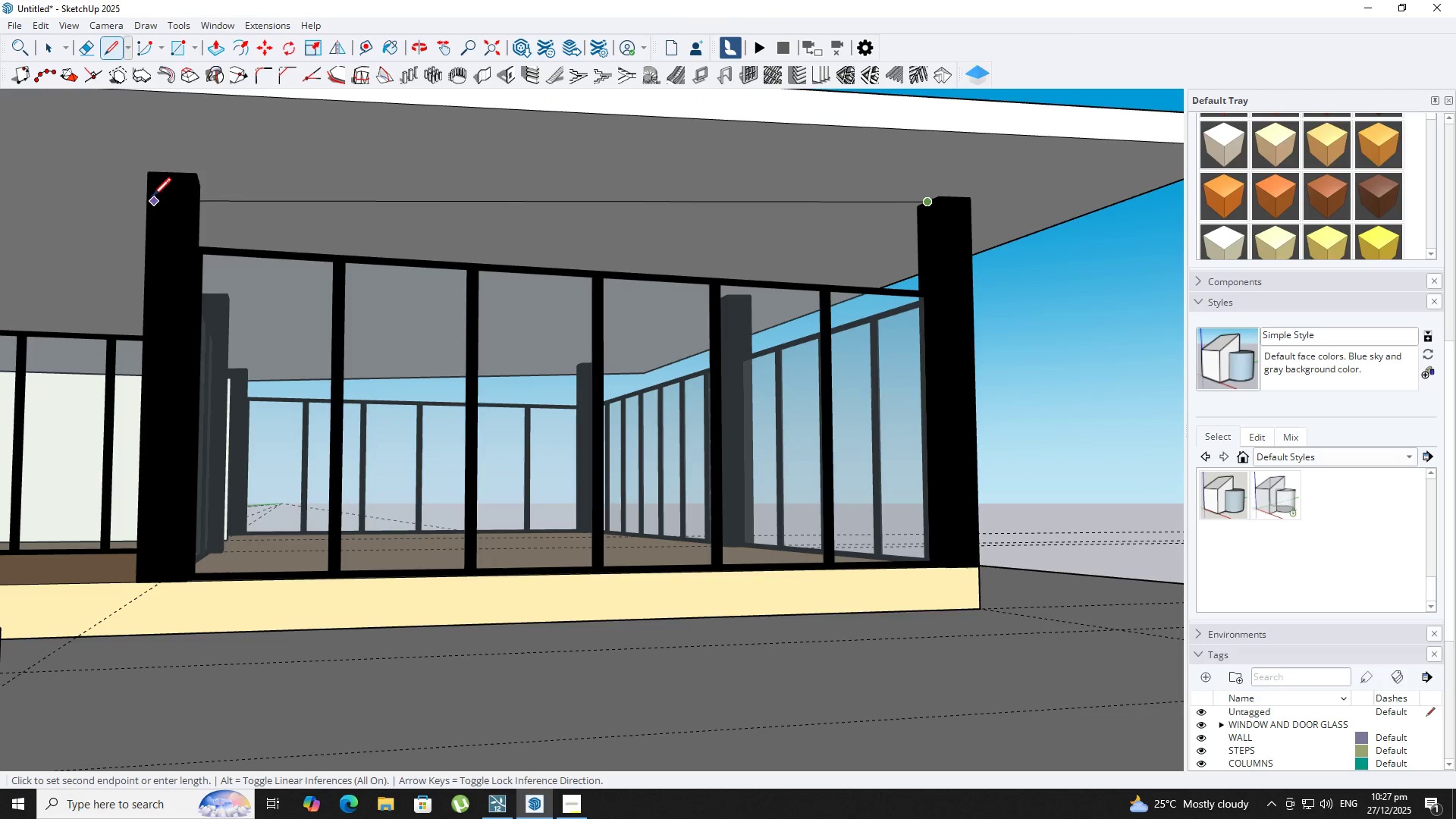 
scroll: coordinate [215, 170], scroll_direction: up, amount: 5.0
 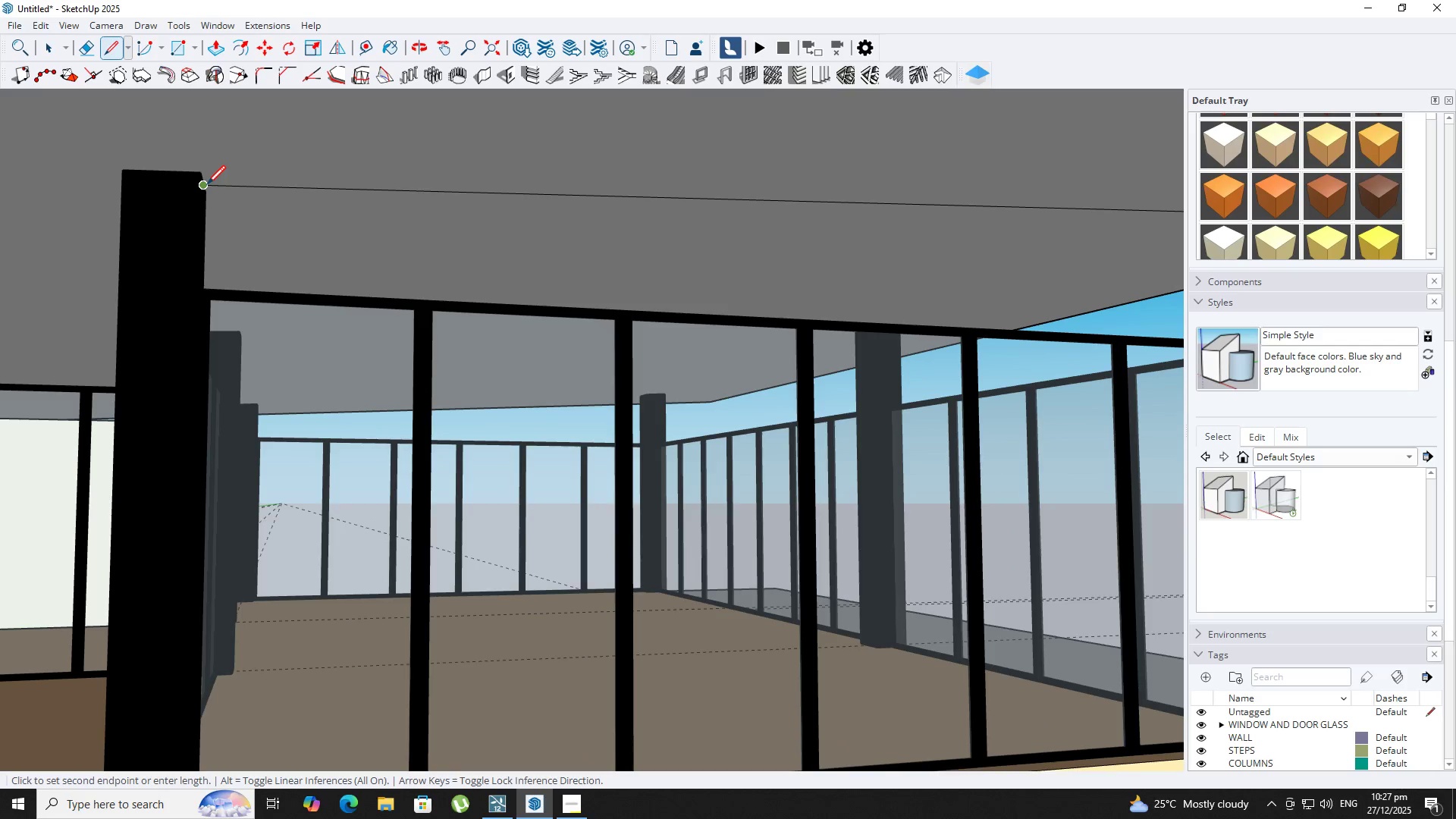 
left_click([207, 186])
 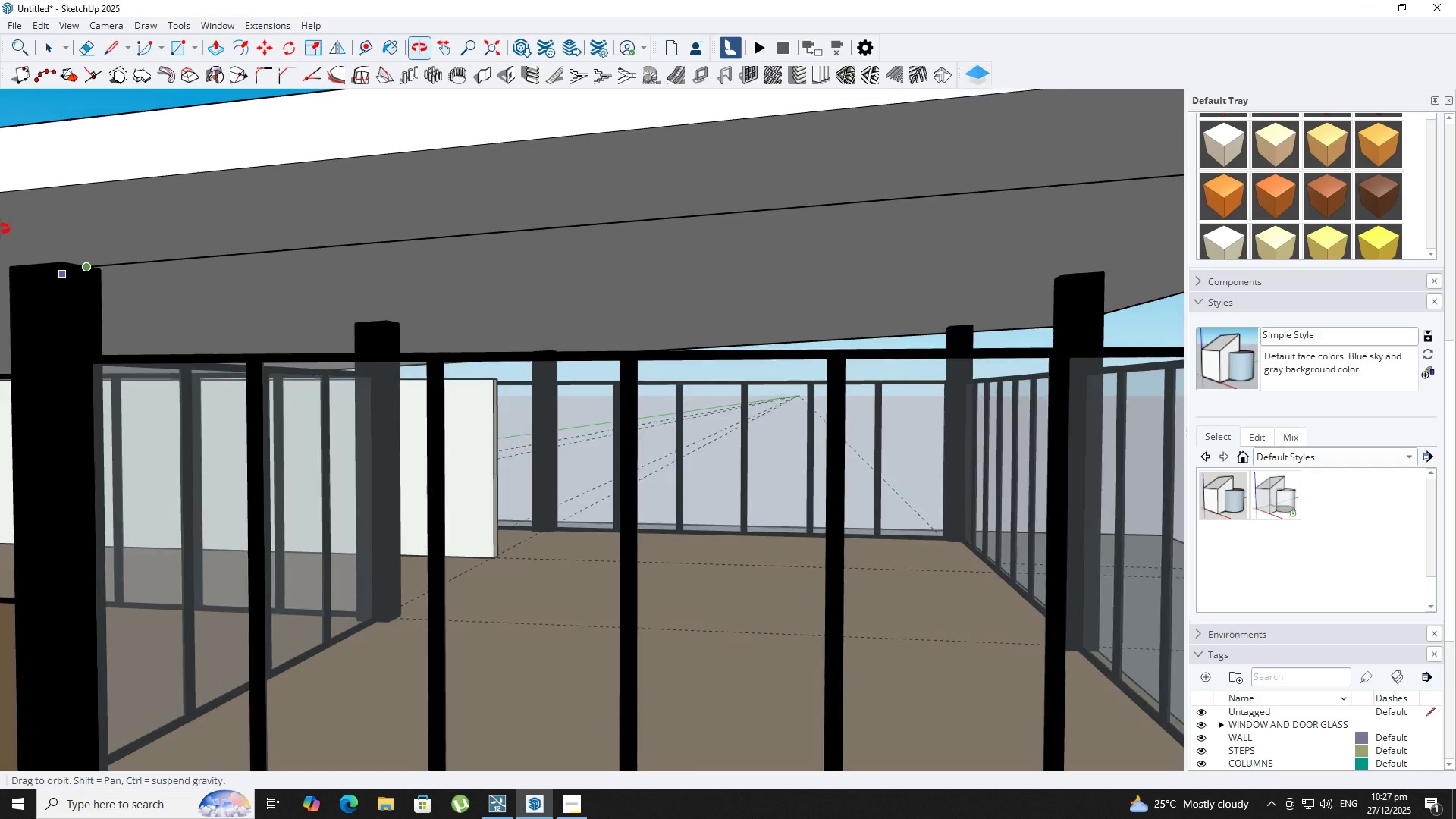 
key(Control+Z)
 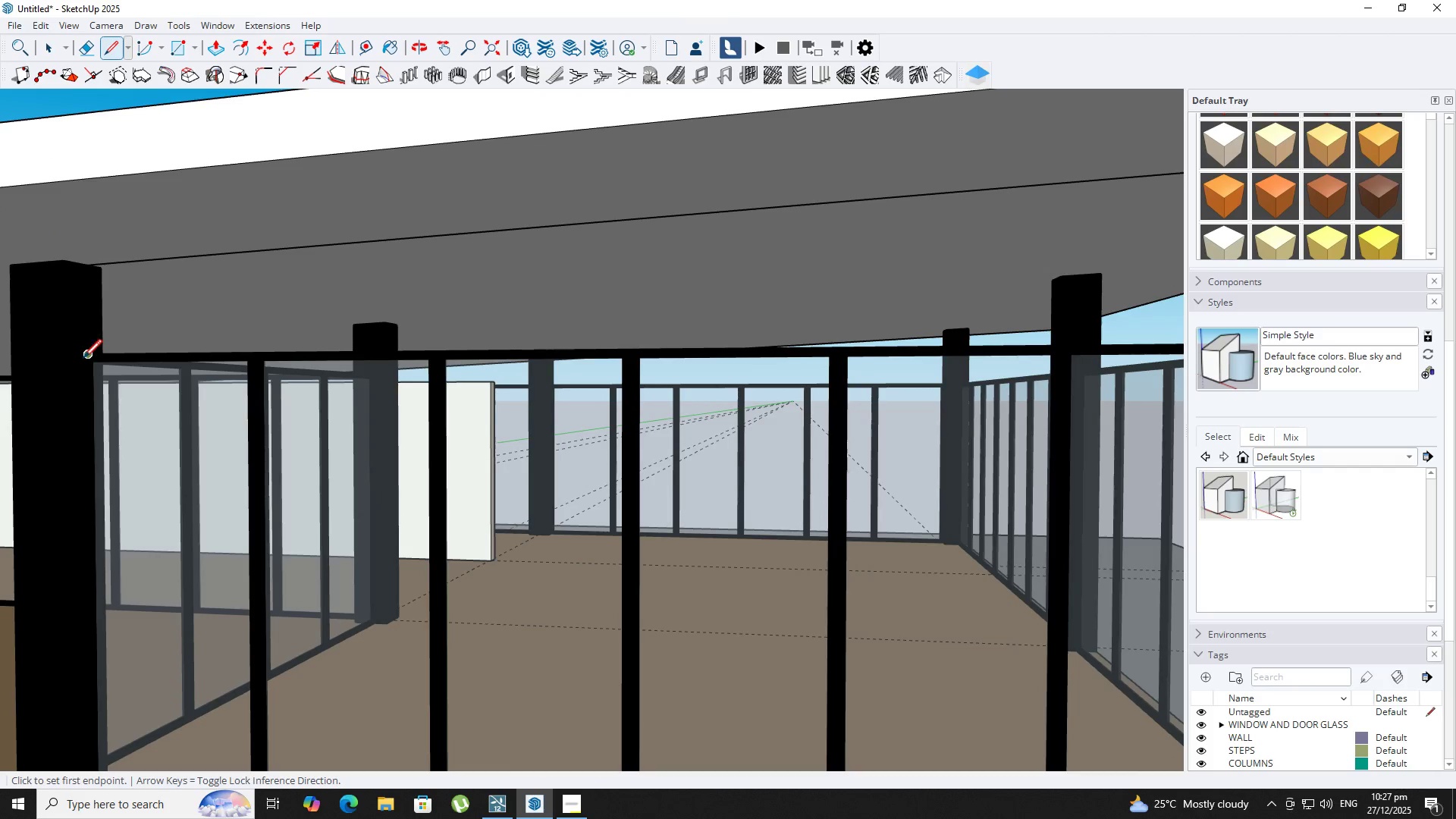 
left_click([84, 359])
 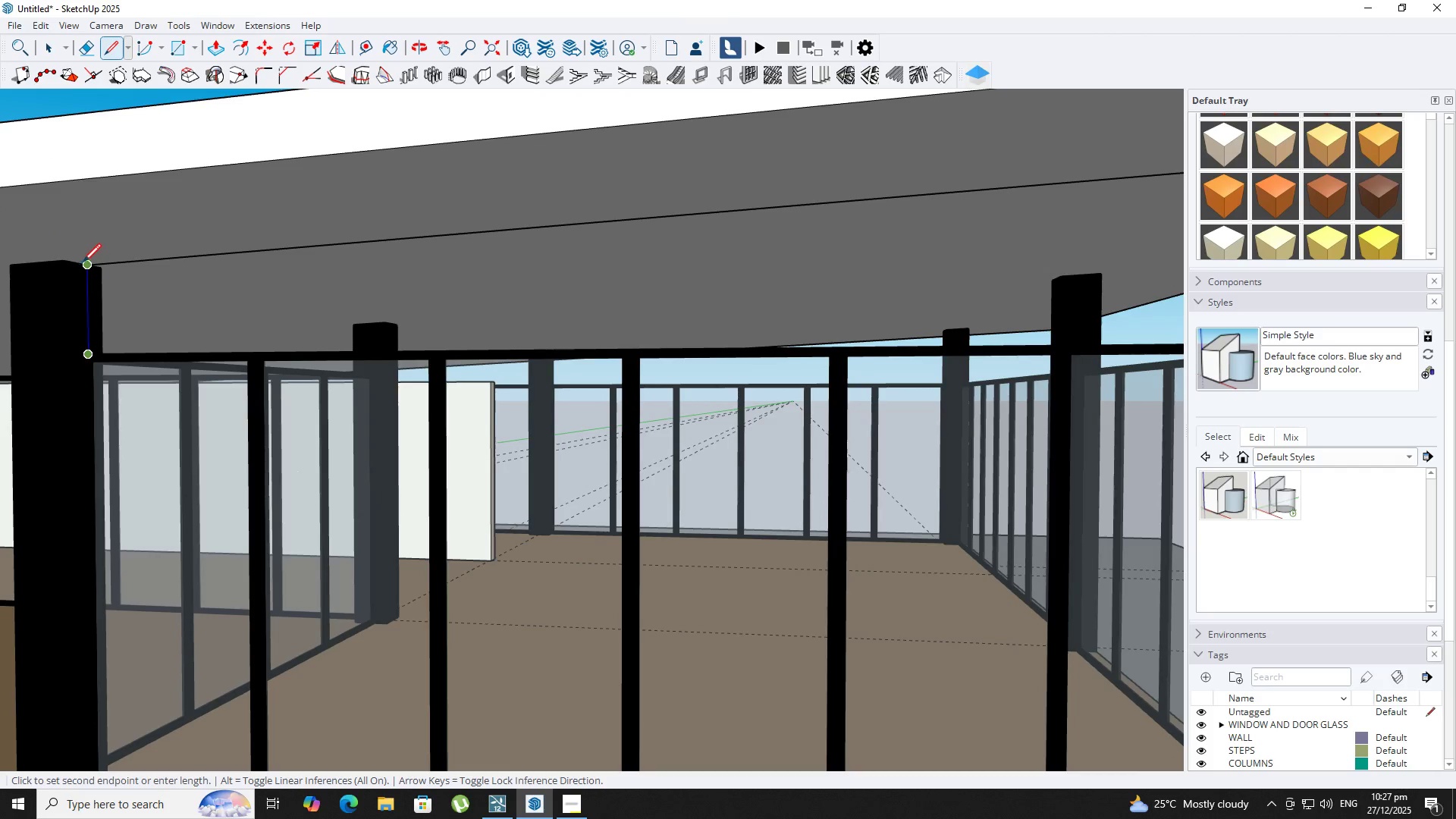 
left_click([84, 263])
 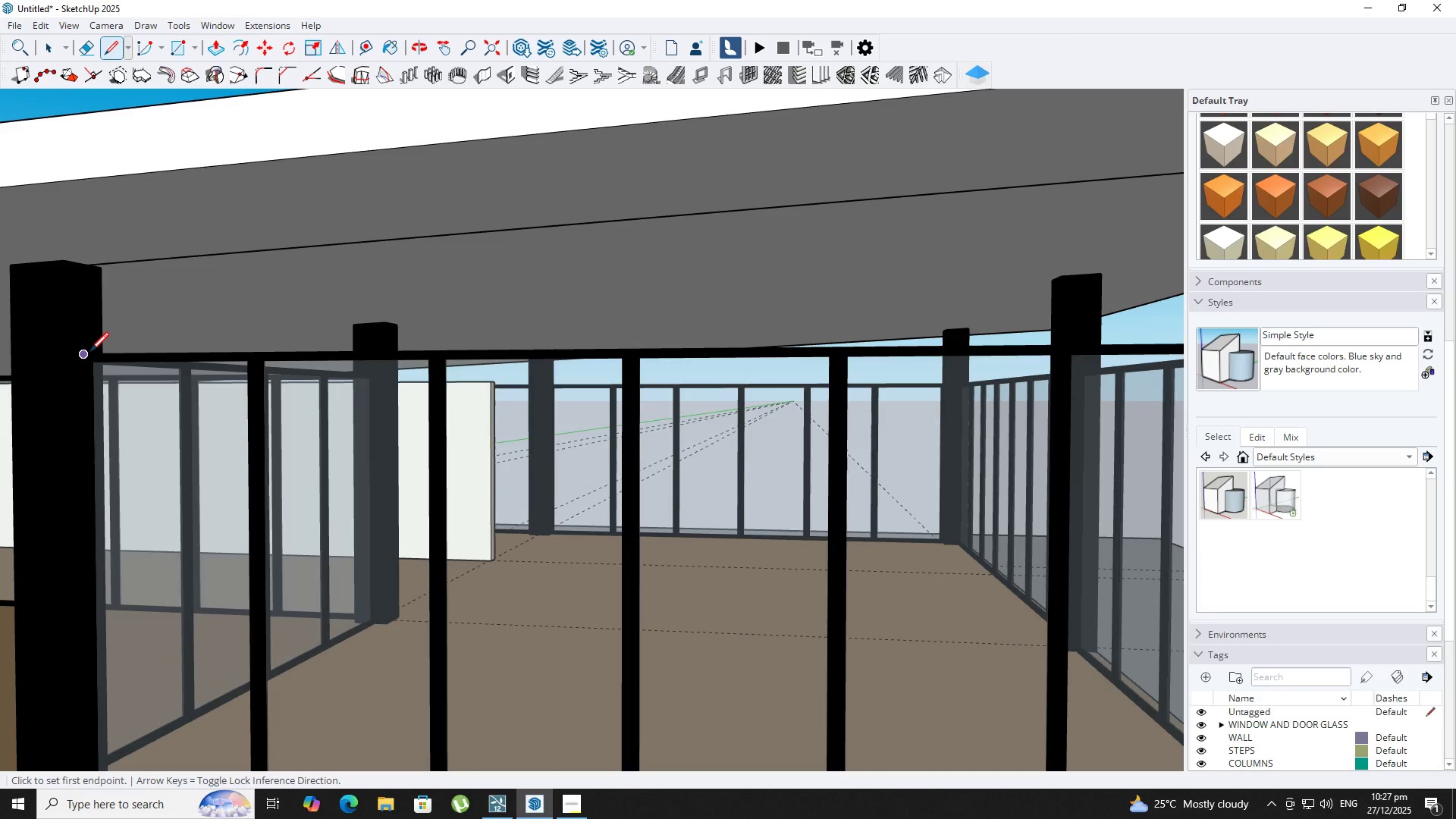 
scroll: coordinate [88, 350], scroll_direction: up, amount: 9.0
 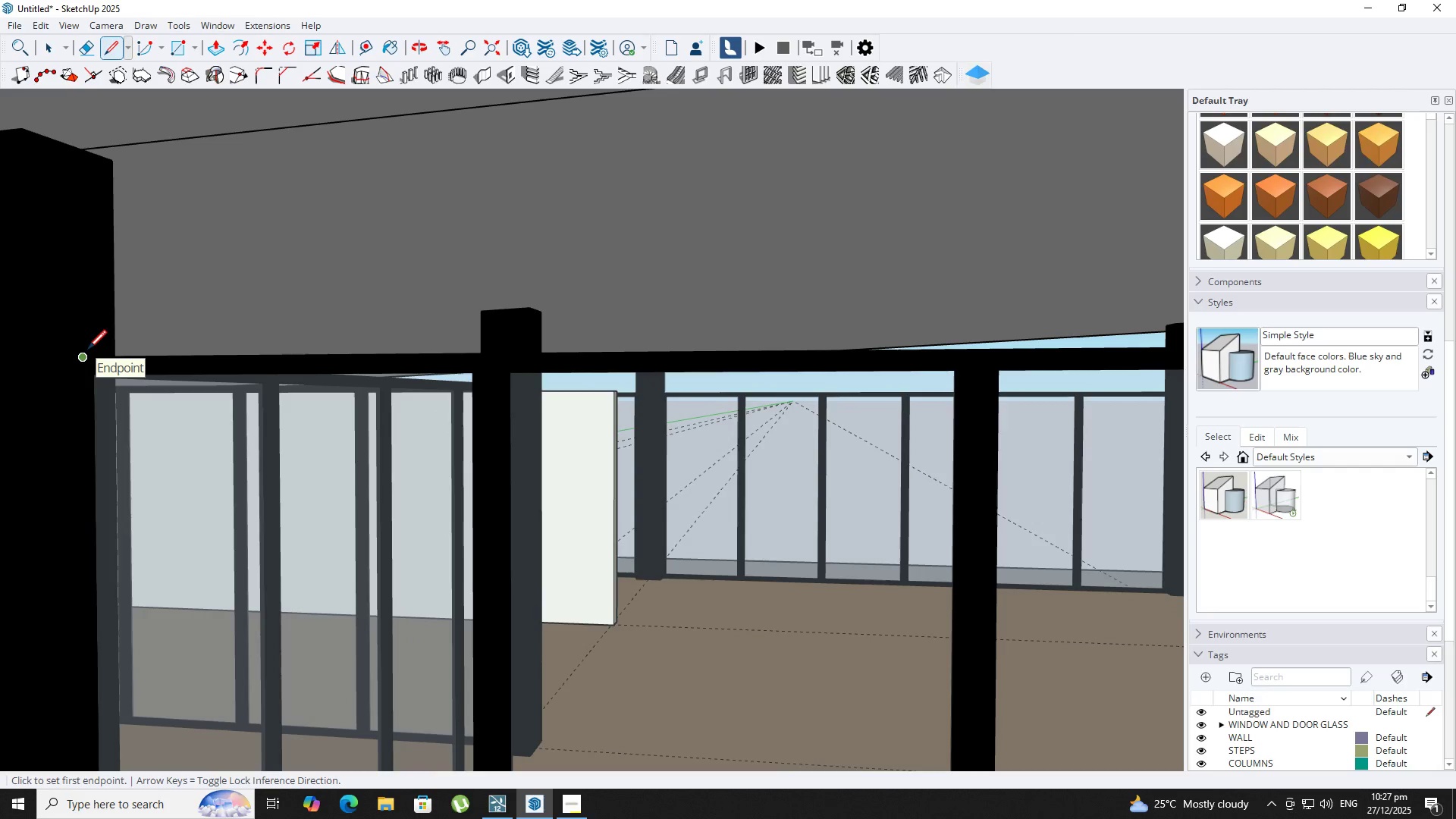 
left_click([88, 350])
 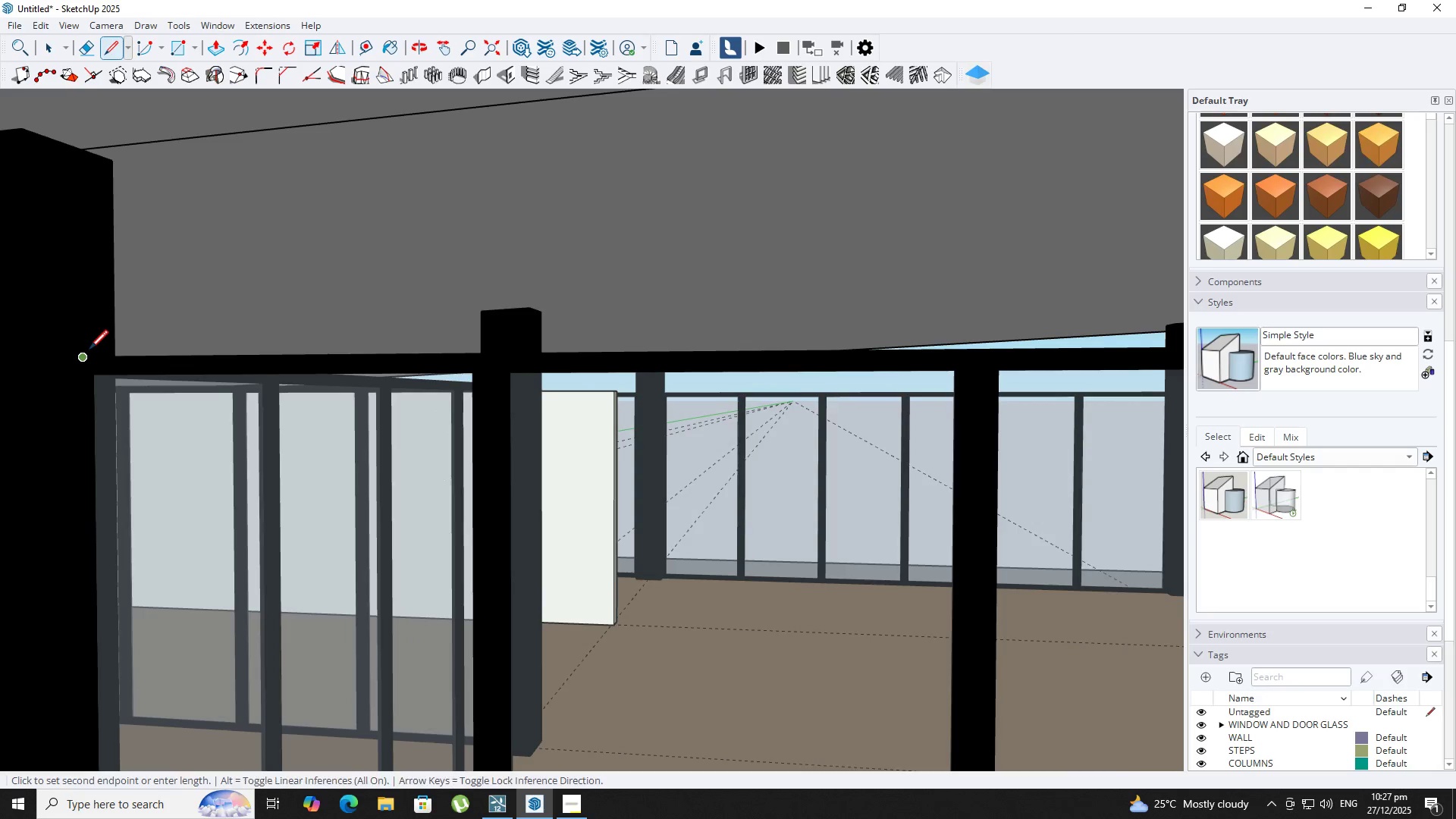 
scroll: coordinate [131, 358], scroll_direction: down, amount: 14.0
 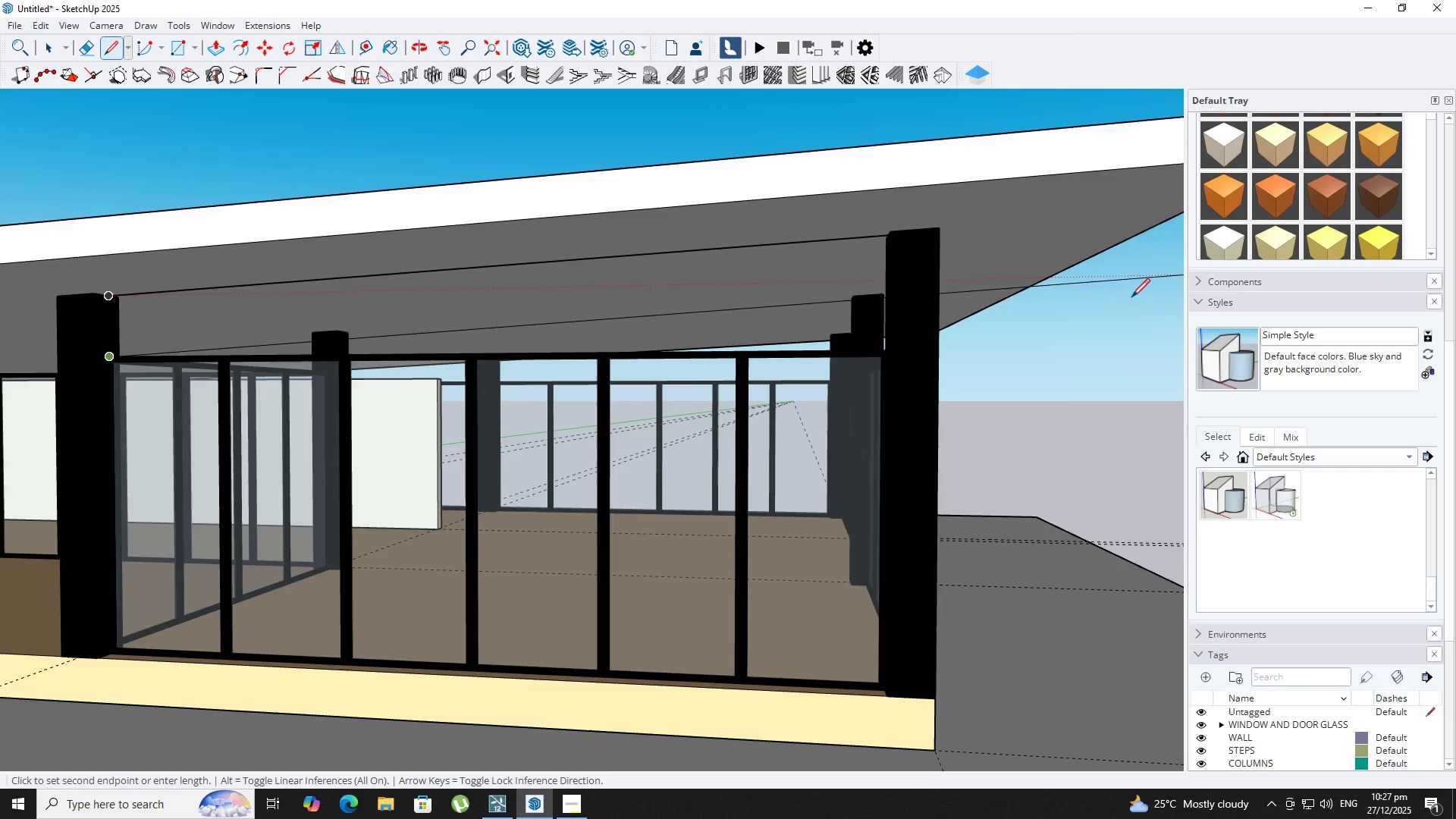 
scroll: coordinate [858, 355], scroll_direction: up, amount: 2.0
 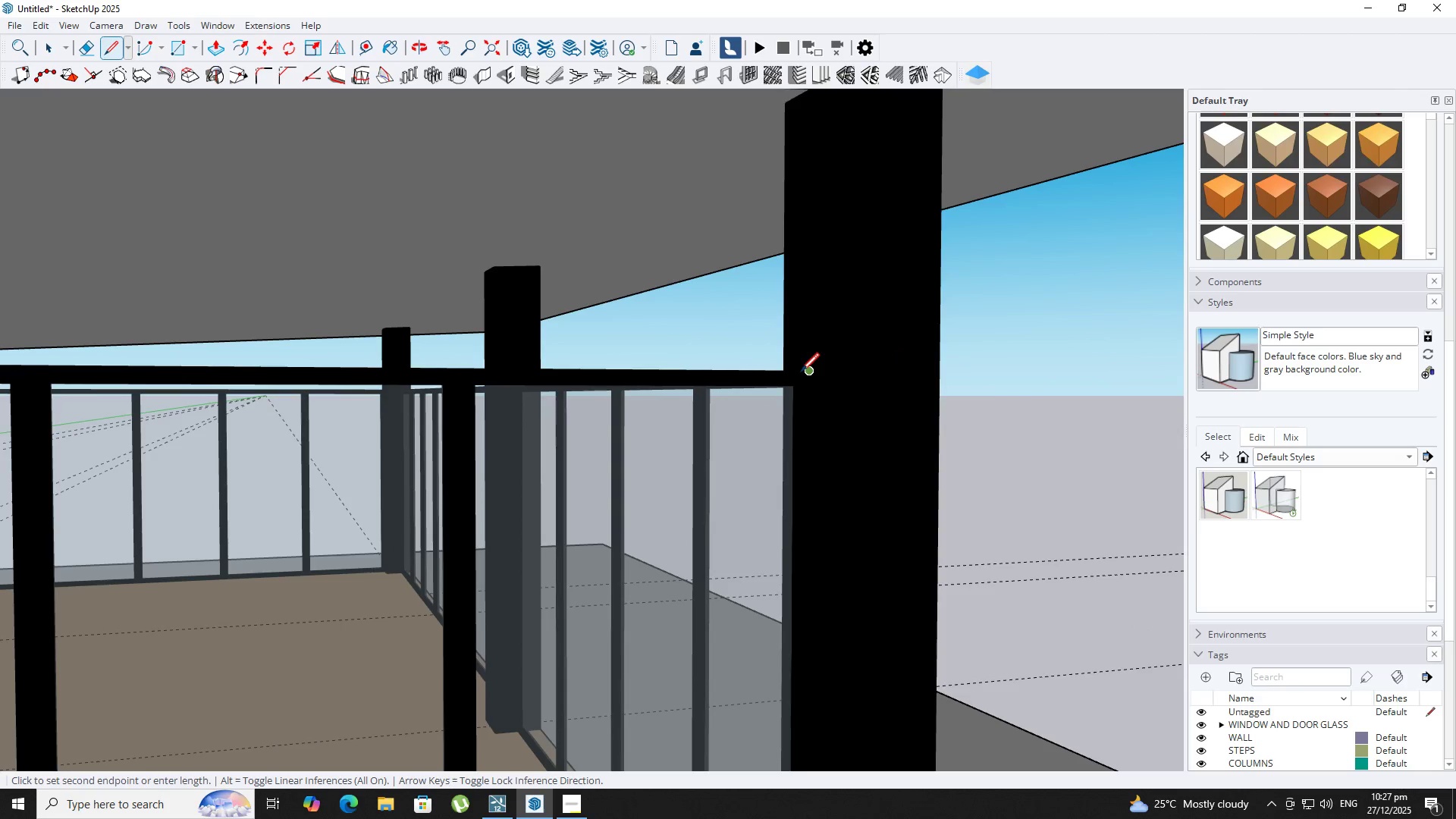 
left_click([803, 373])
 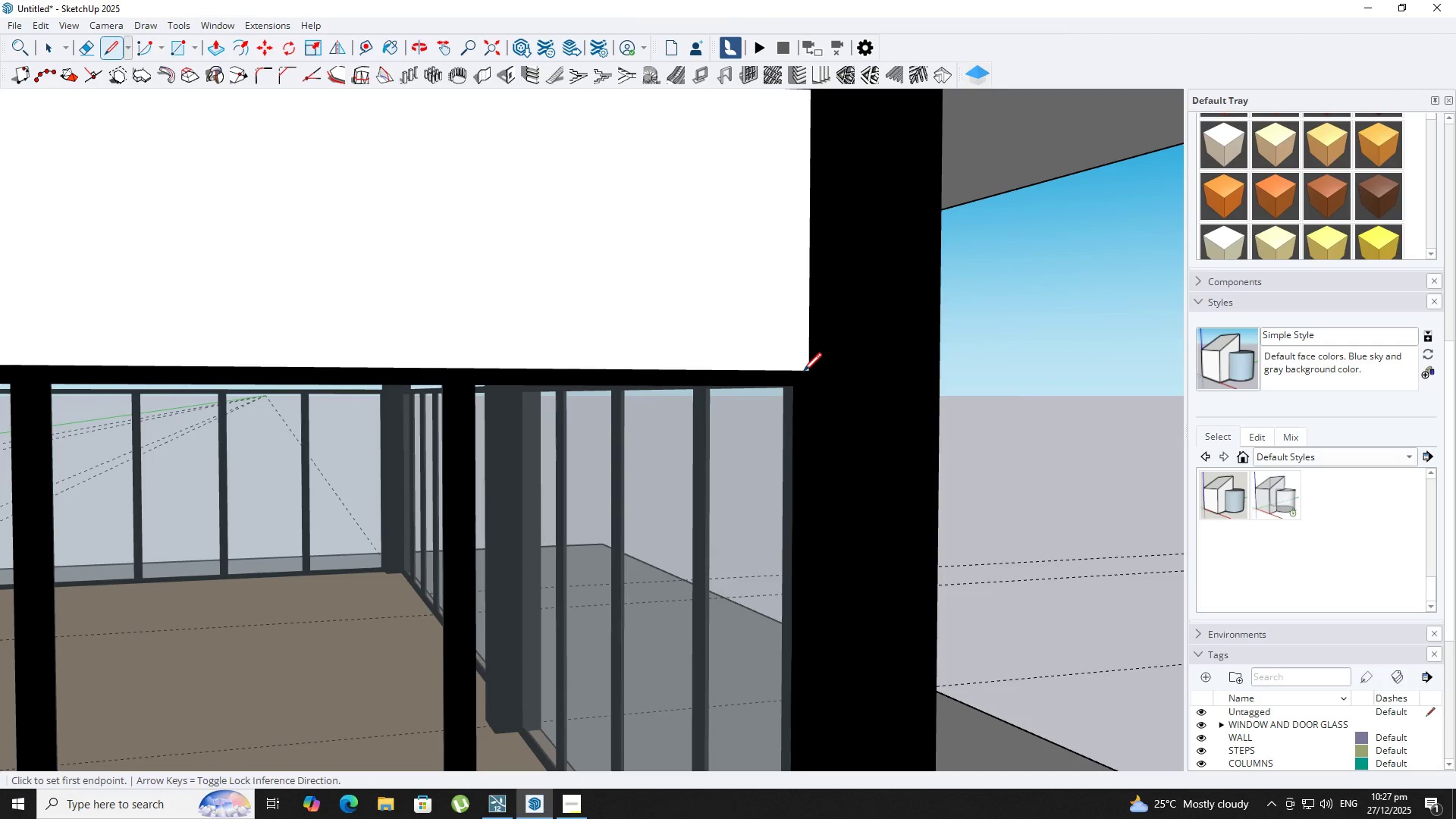 
key(Space)
 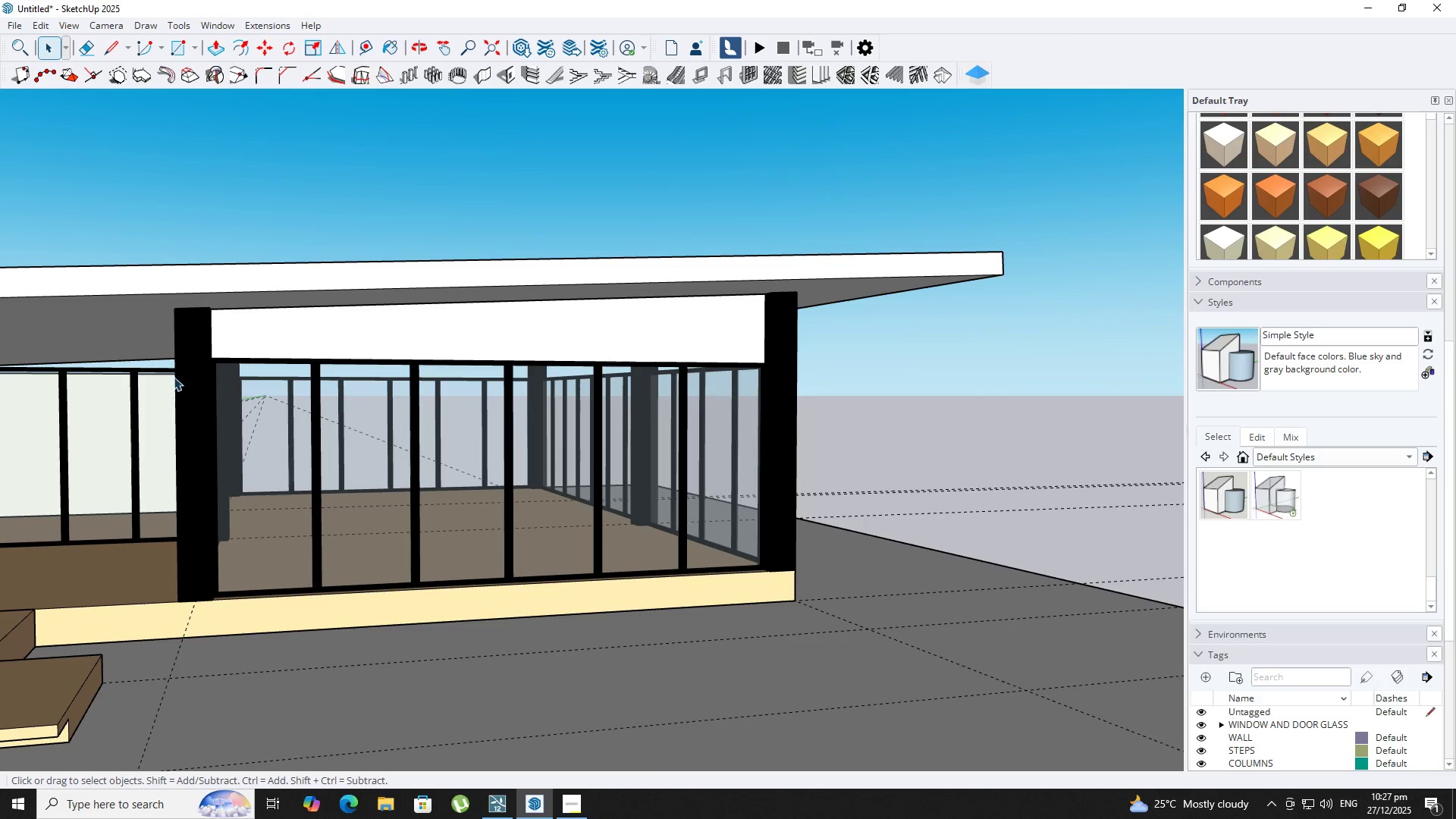 
scroll: coordinate [711, 353], scroll_direction: down, amount: 15.0
 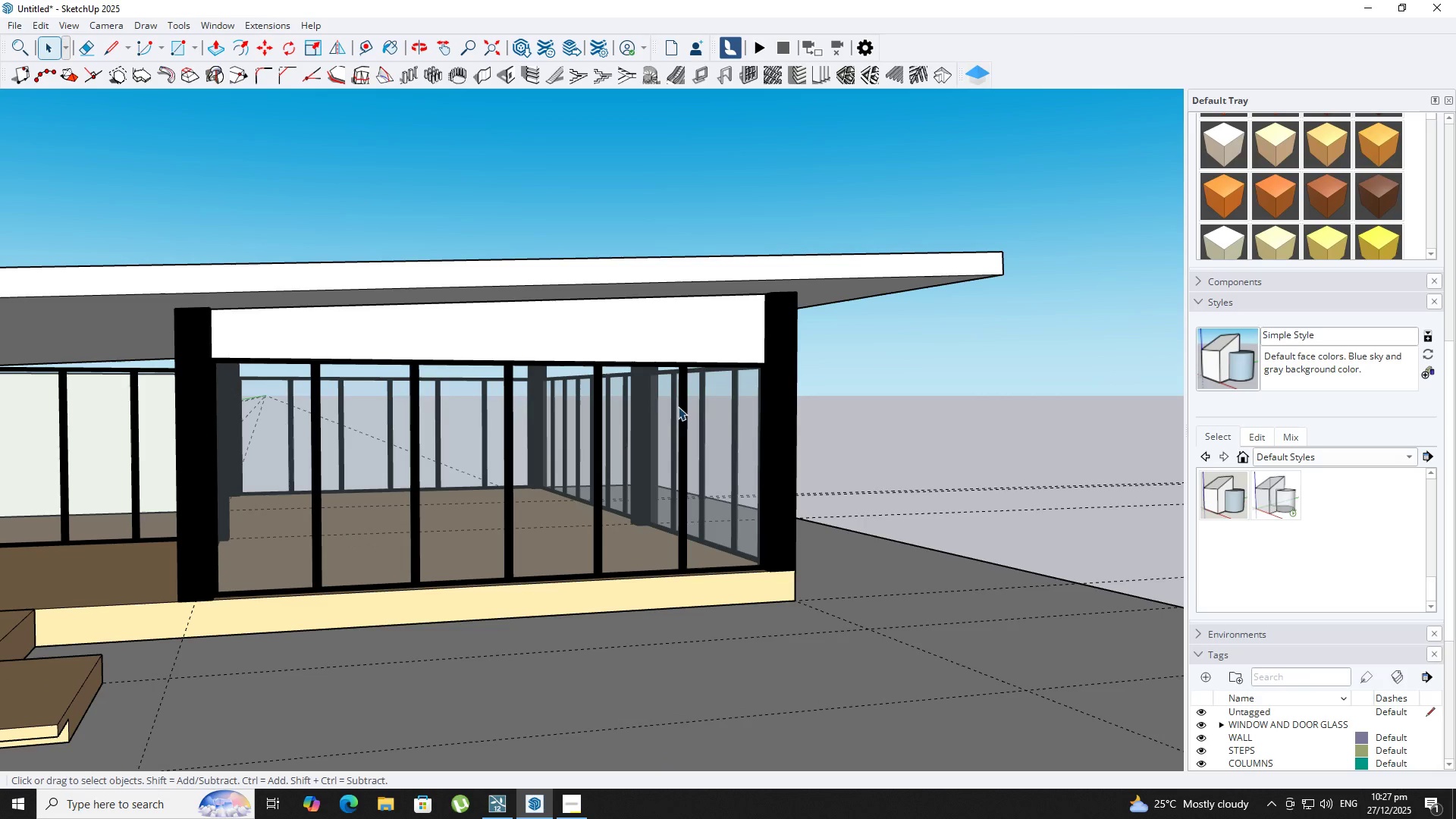 
double_click([322, 342])
 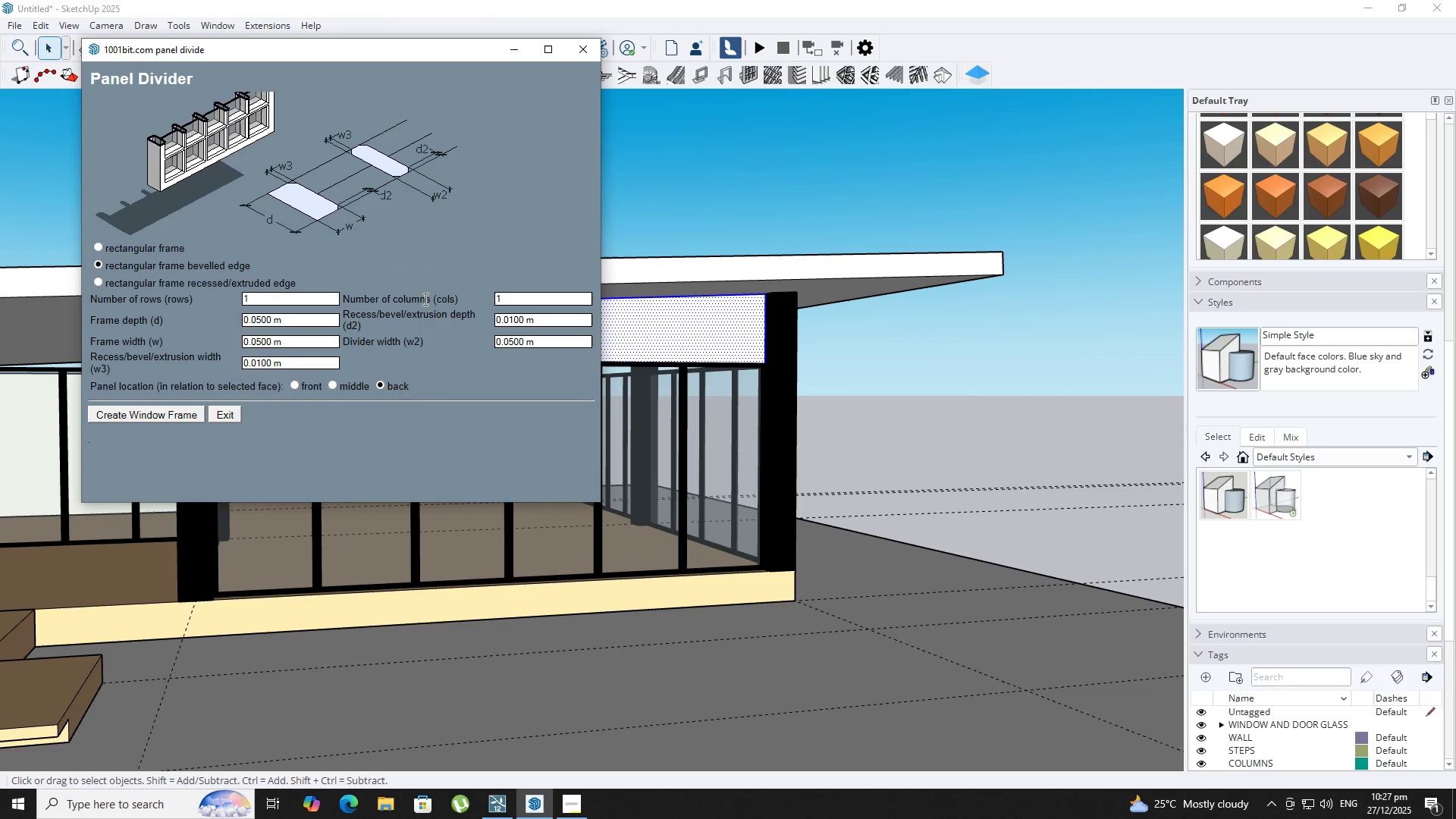 
wait(5.44)
 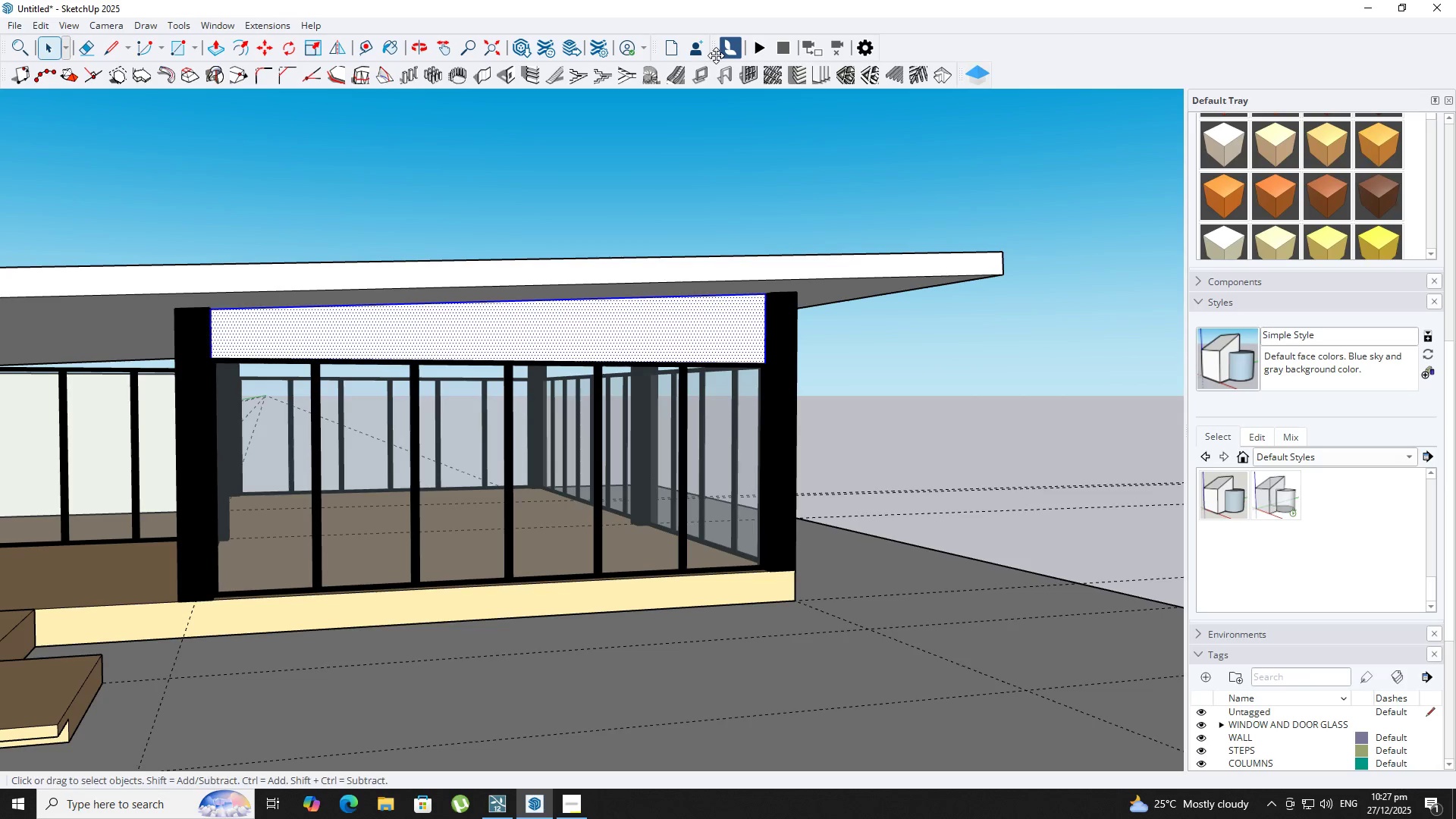 
key(Numpad6)
 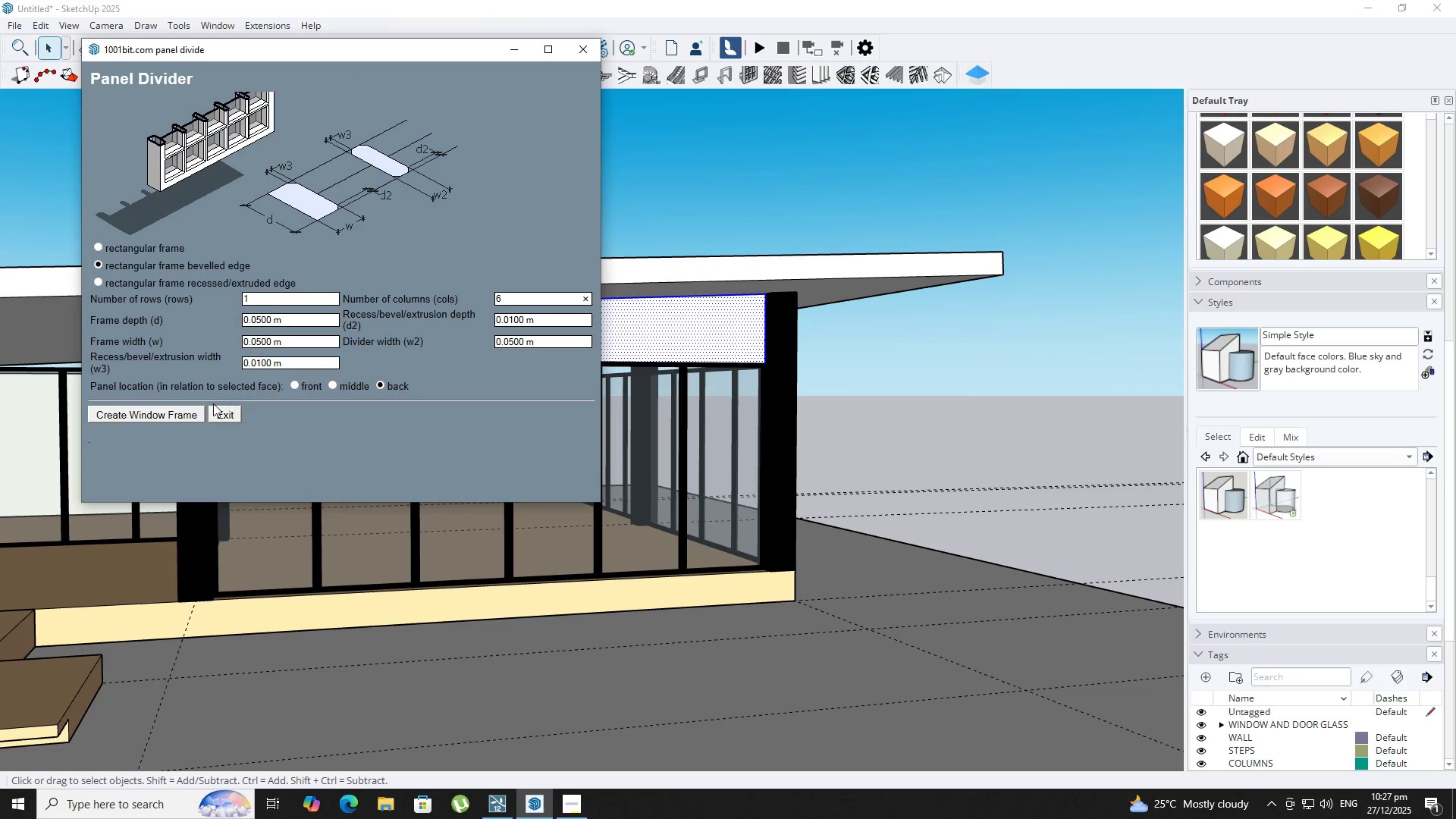 
left_click_drag(start_coordinate=[184, 414], to_coordinate=[177, 410])
 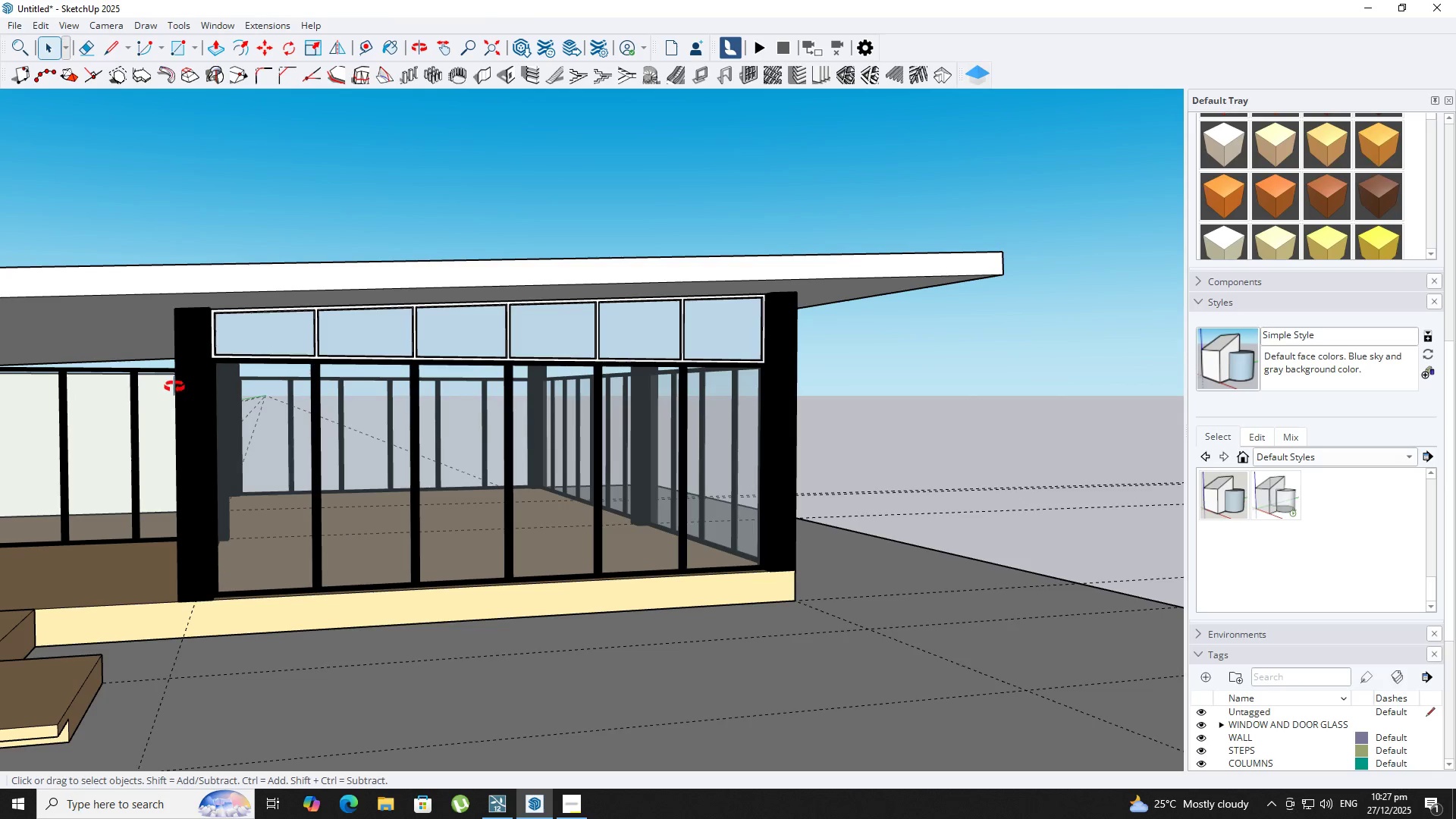 
key(B)
 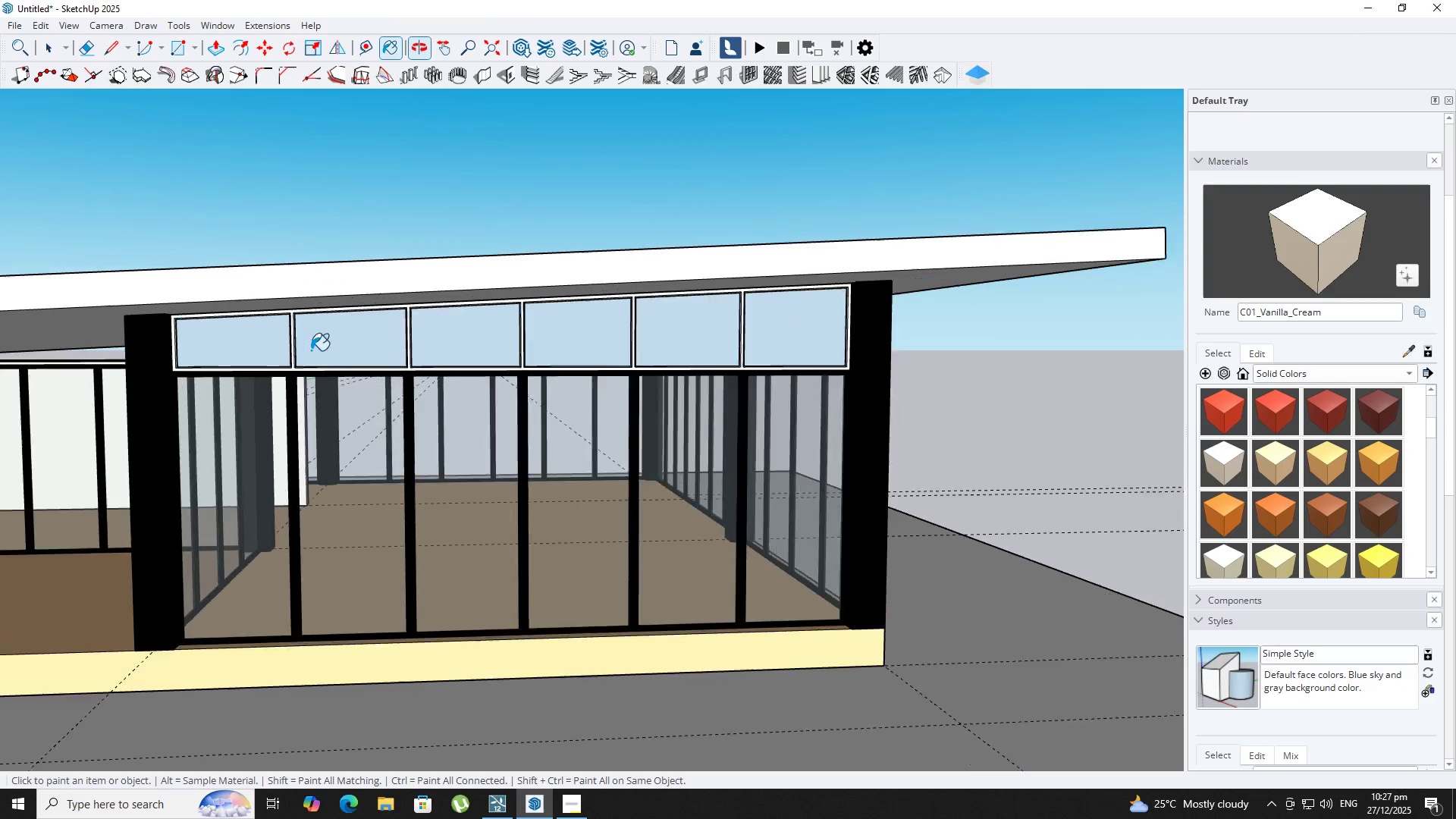 
hold_key(key=AltLeft, duration=0.81)
 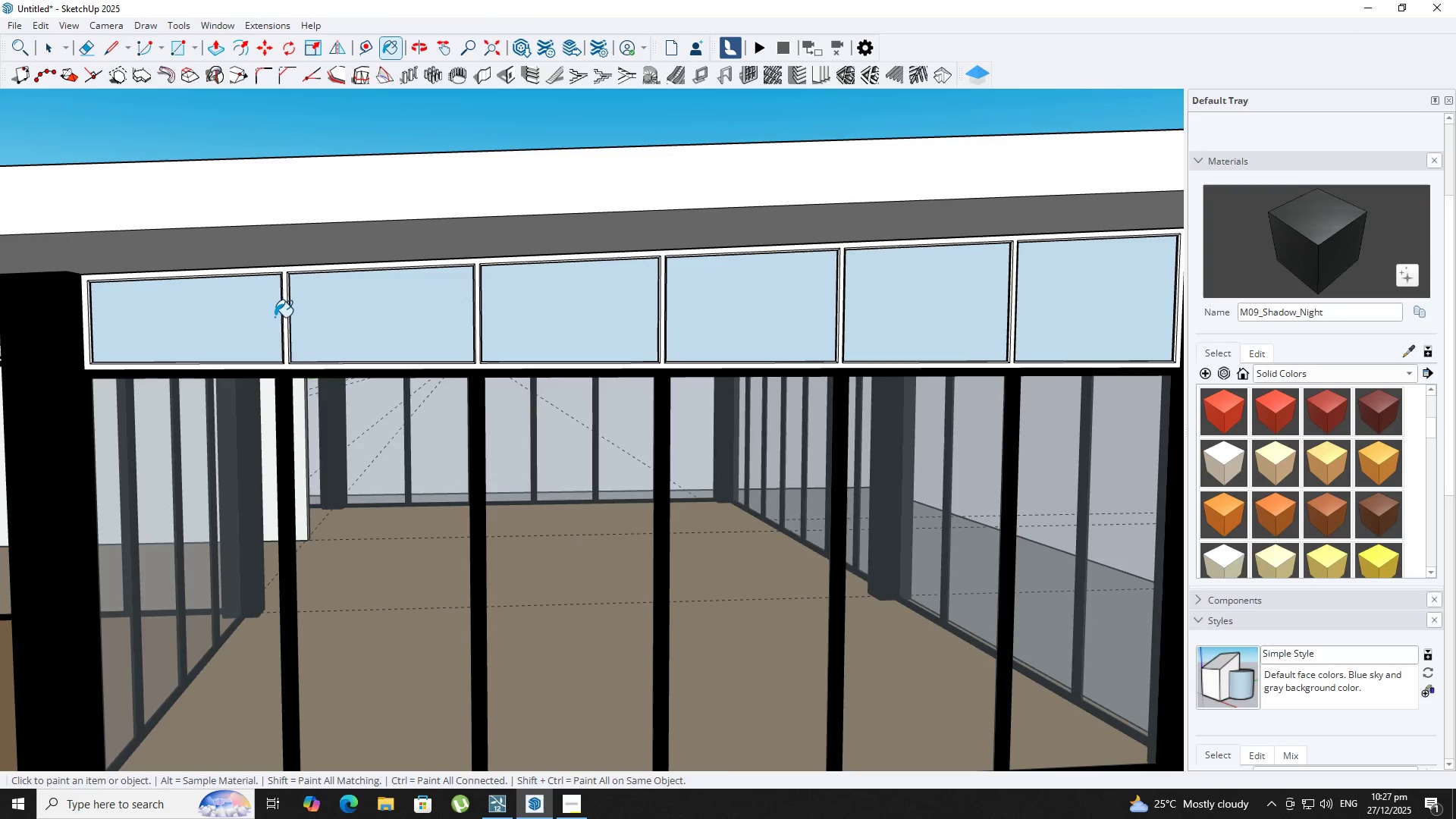 
scroll: coordinate [300, 382], scroll_direction: up, amount: 7.0
 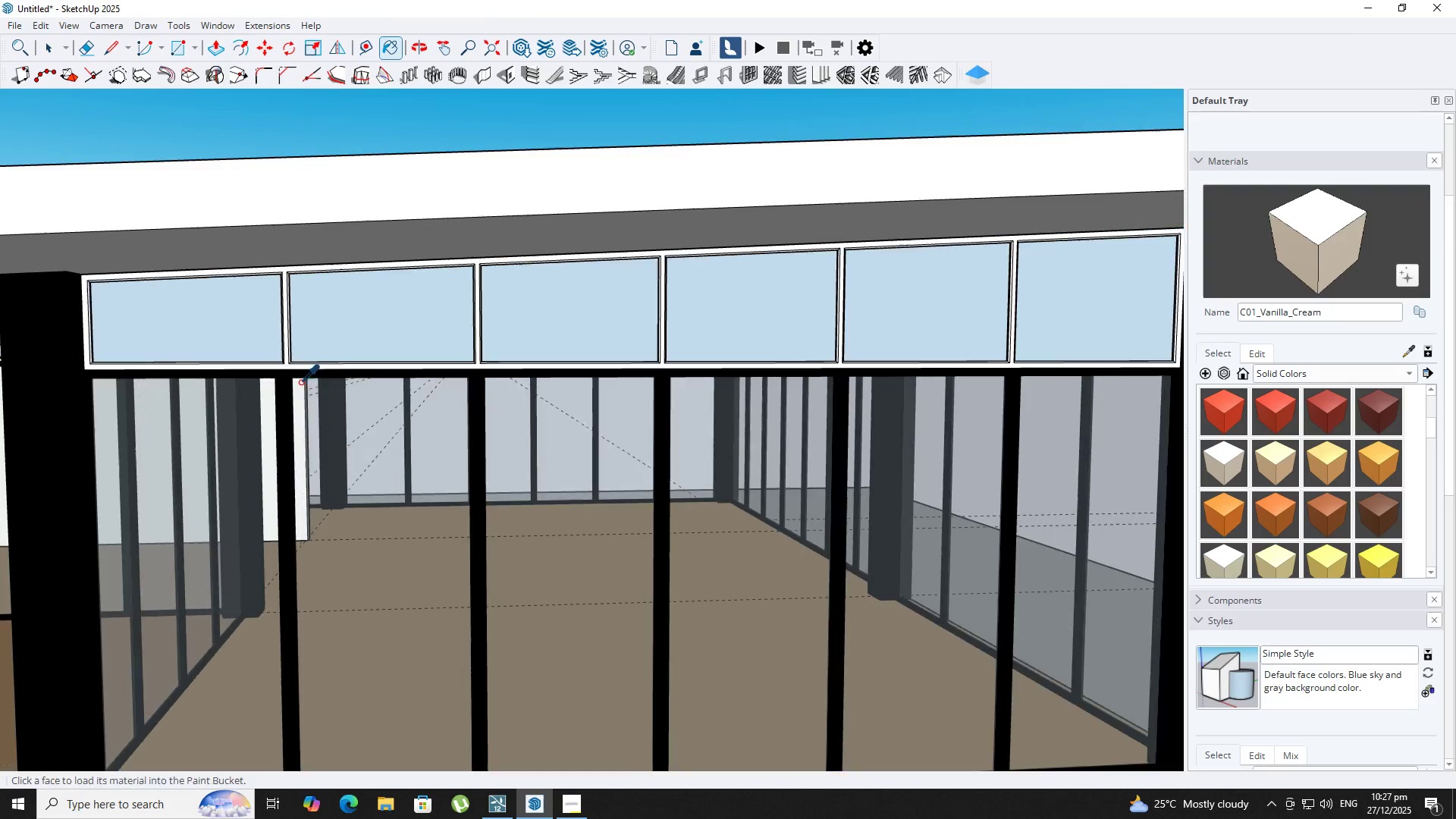 
left_click([289, 405])
 